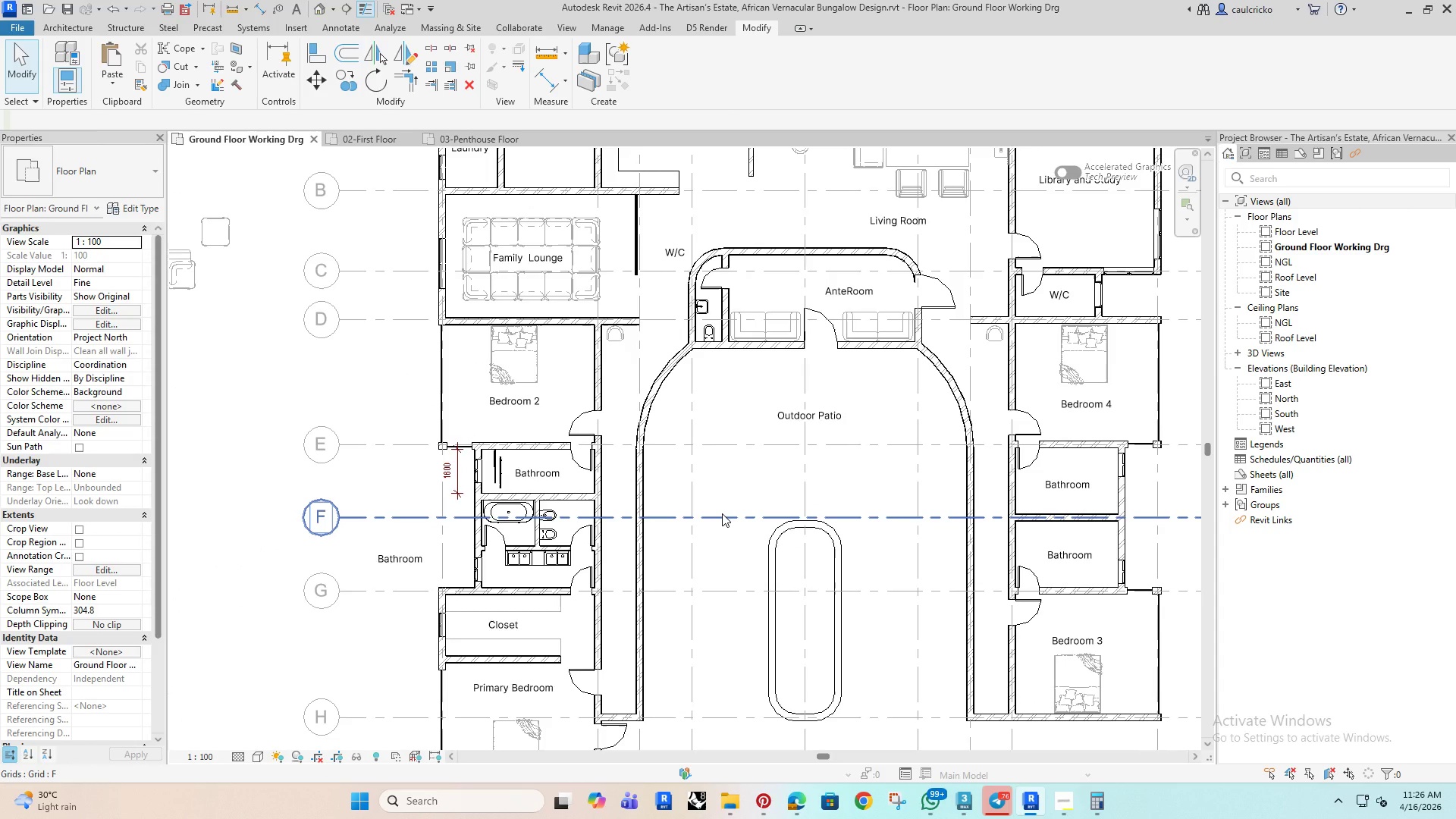 
type(wa)
 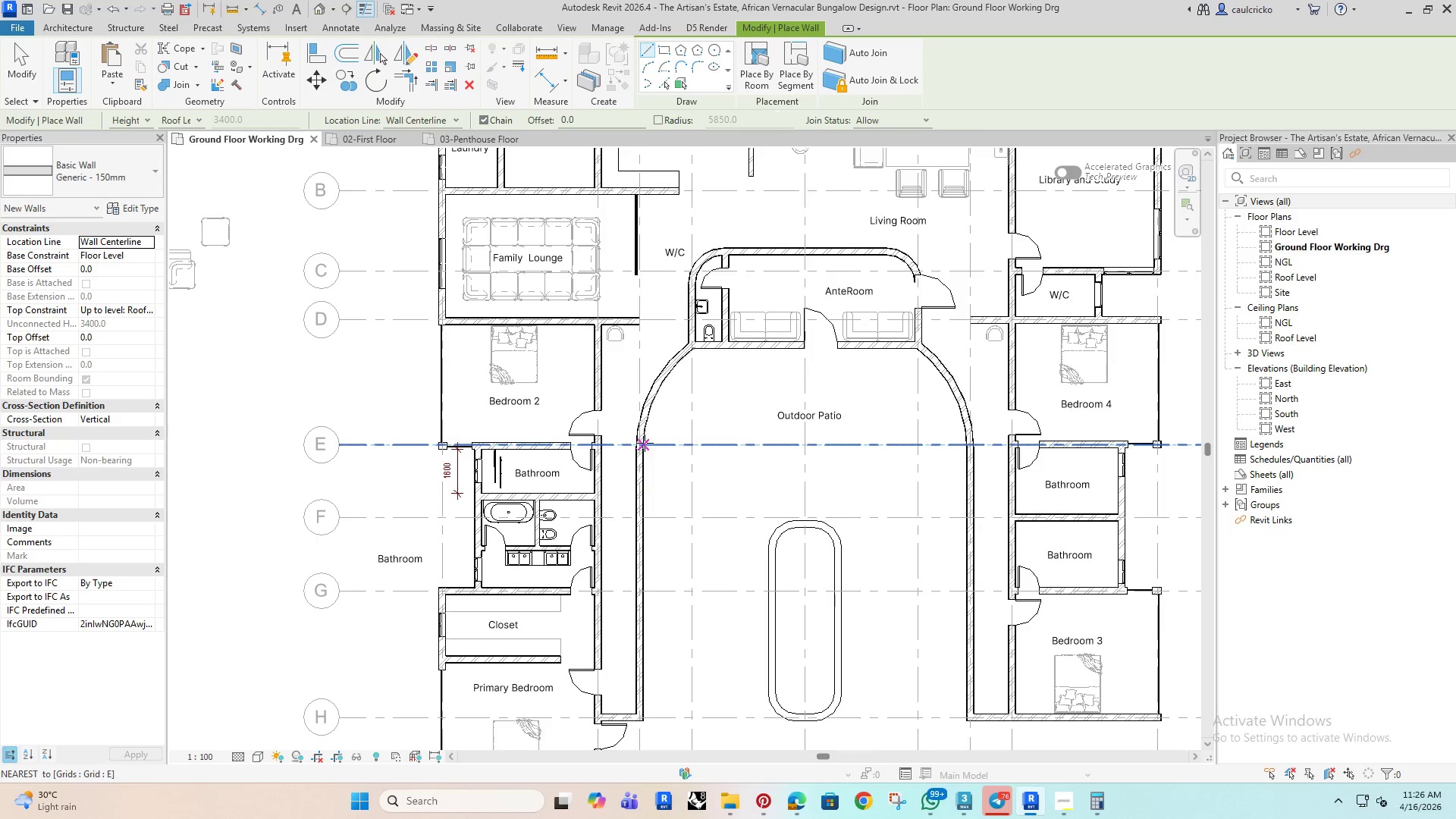 
left_click([644, 443])
 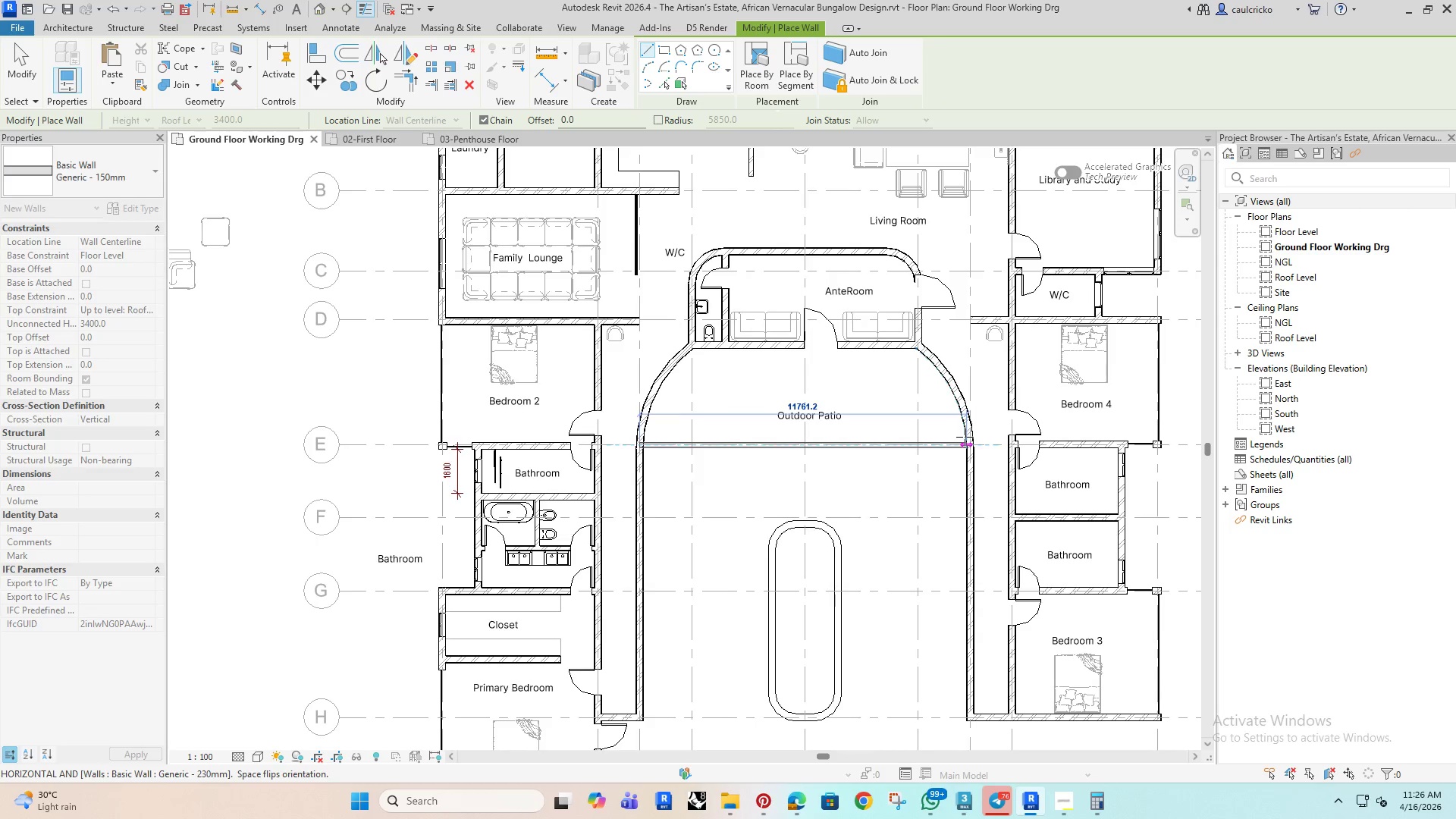 
left_click([968, 436])
 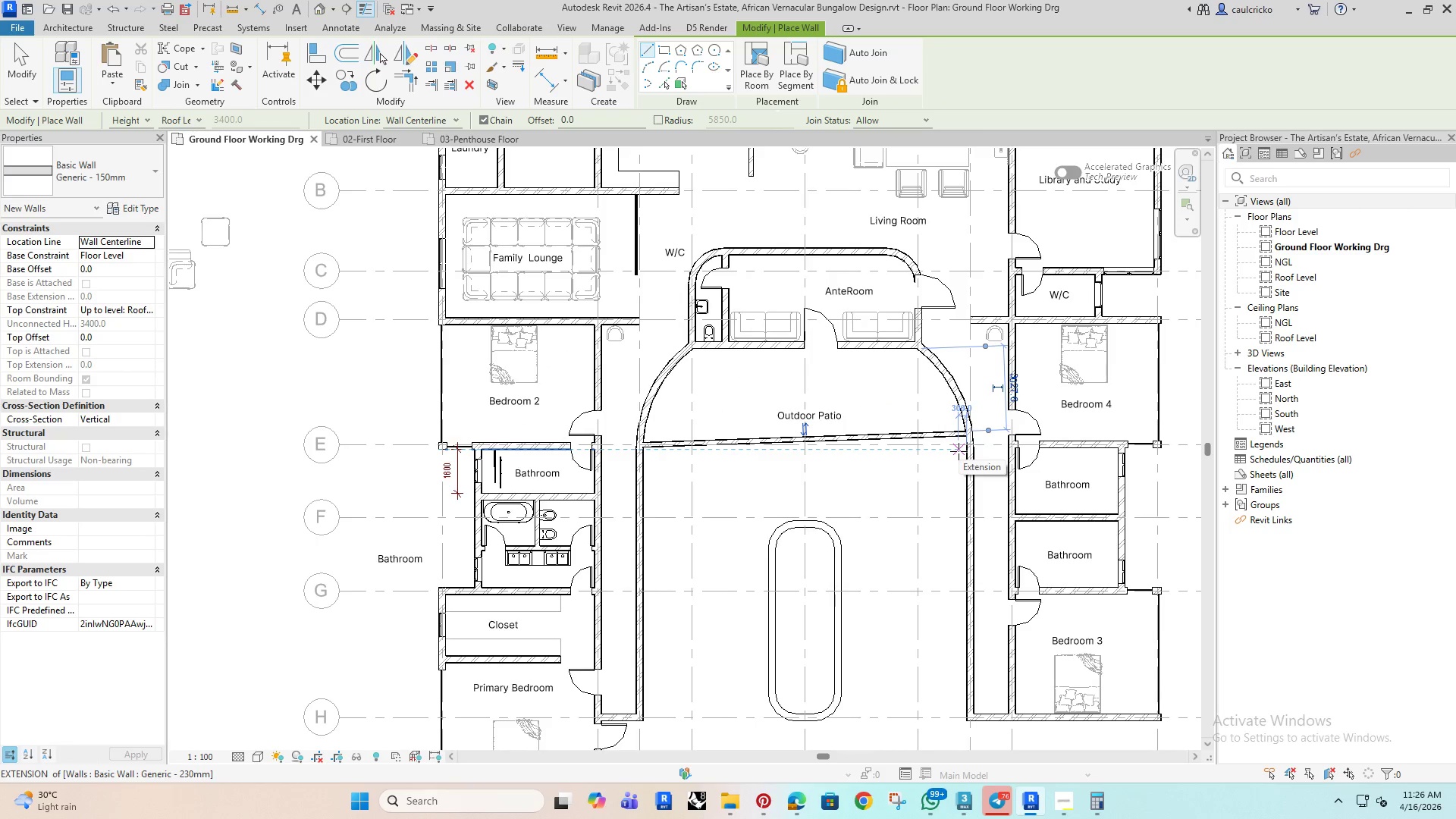 
key(Escape)
key(Escape)
key(Escape)
type(al)
 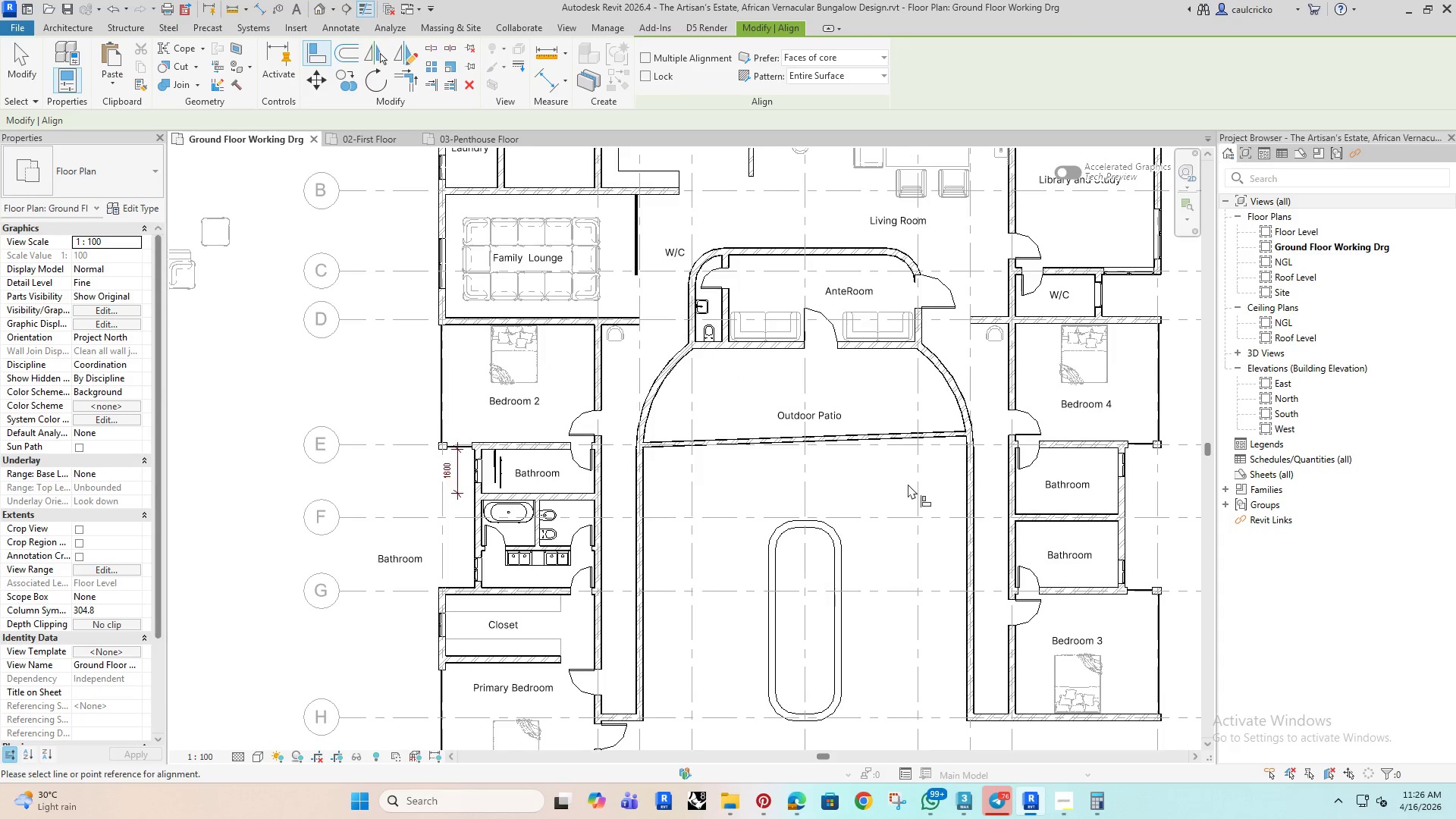 
scroll: coordinate [908, 484], scroll_direction: up, amount: 5.0
 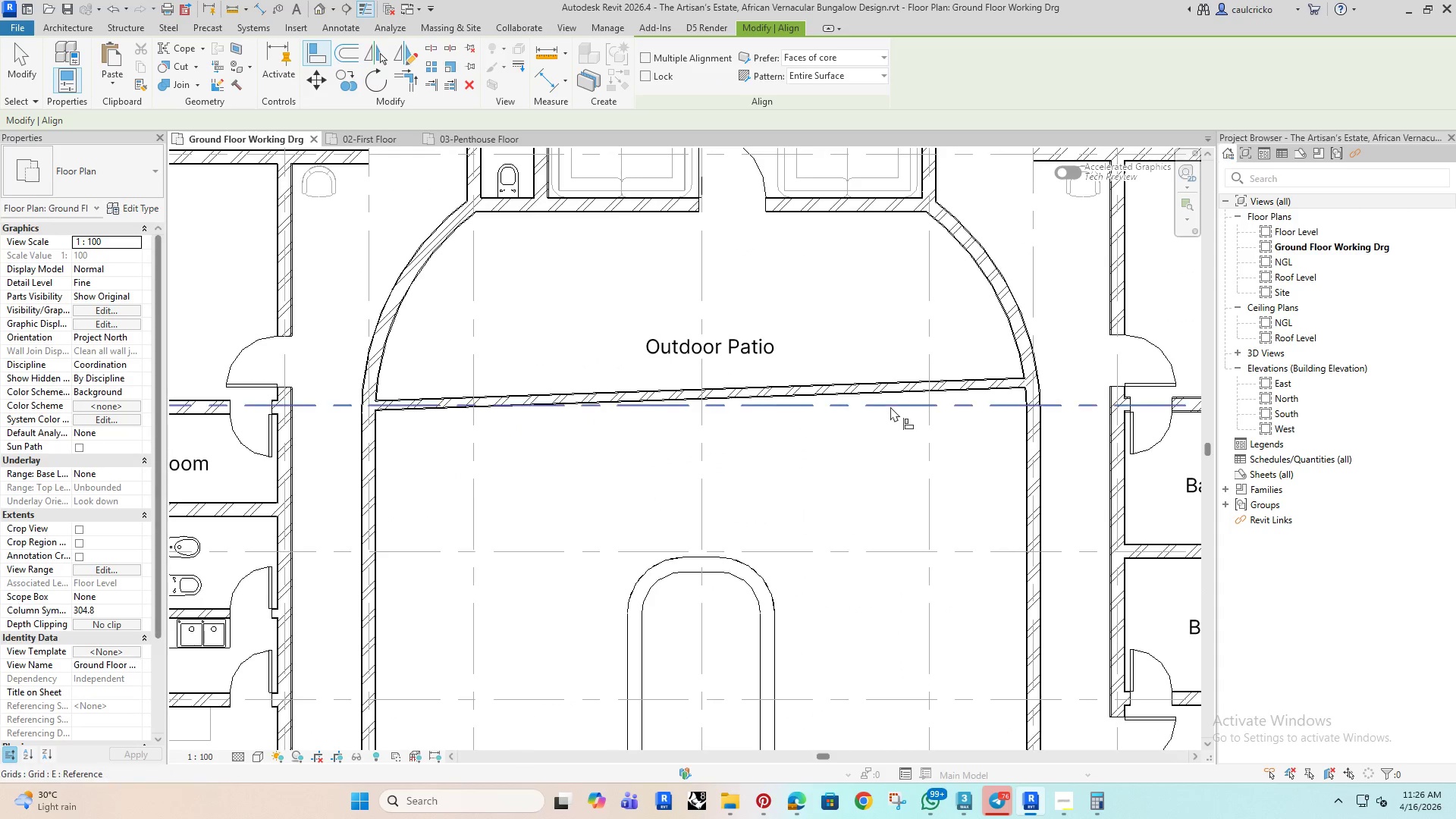 
left_click([890, 406])
 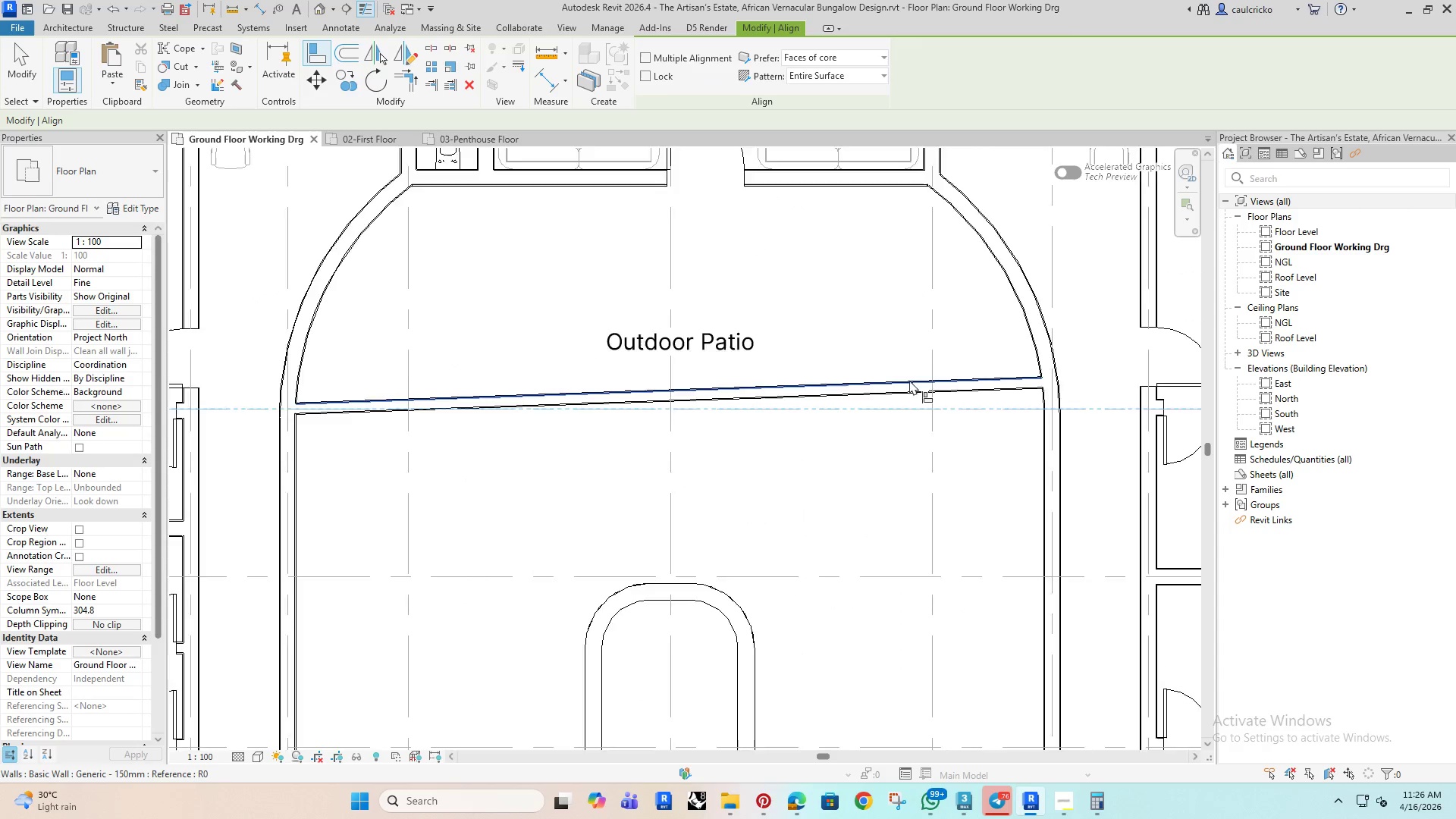 
scroll: coordinate [909, 378], scroll_direction: up, amount: 3.0
 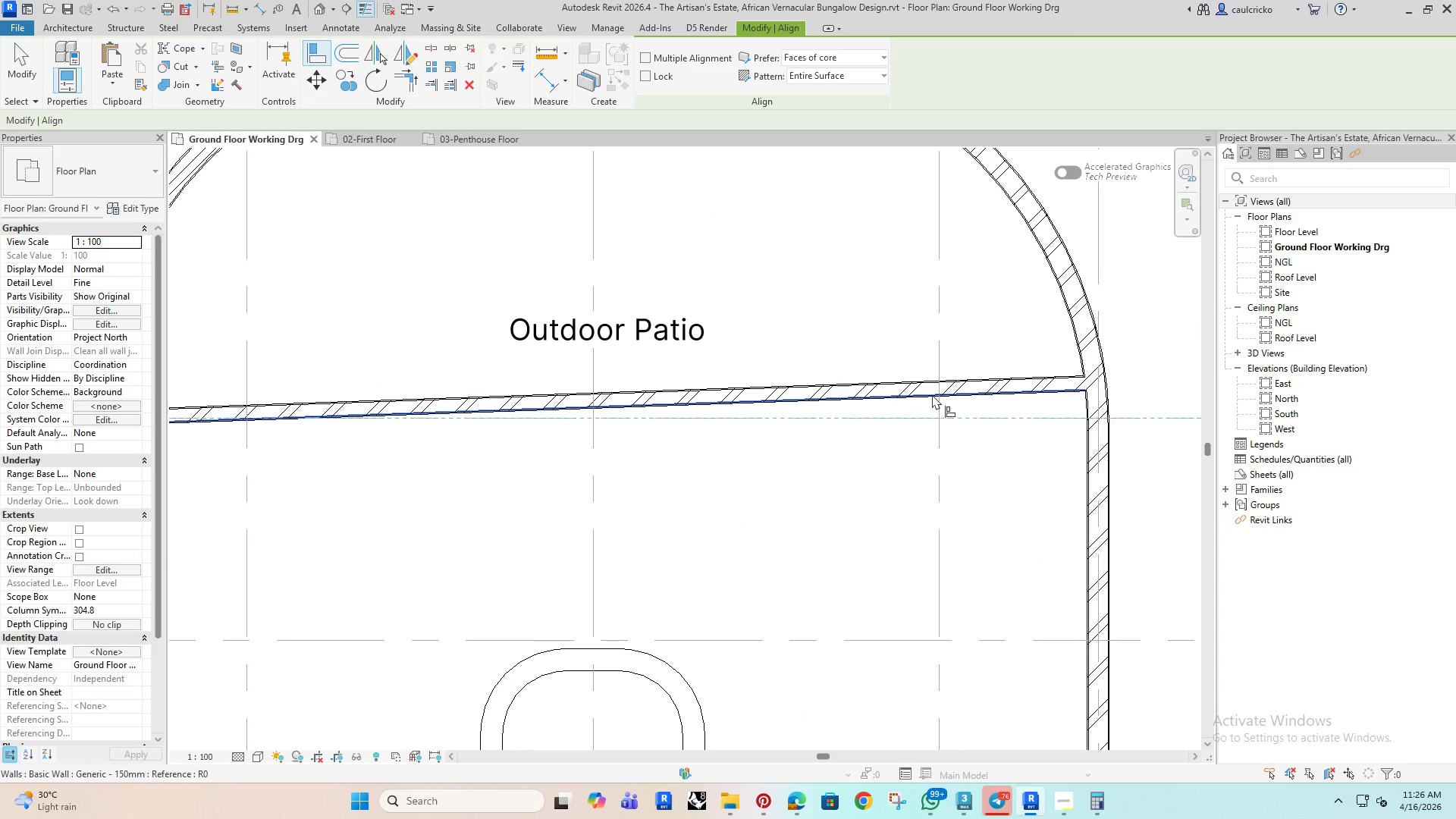 
left_click([932, 394])
 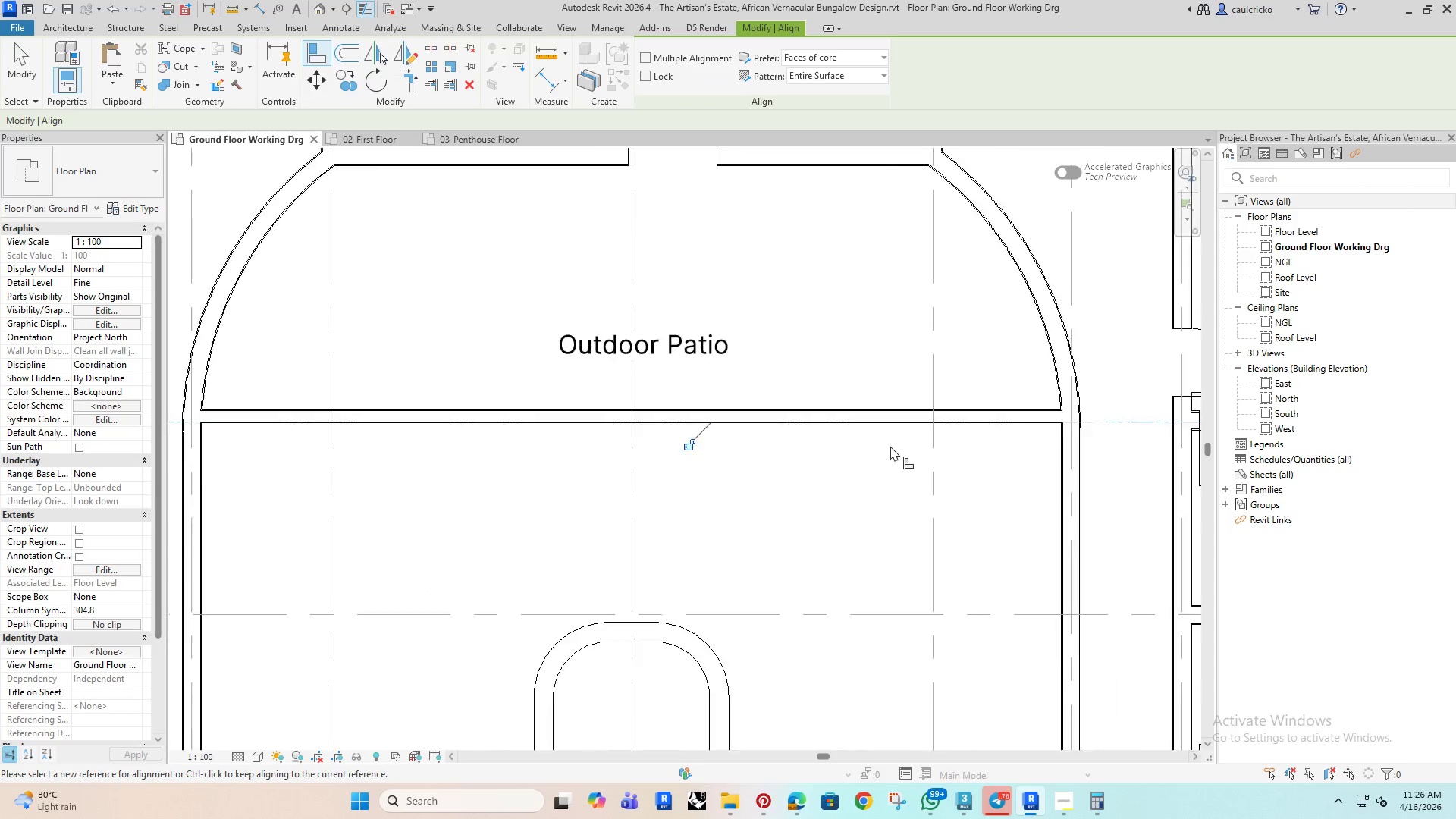 
scroll: coordinate [875, 476], scroll_direction: down, amount: 8.0
 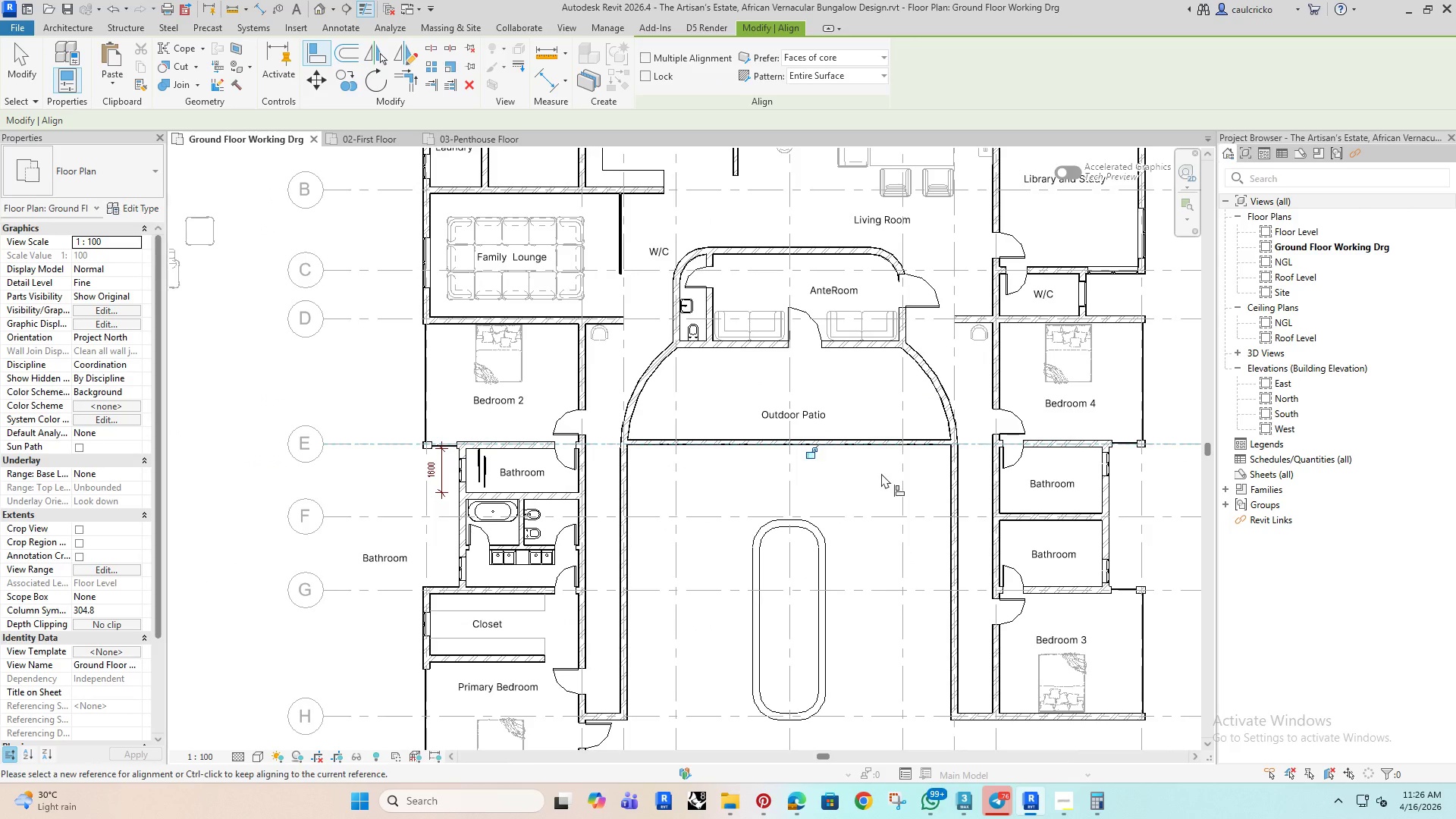 
key(Escape)
 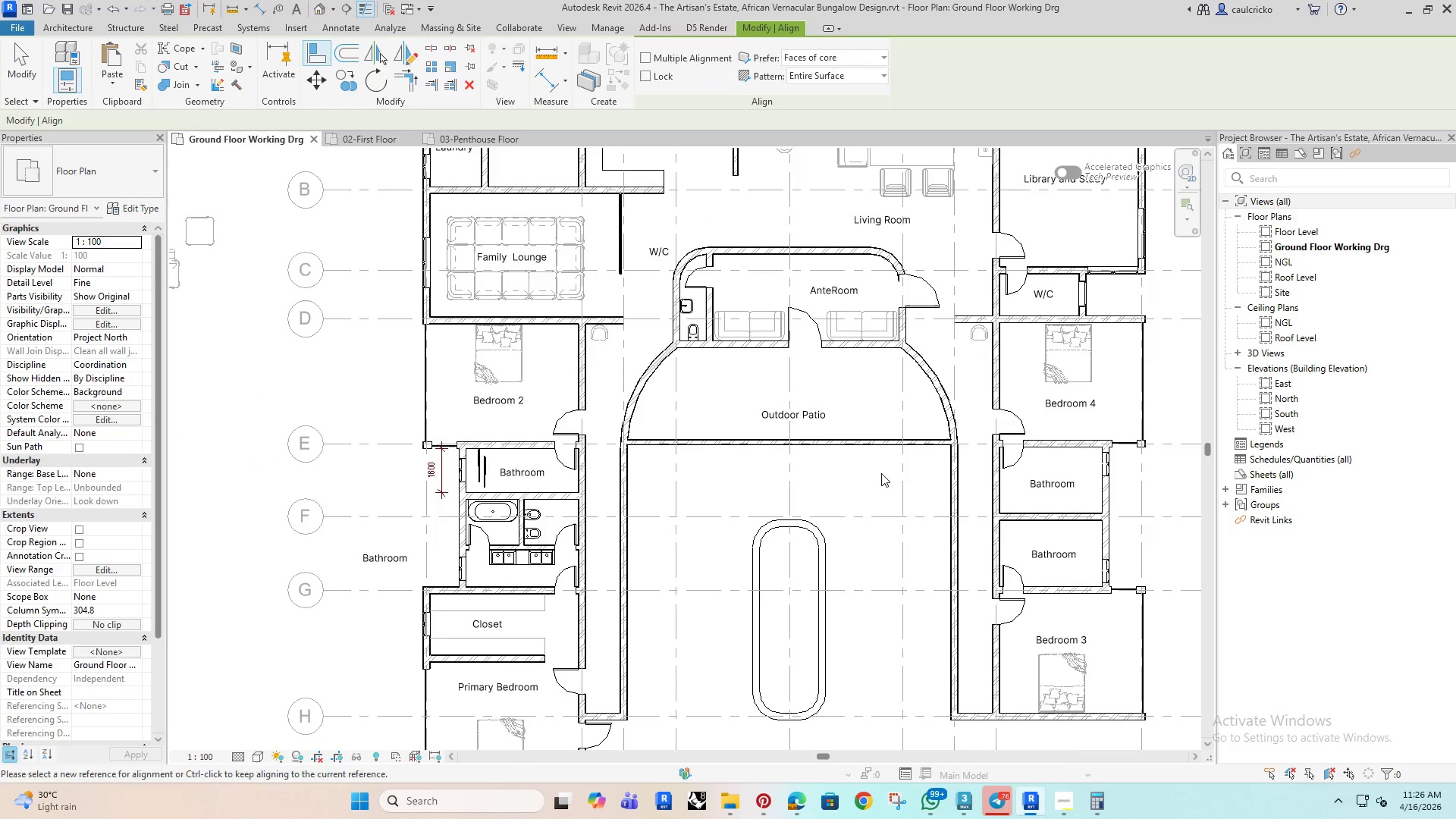 
key(Escape)
 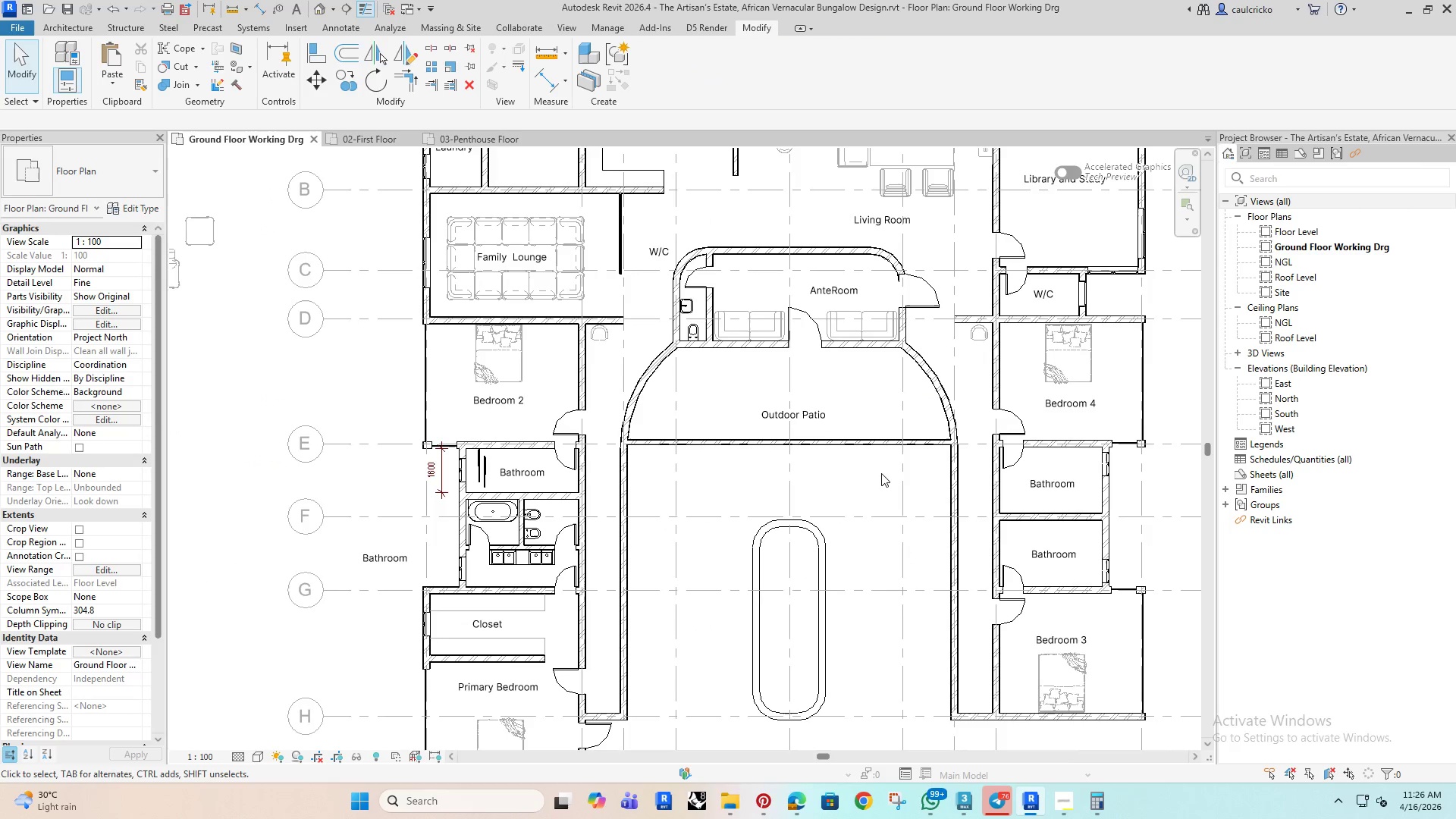 
key(Escape)
 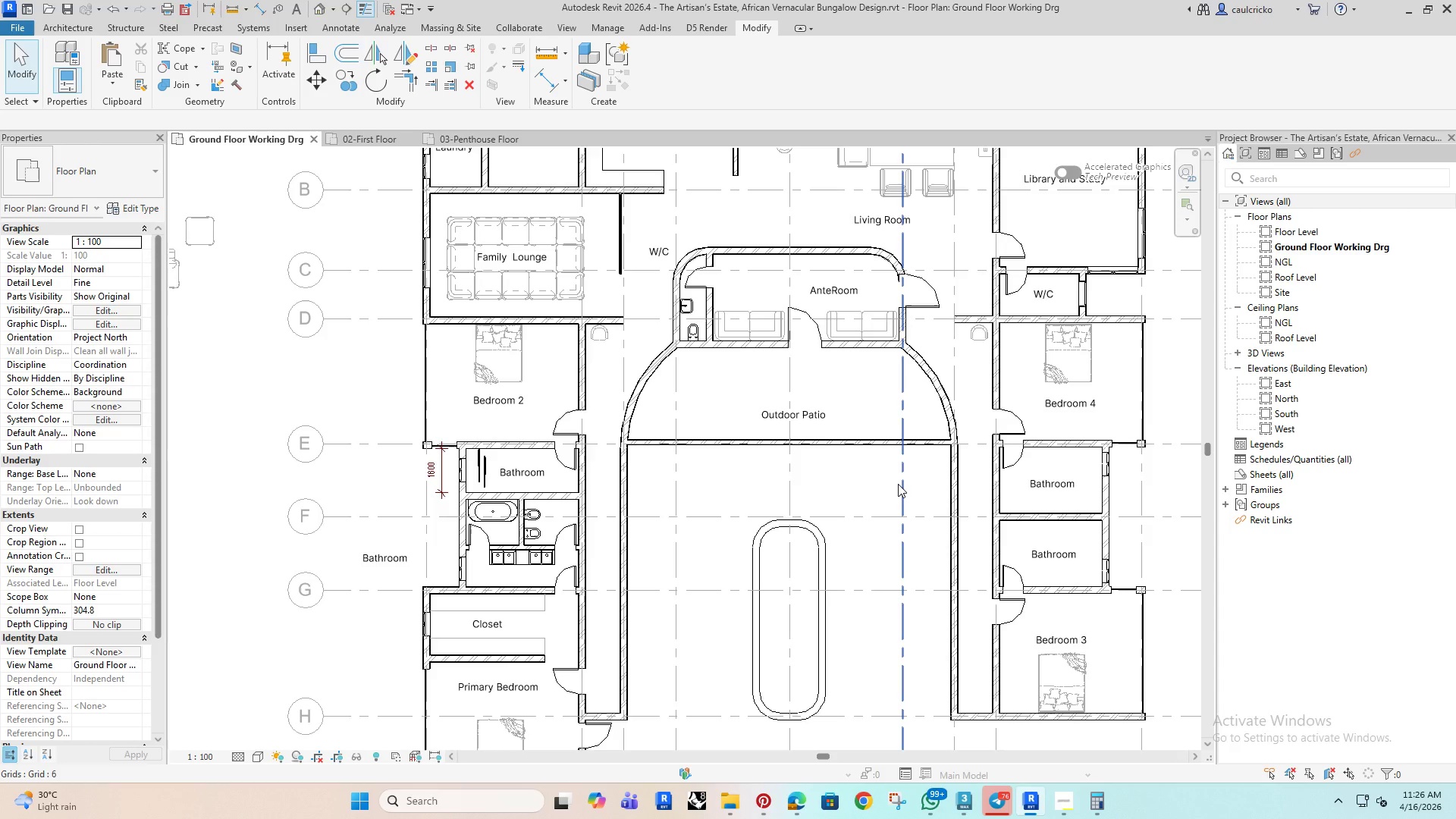 
wait(24.41)
 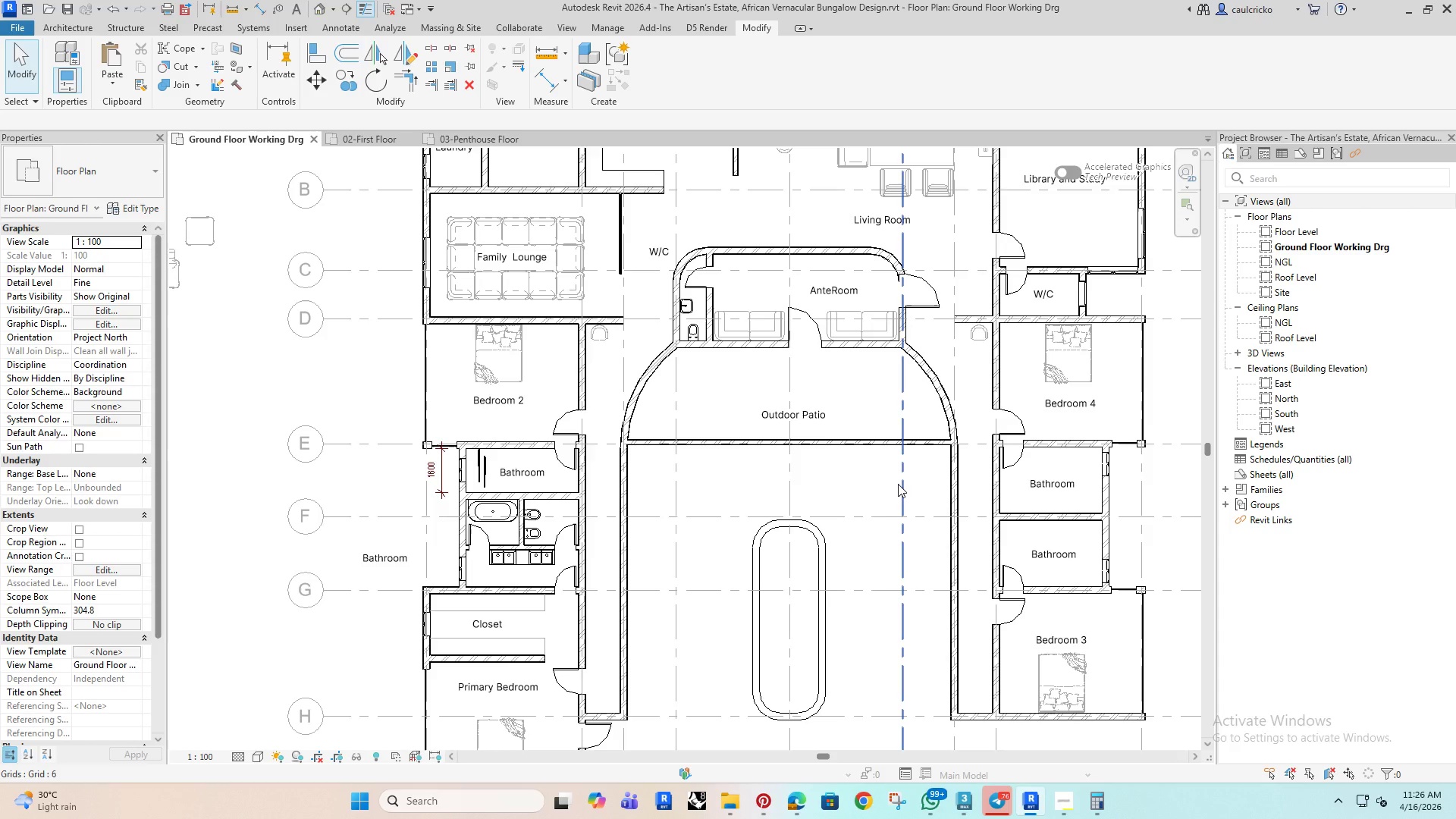 
left_click([1316, 628])
 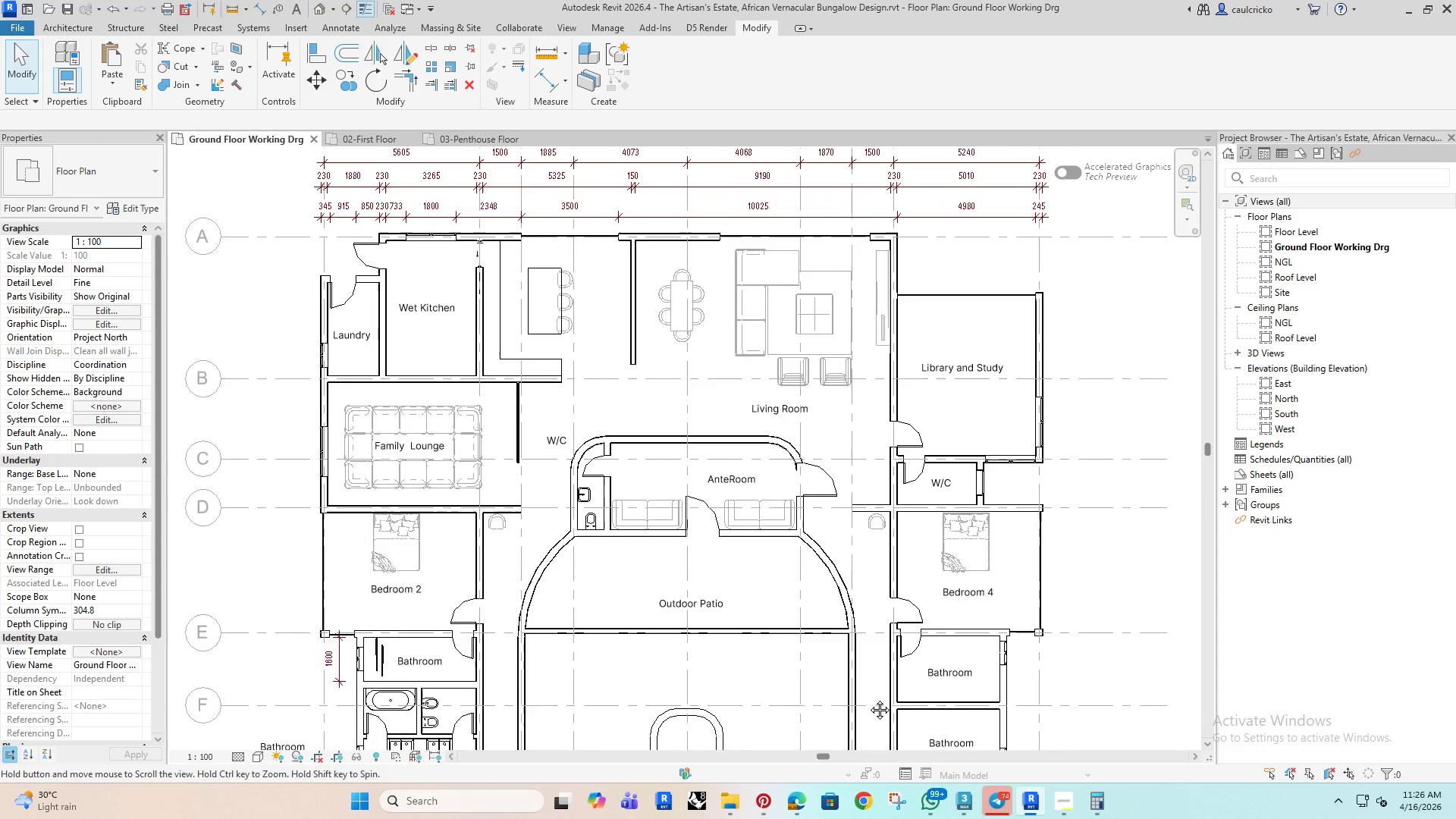 
scroll: coordinate [817, 632], scroll_direction: down, amount: 4.0
 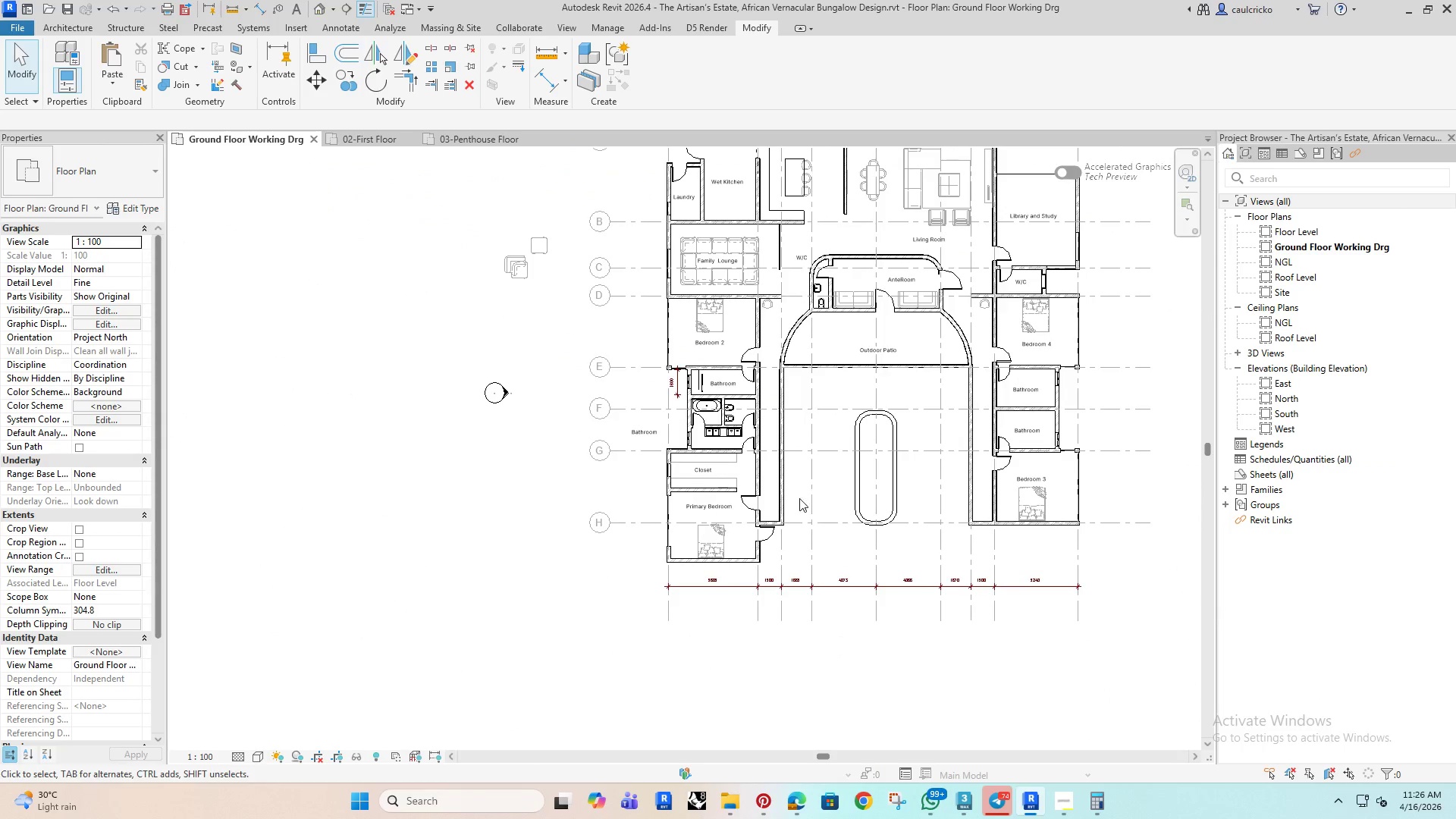 
left_click([834, 588])
 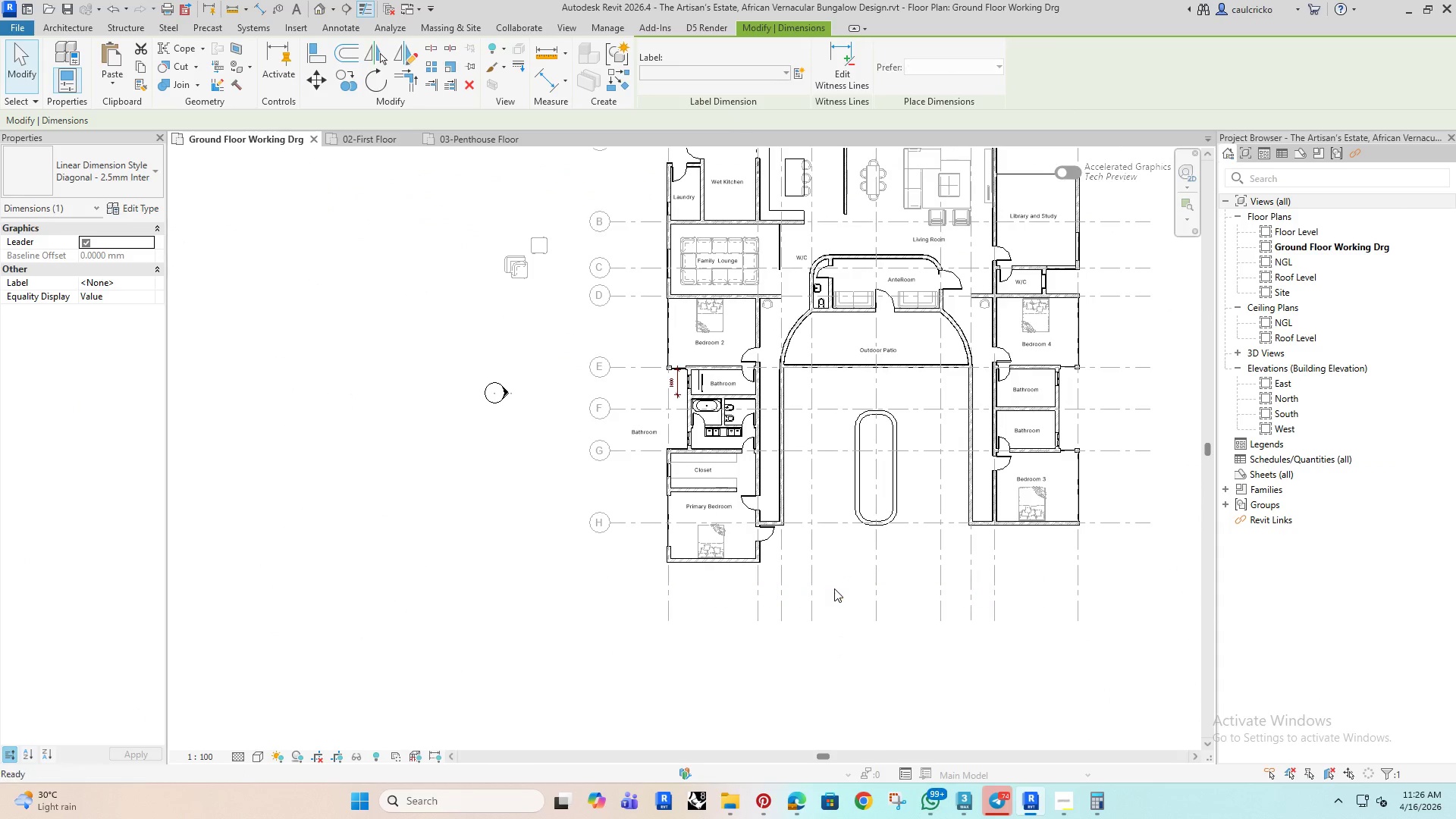 
type([Delete]di)
 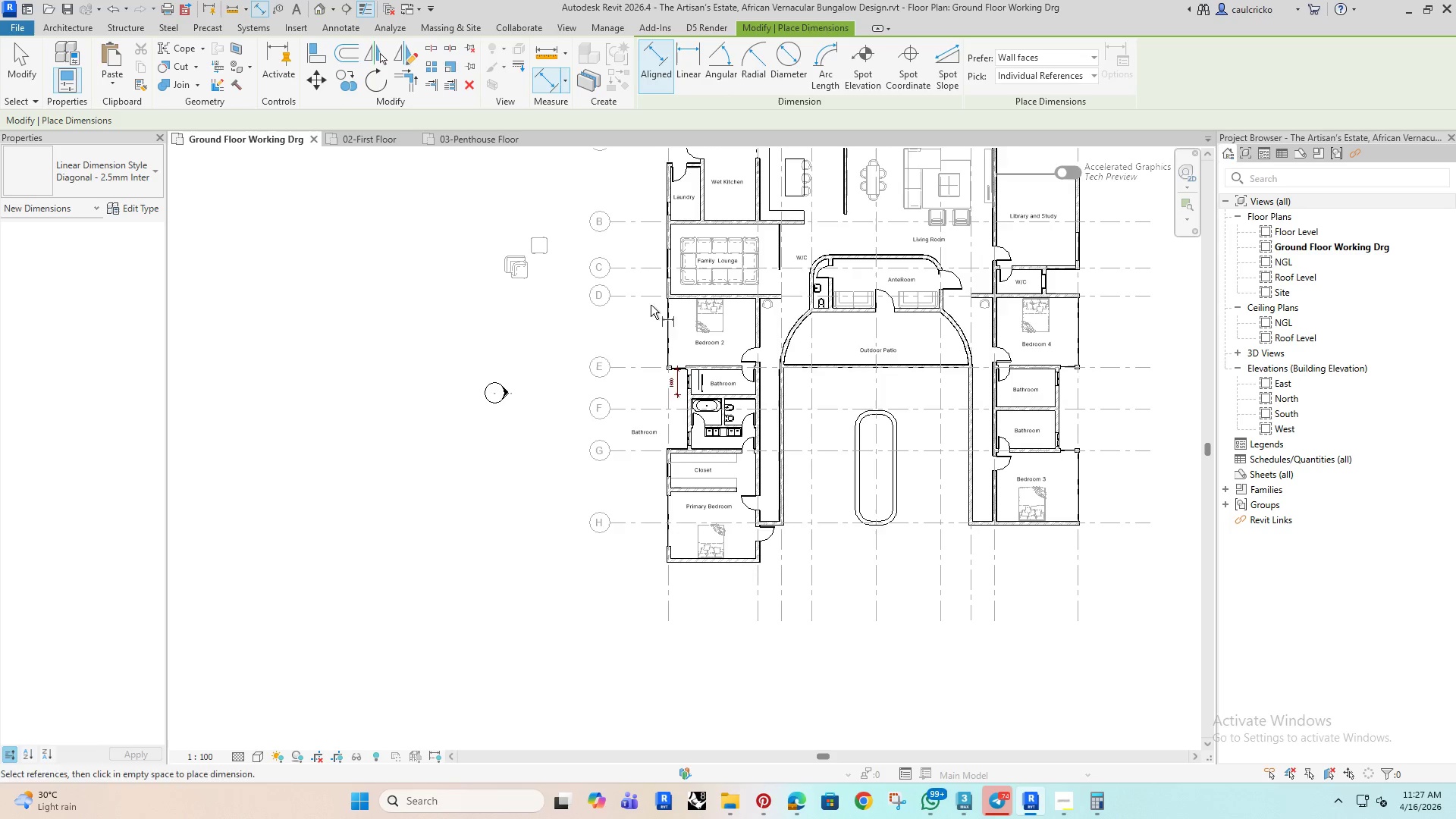 
scroll: coordinate [754, 520], scroll_direction: up, amount: 10.0
 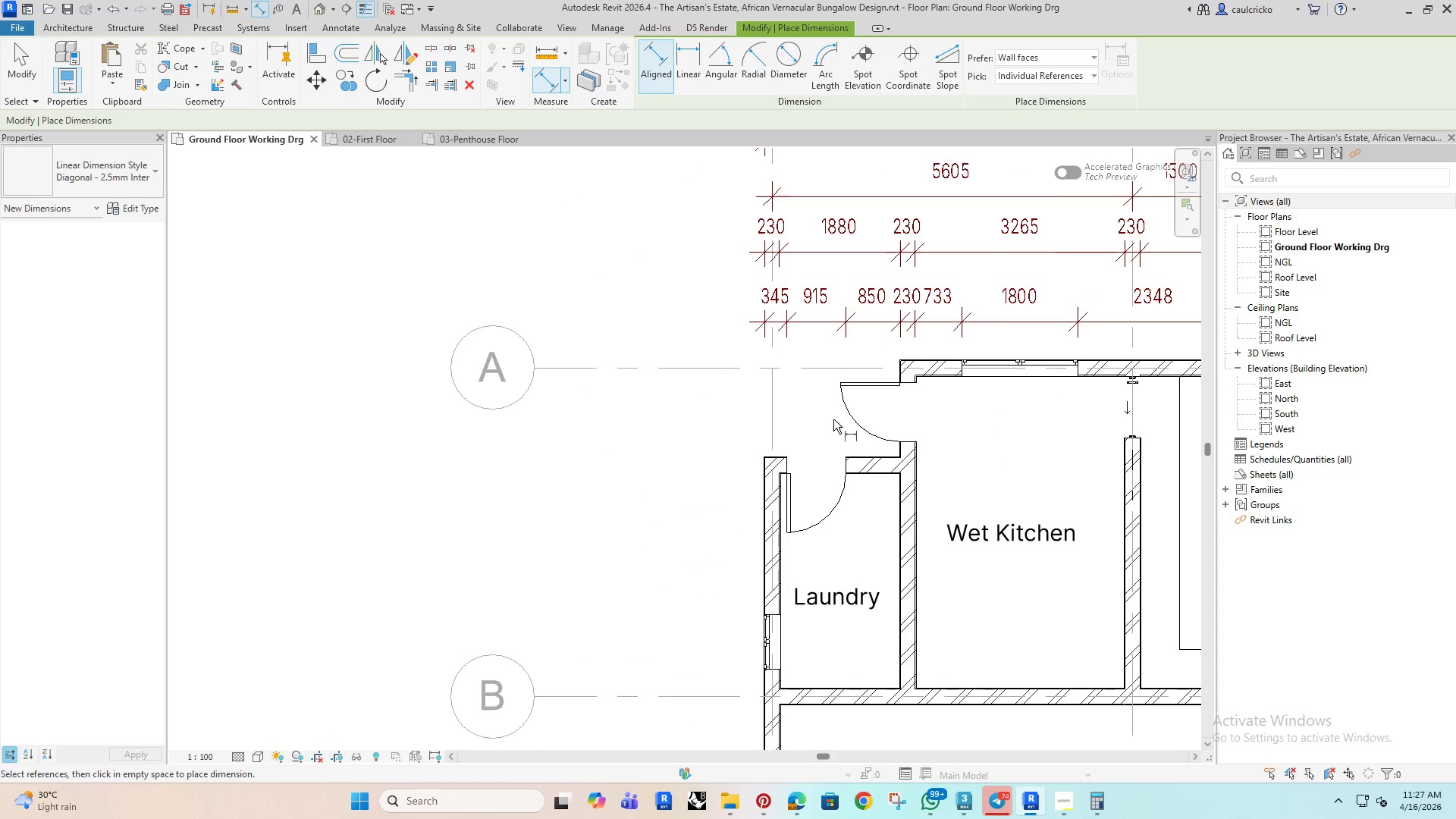 
scroll: coordinate [753, 508], scroll_direction: down, amount: 4.0
 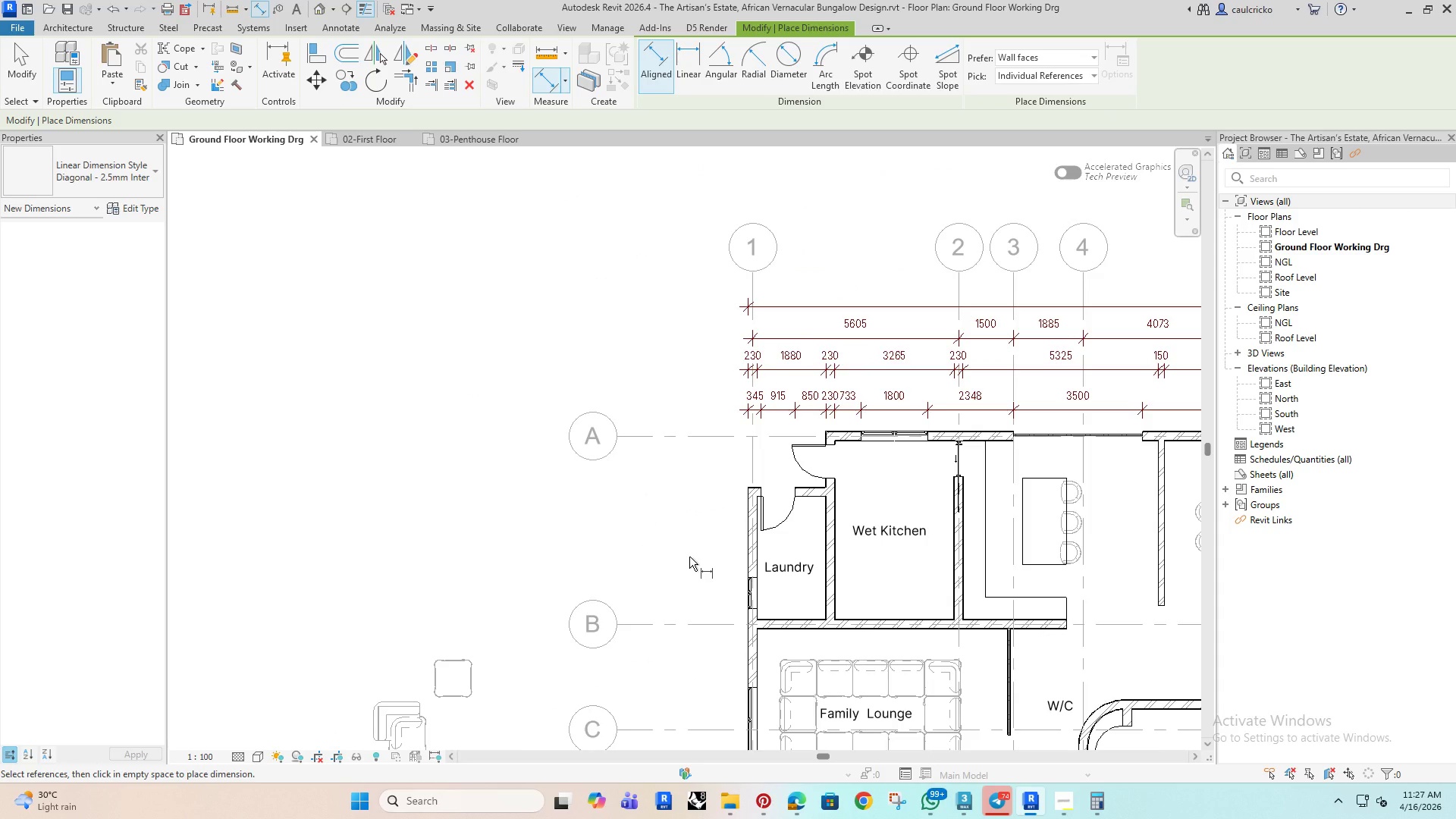 
key(Escape)
 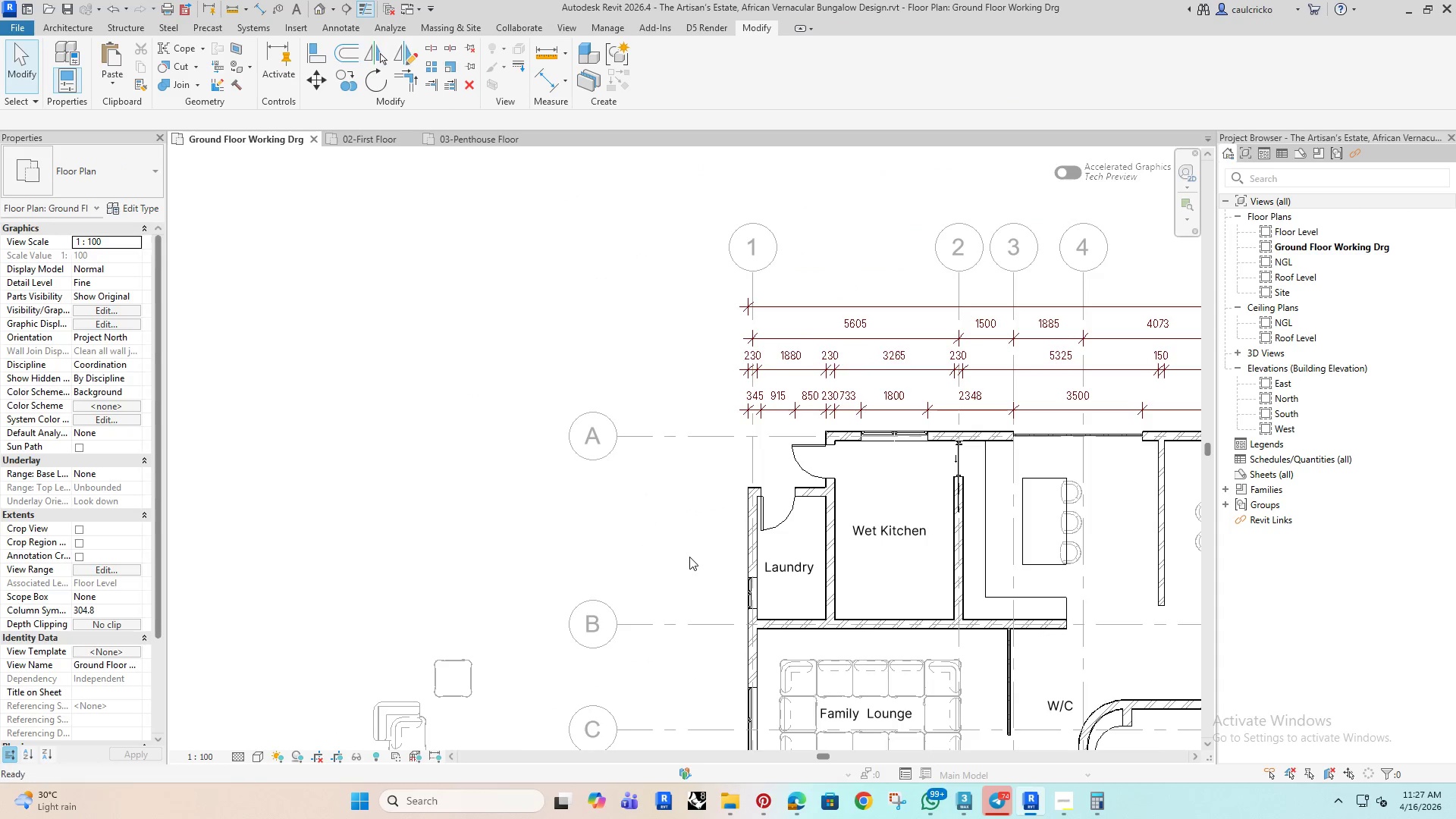 
key(Escape)
 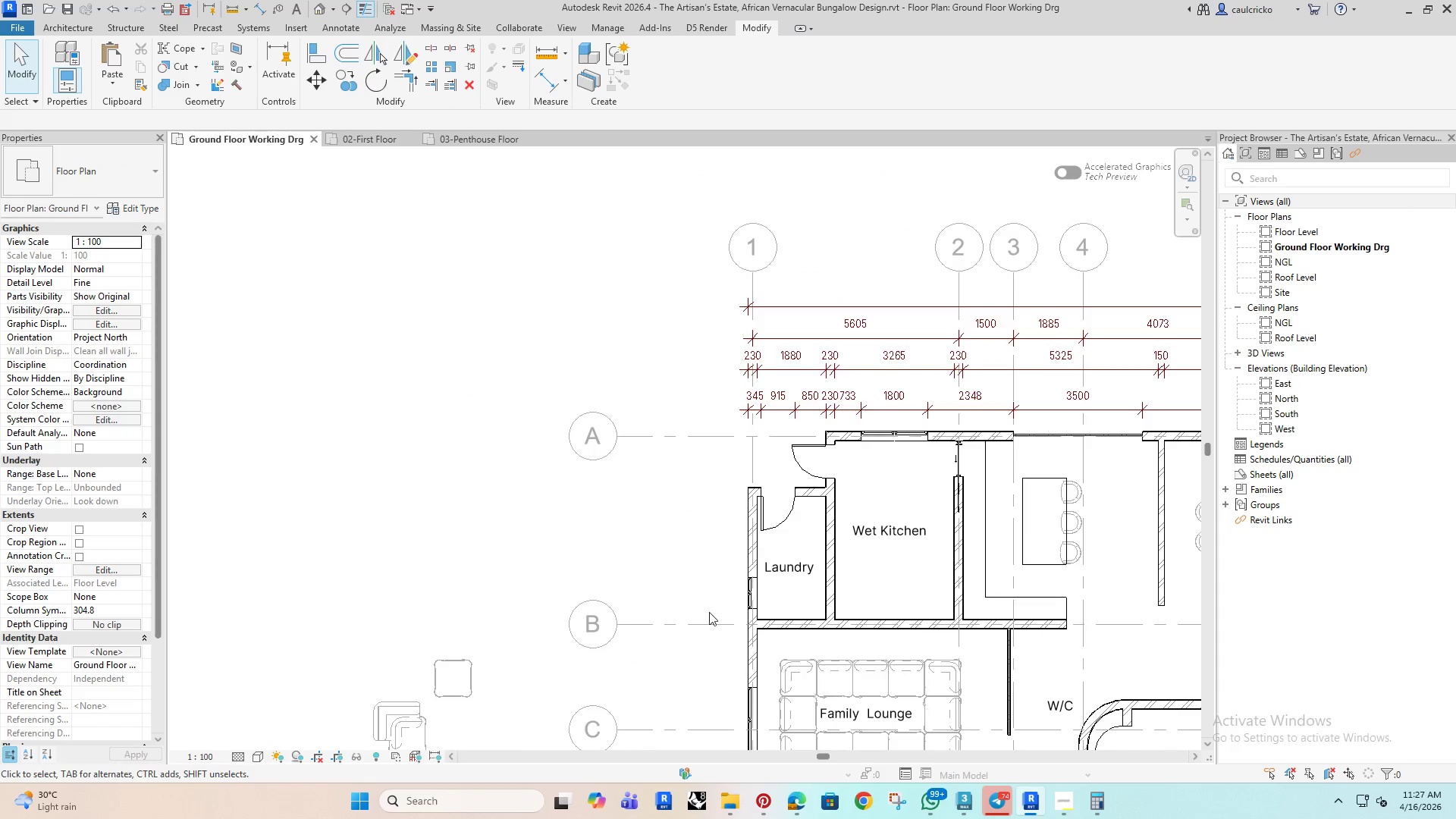 
scroll: coordinate [709, 612], scroll_direction: down, amount: 2.0
 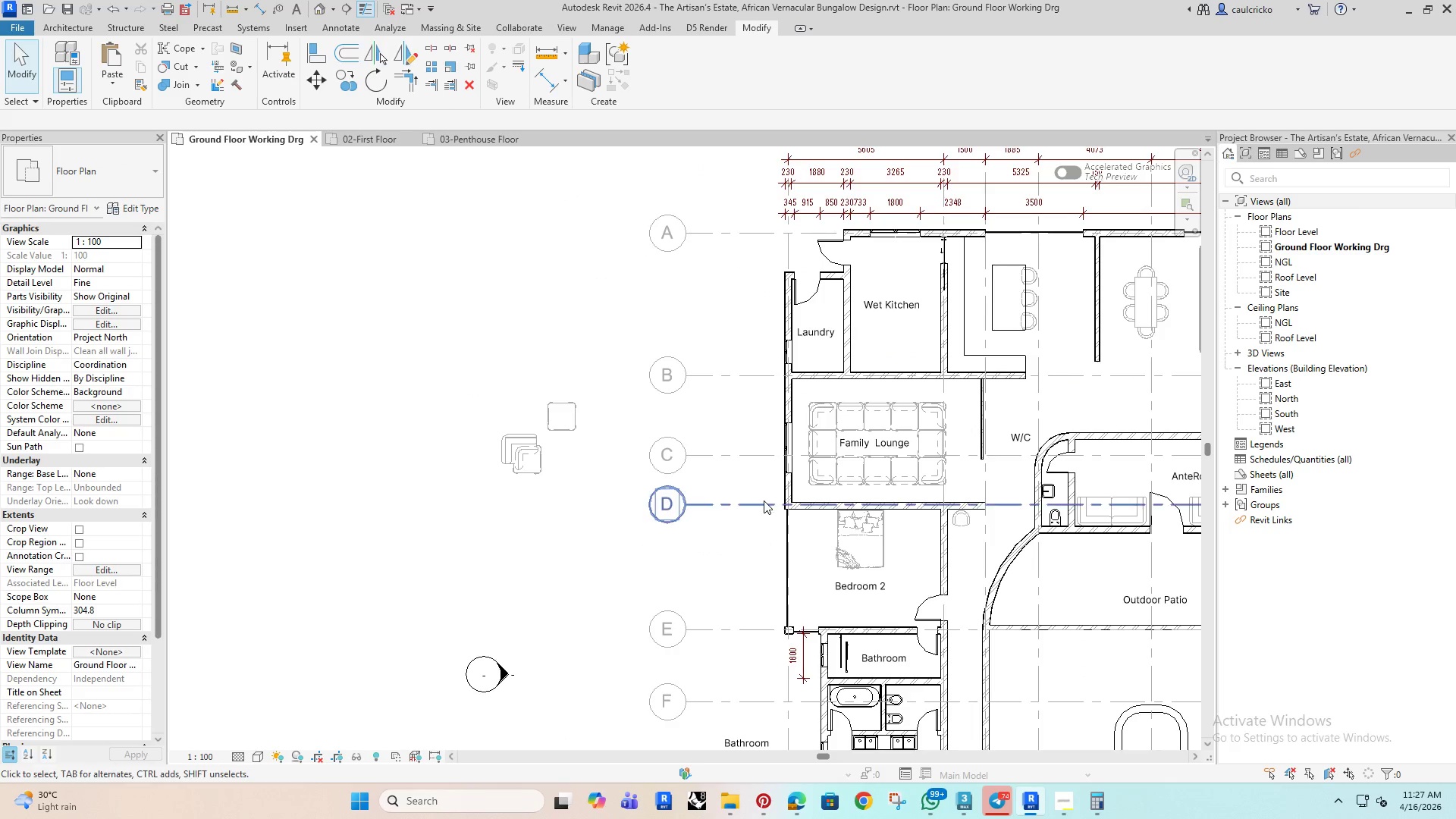 
left_click([786, 430])
 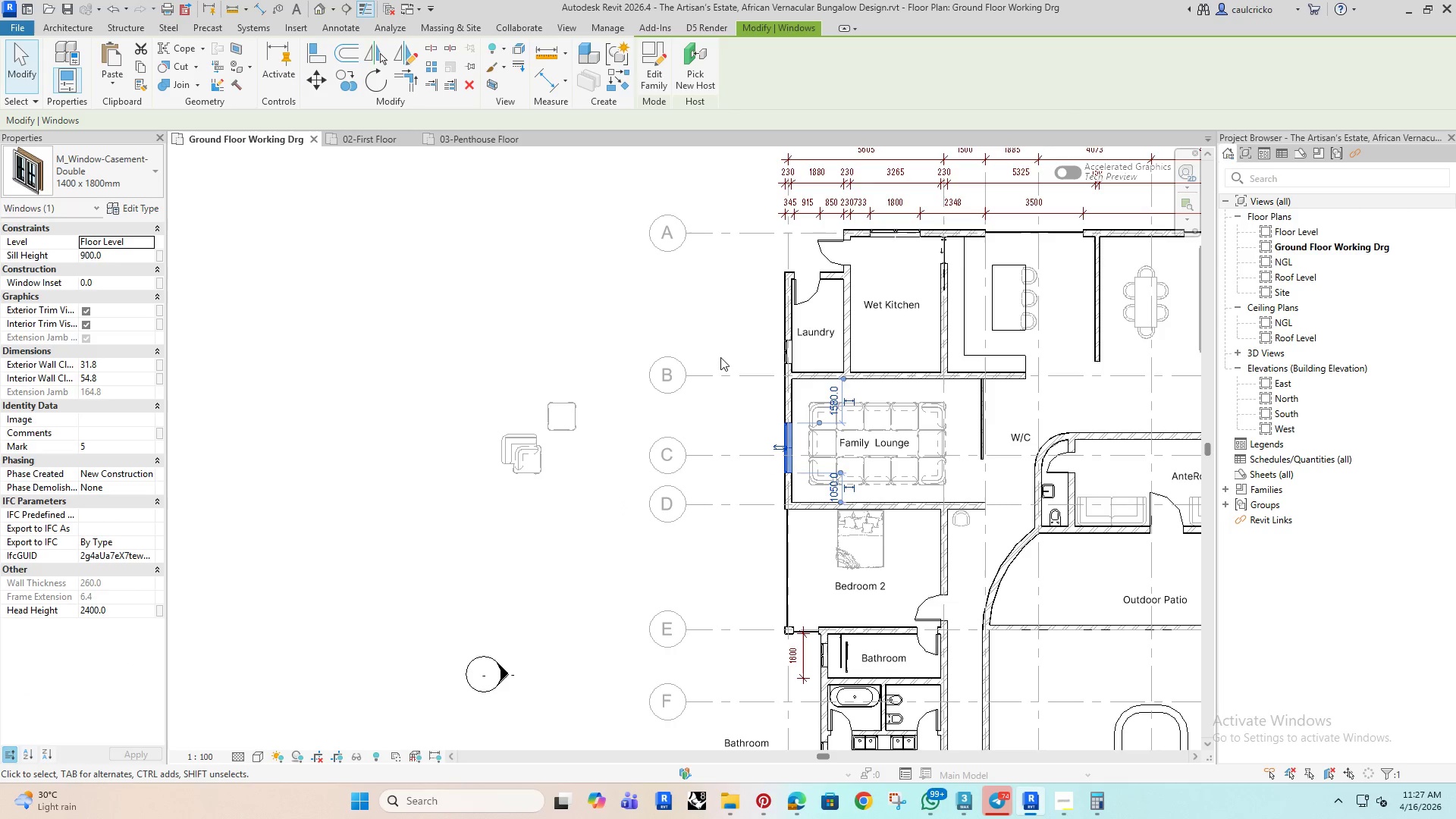 
left_click([384, 143])
 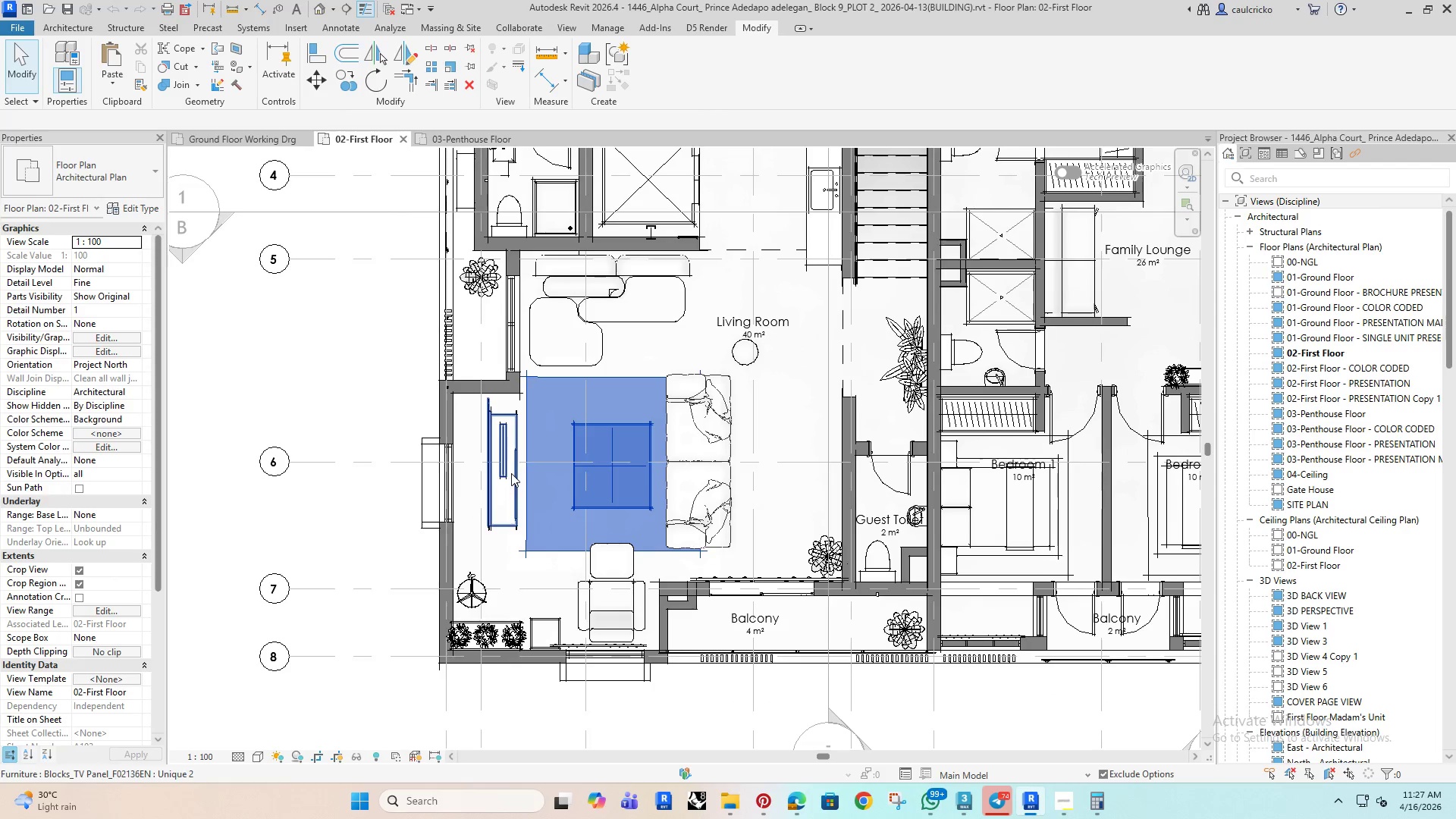 
wait(9.22)
 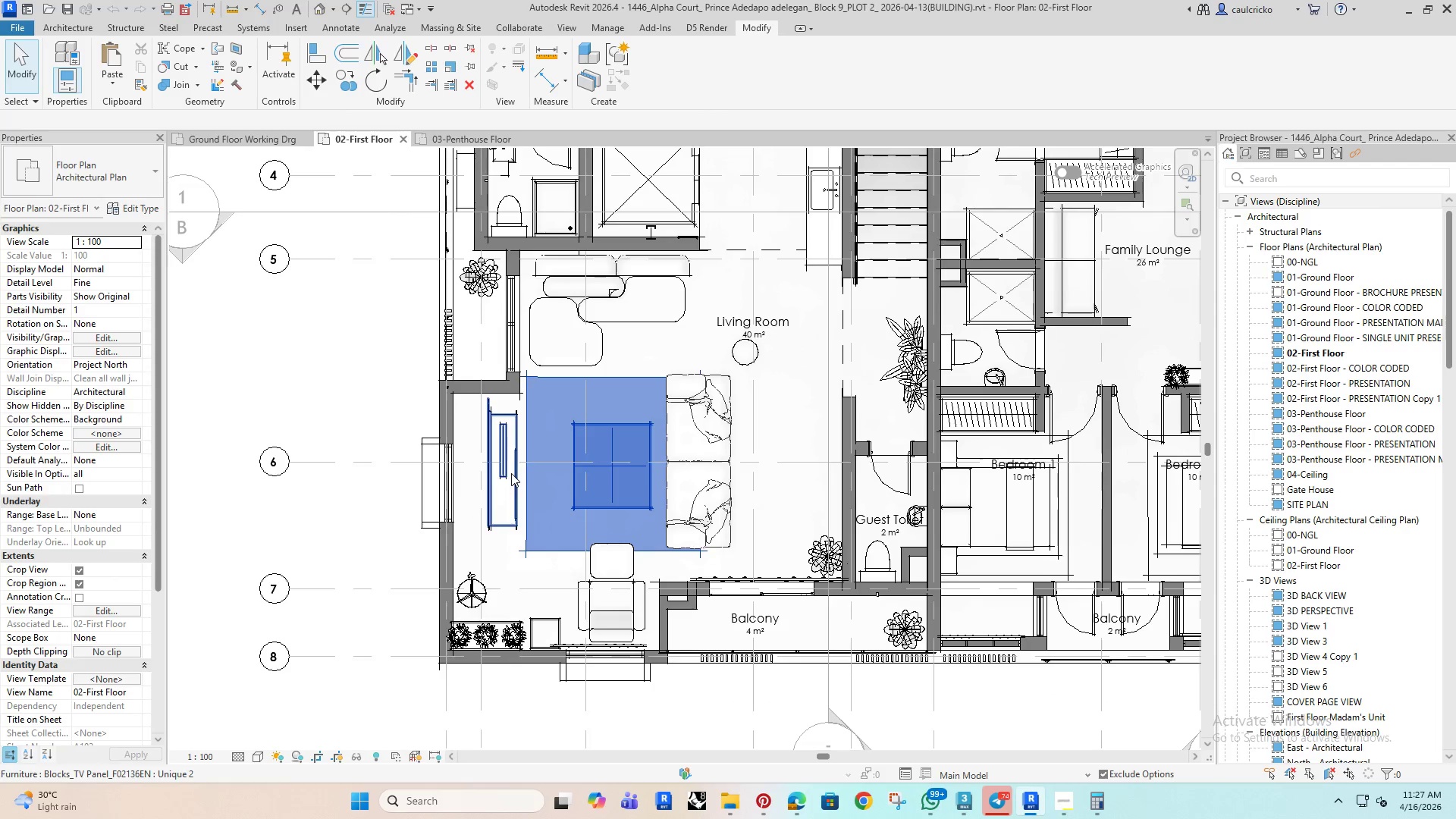 
left_click([362, 579])
 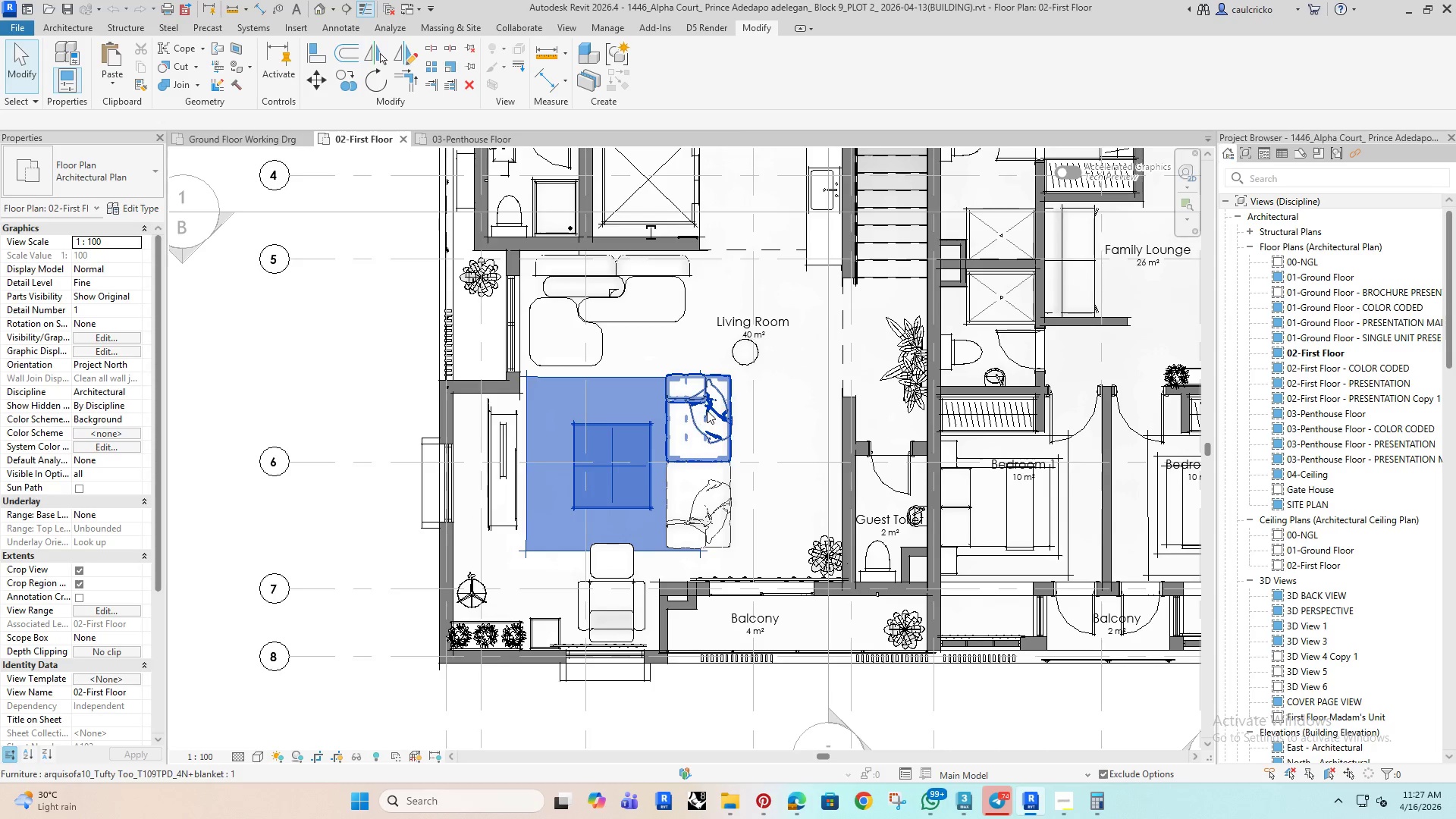 
left_click([707, 410])
 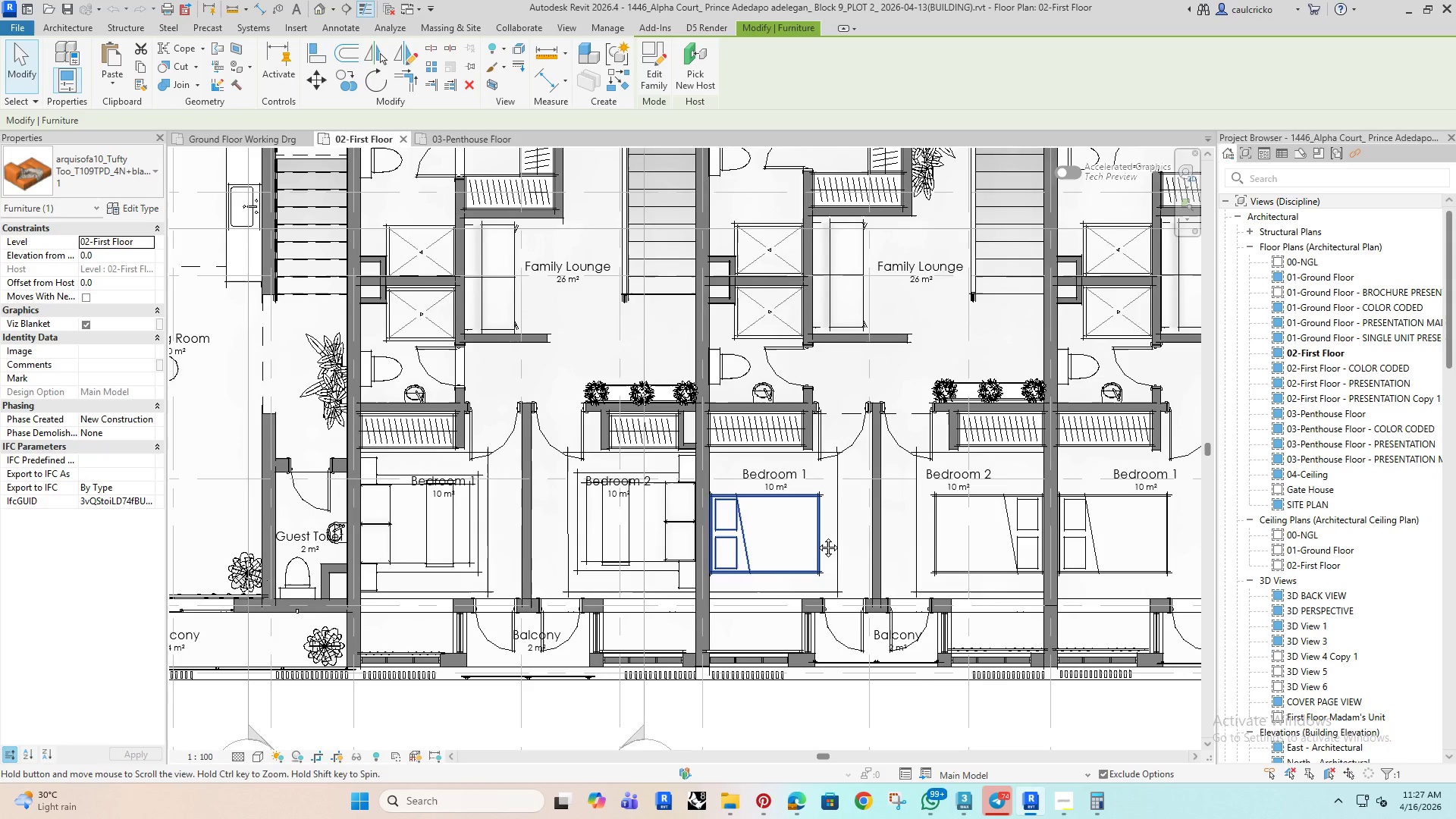 
wait(12.23)
 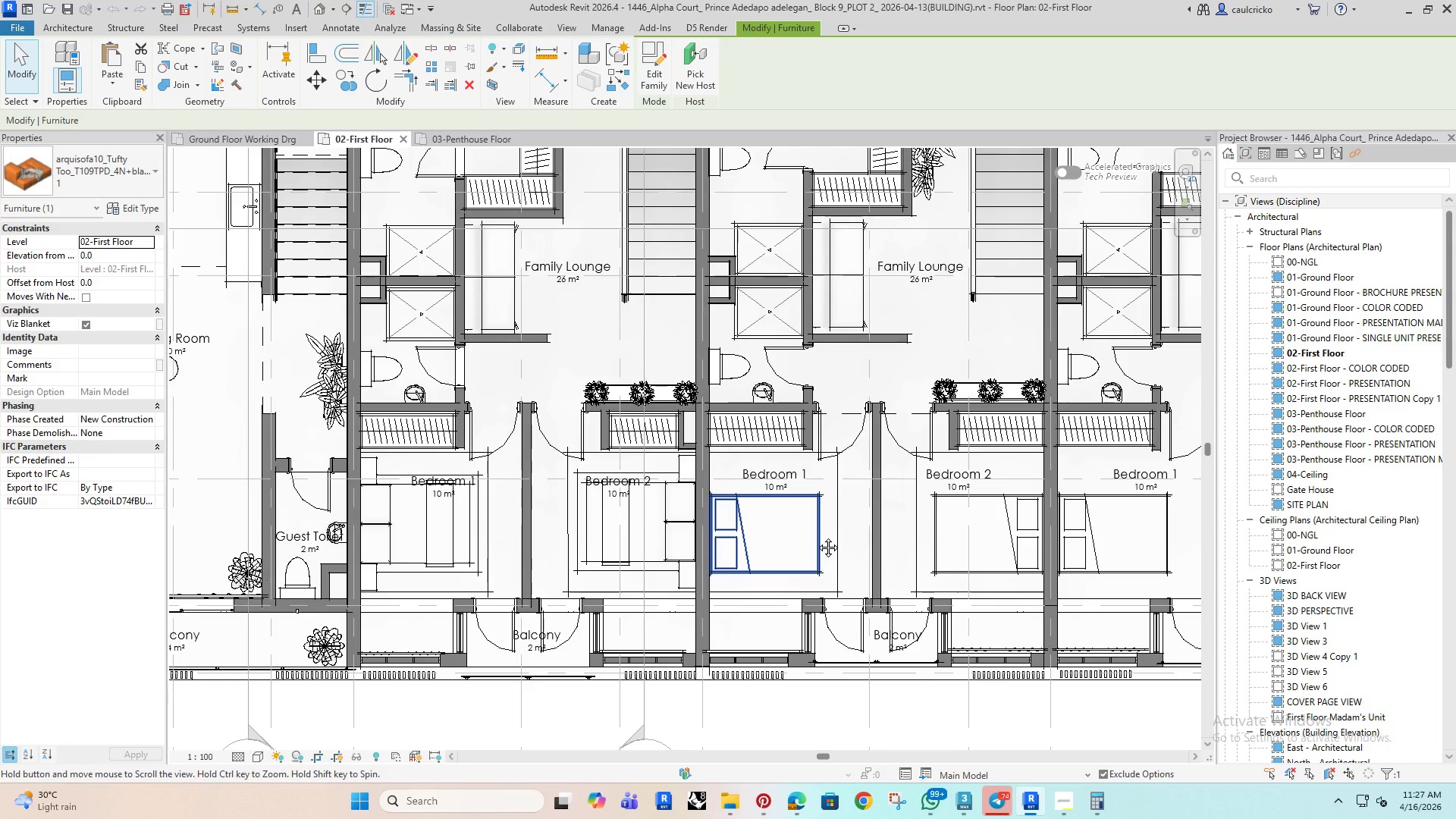 
key(Control+C)
 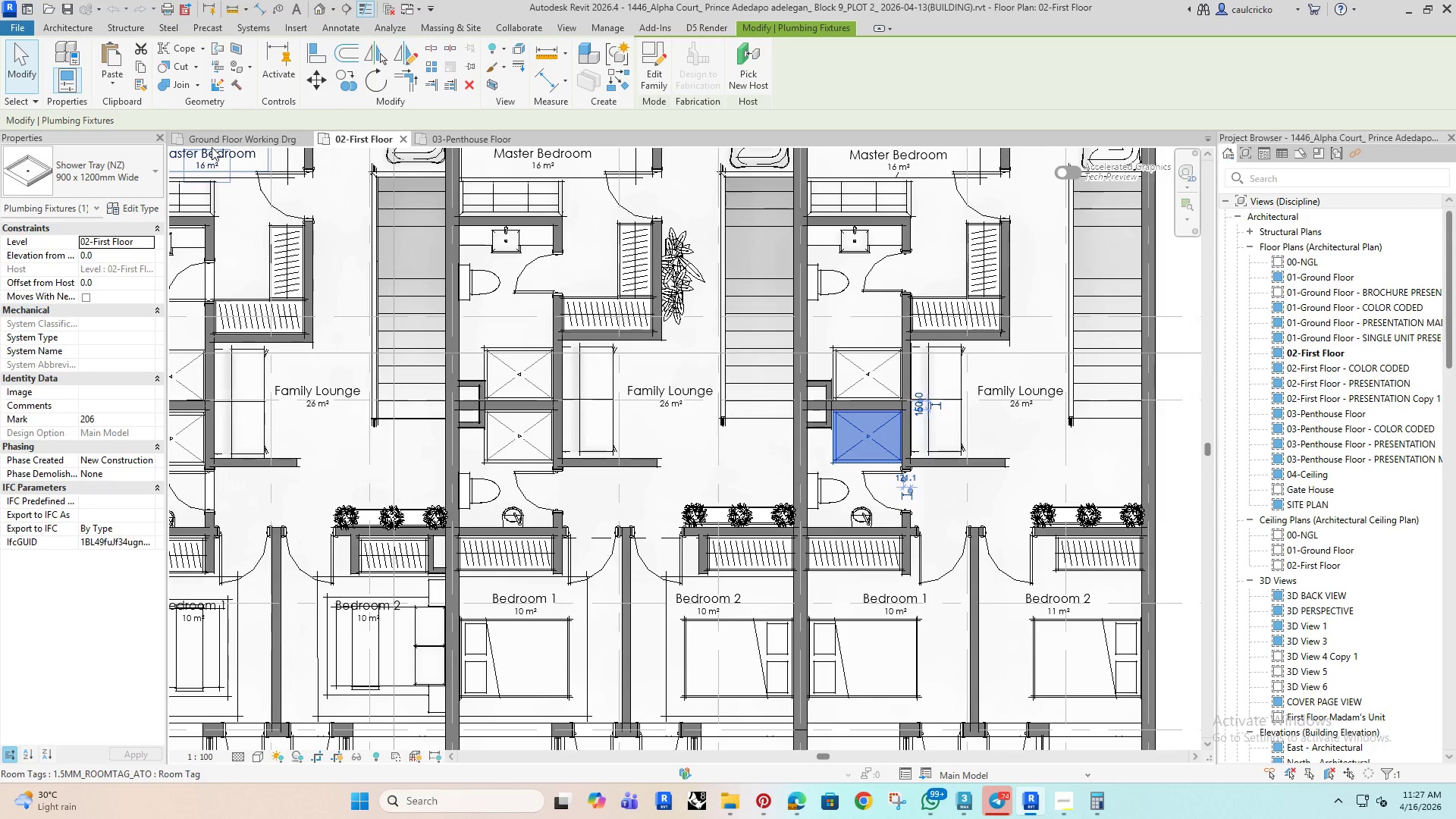 
double_click([222, 139])
 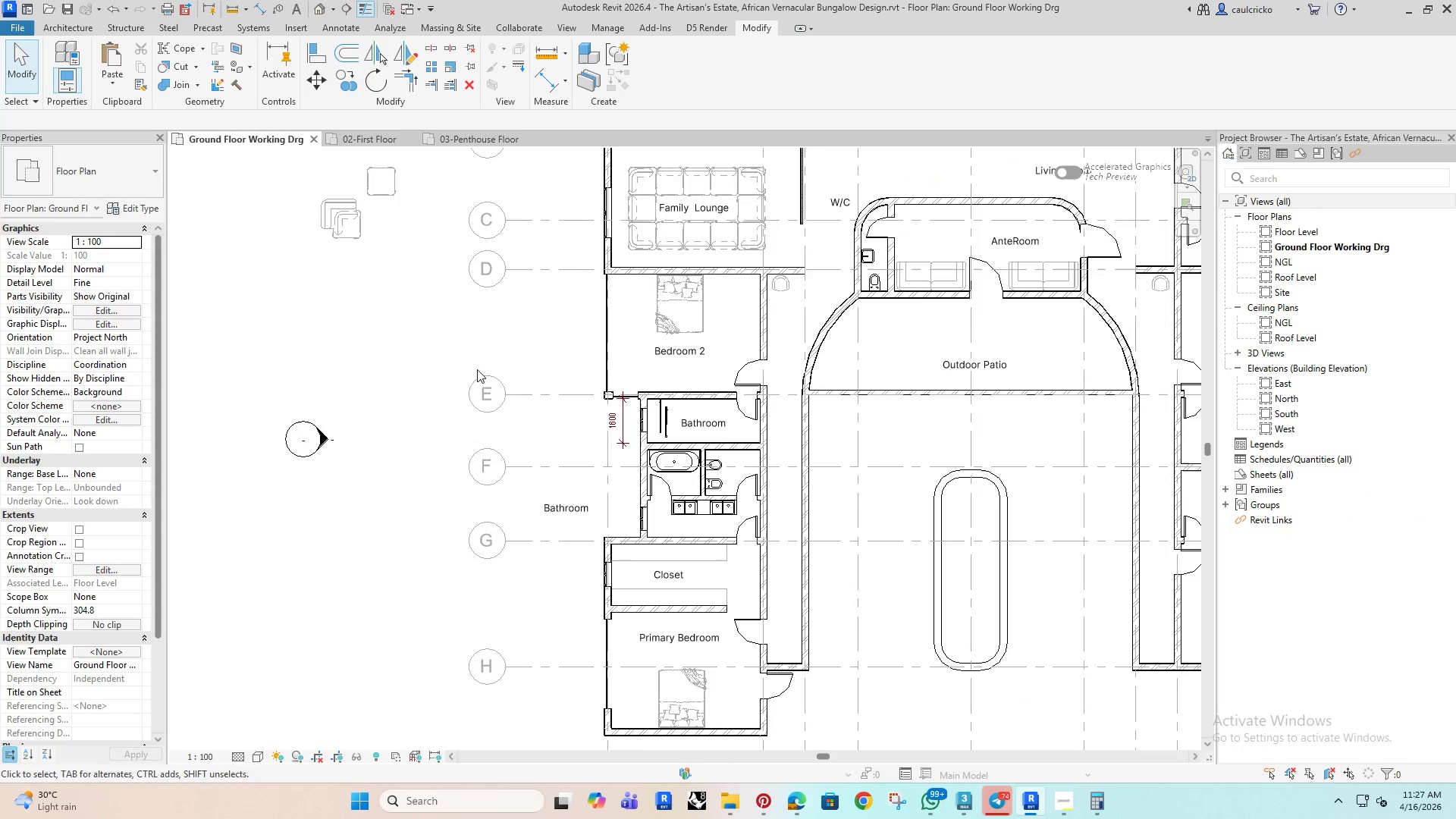 
left_click([427, 310])
 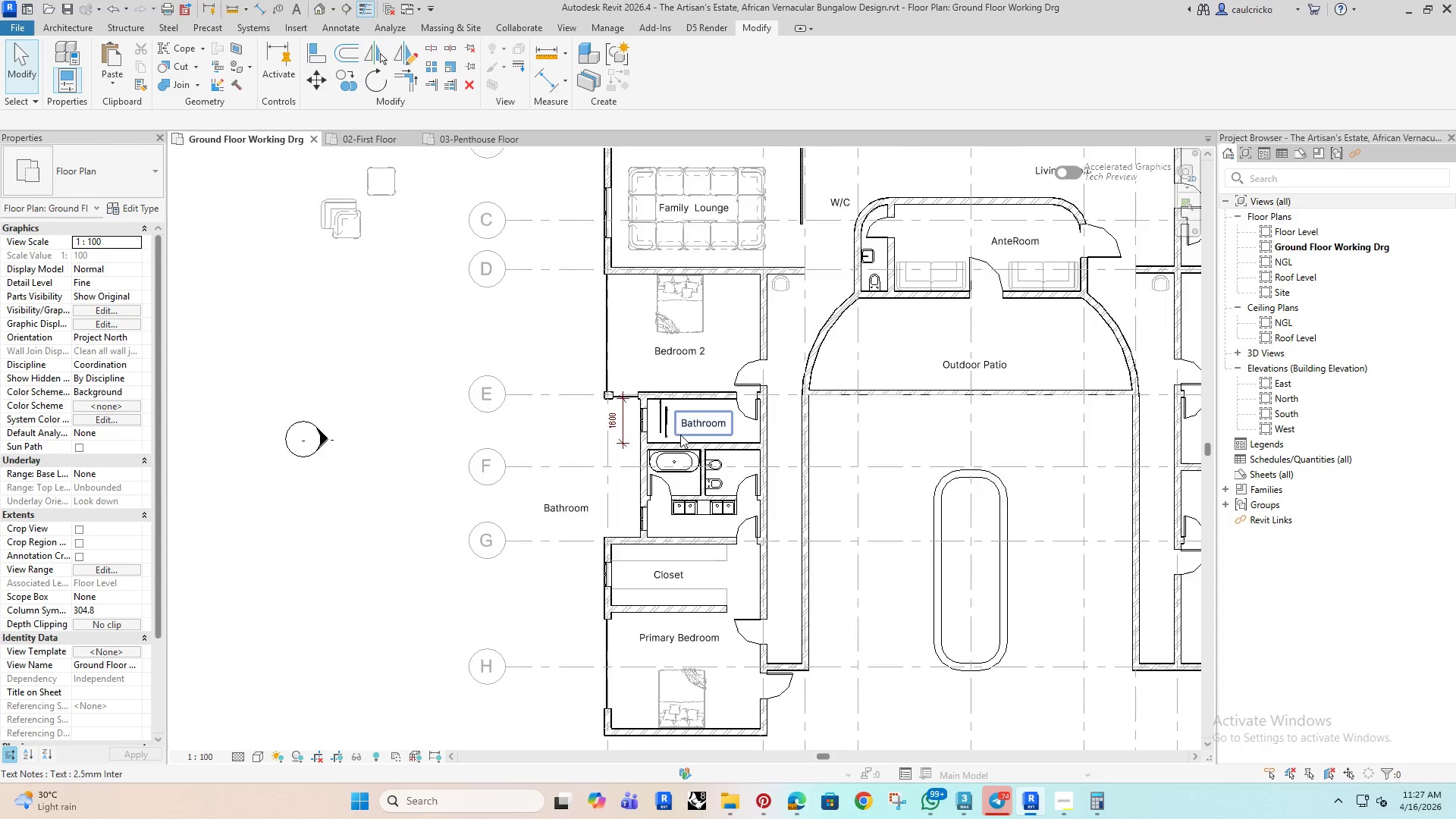 
scroll: coordinate [680, 435], scroll_direction: up, amount: 4.0
 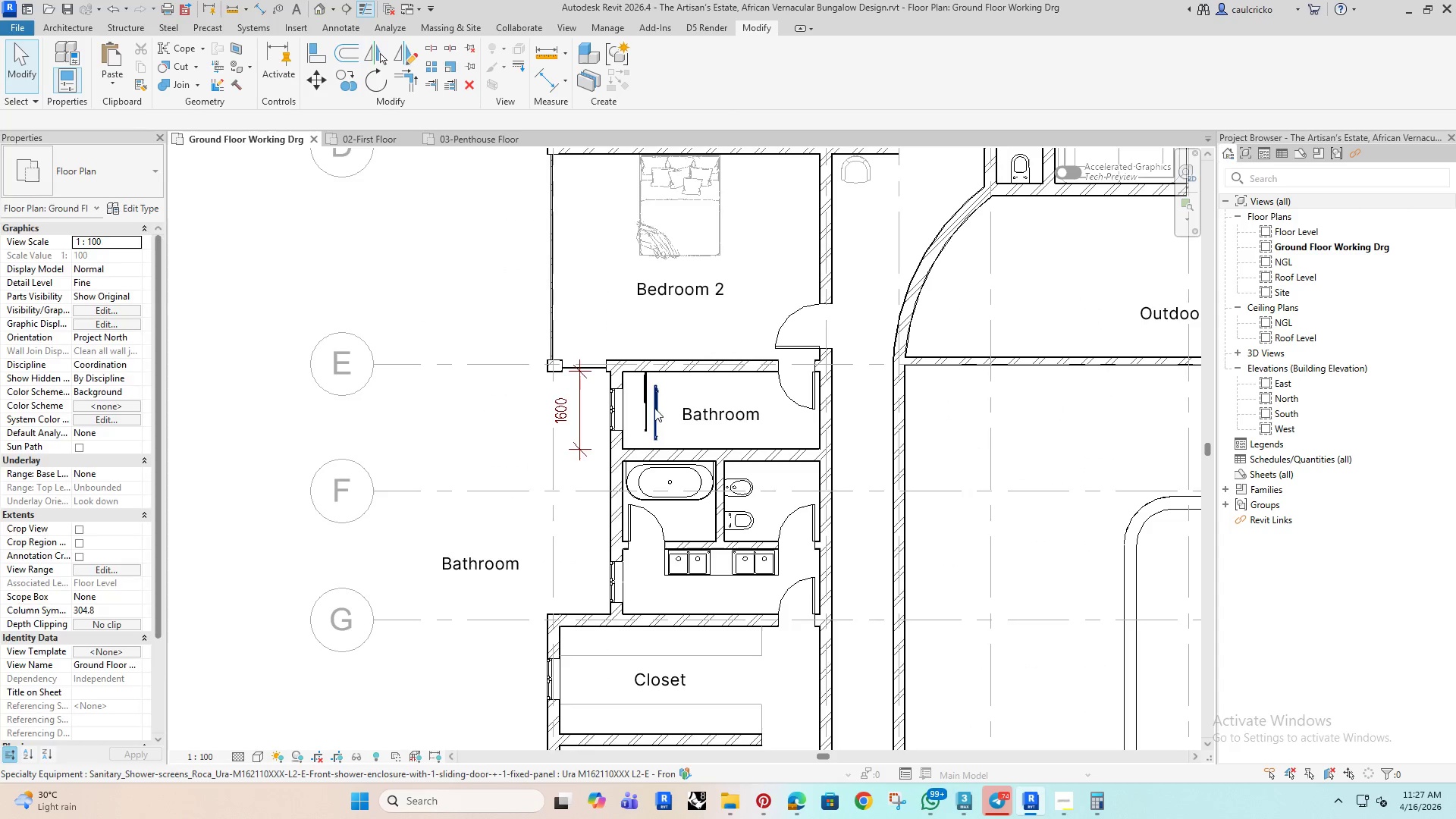 
left_click([654, 408])
 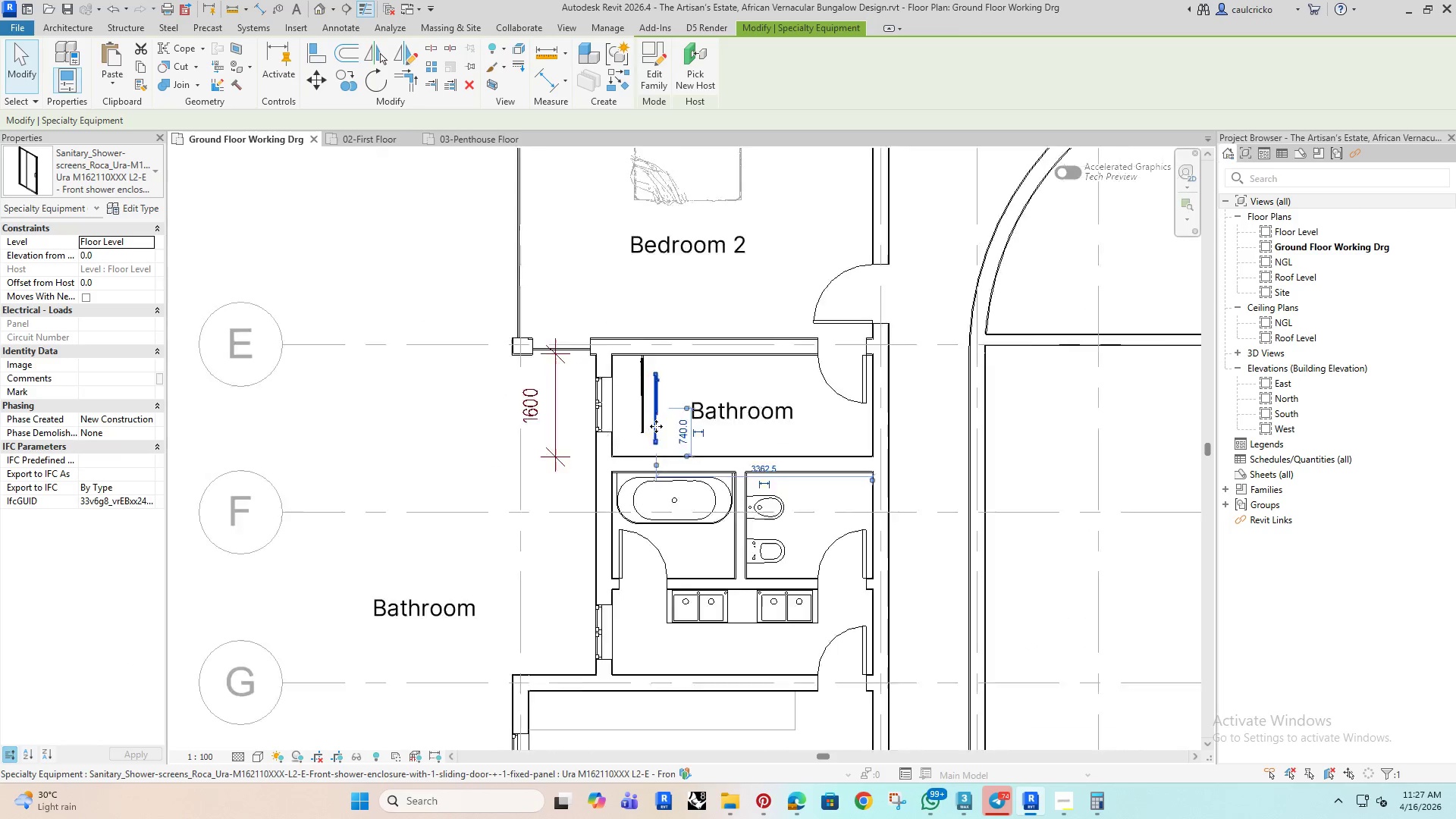 
key(Delete)
 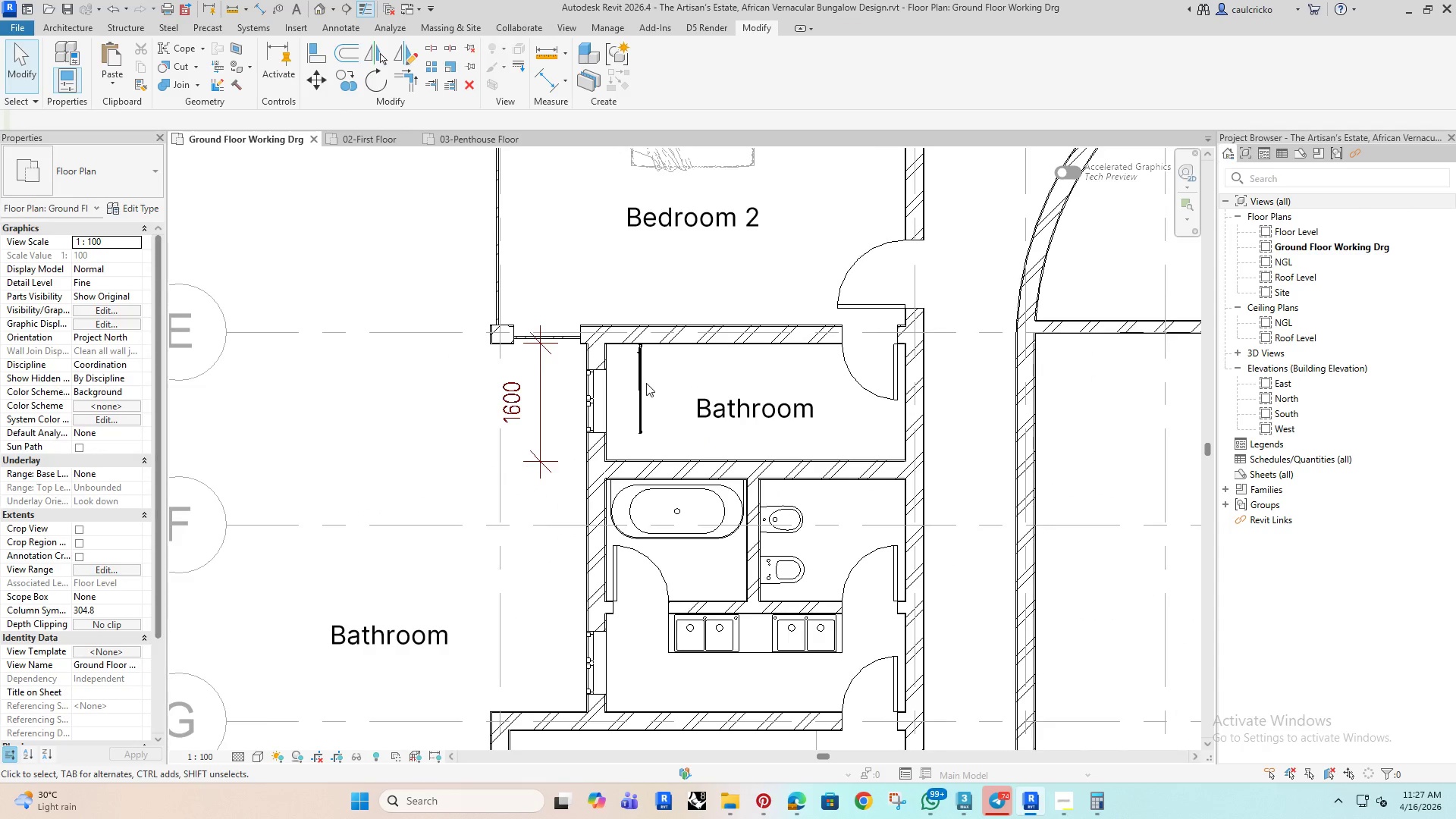 
scroll: coordinate [656, 426], scroll_direction: up, amount: 3.0
 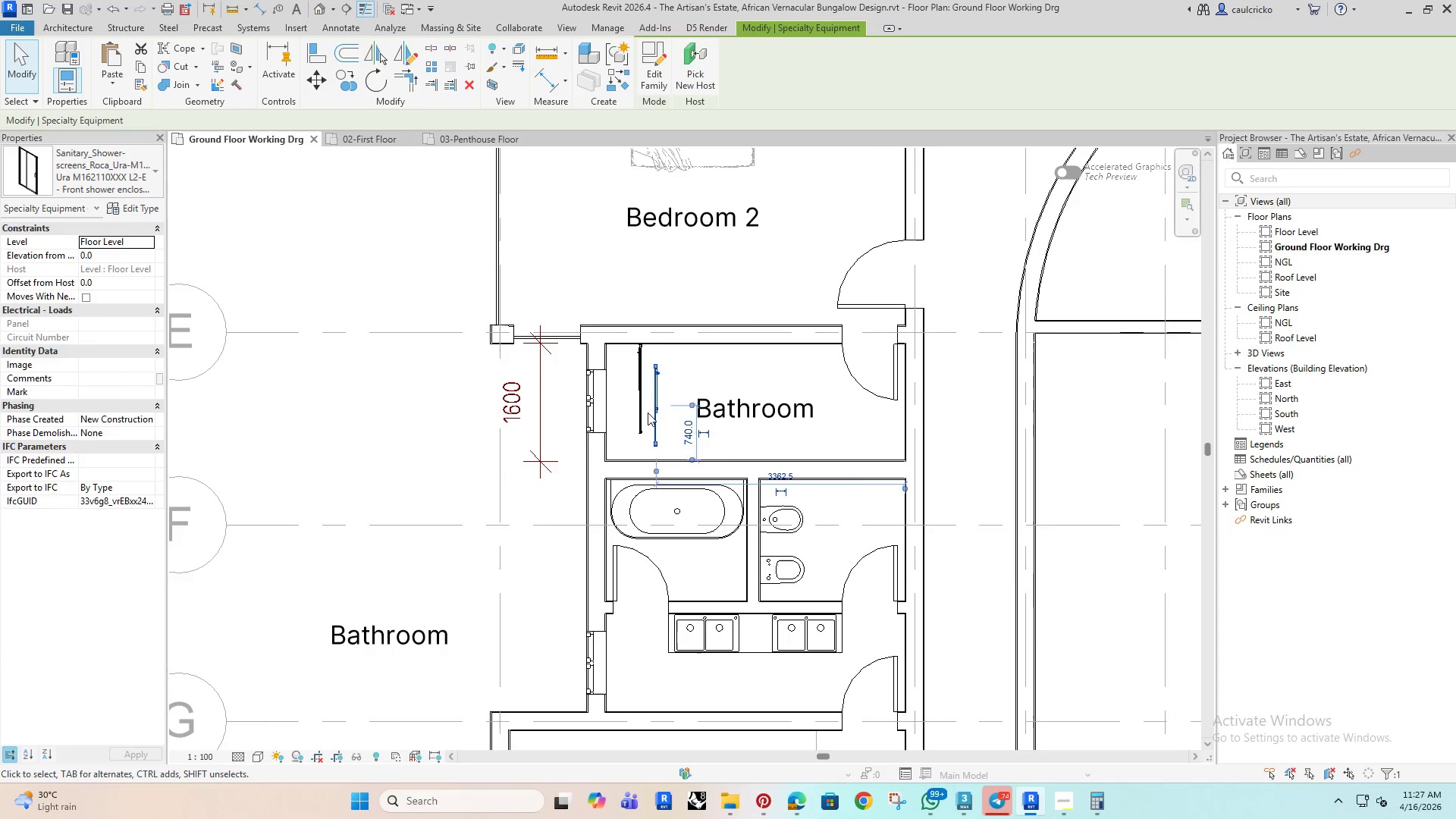 
left_click([645, 381])
 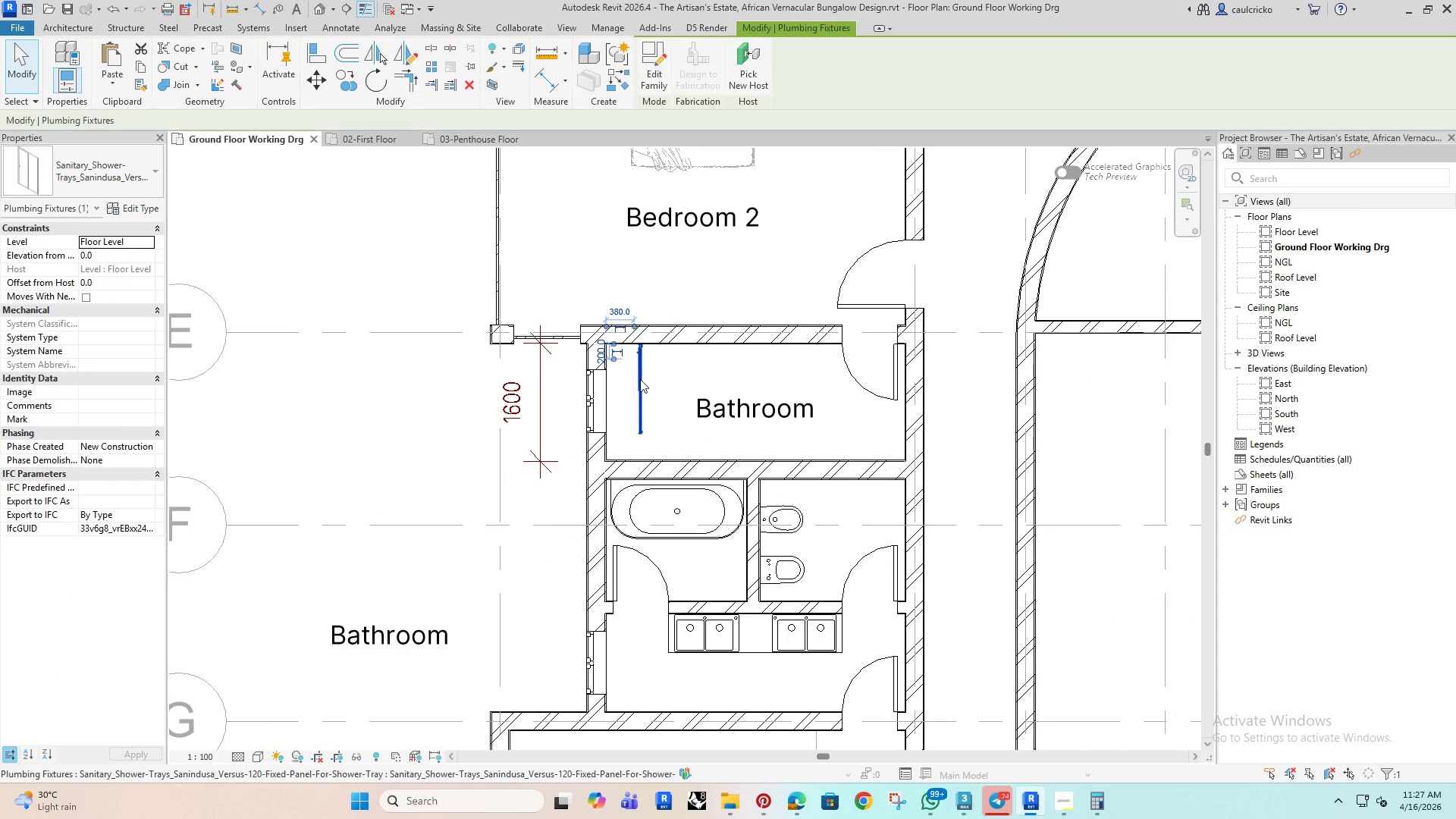 
key(Delete)
 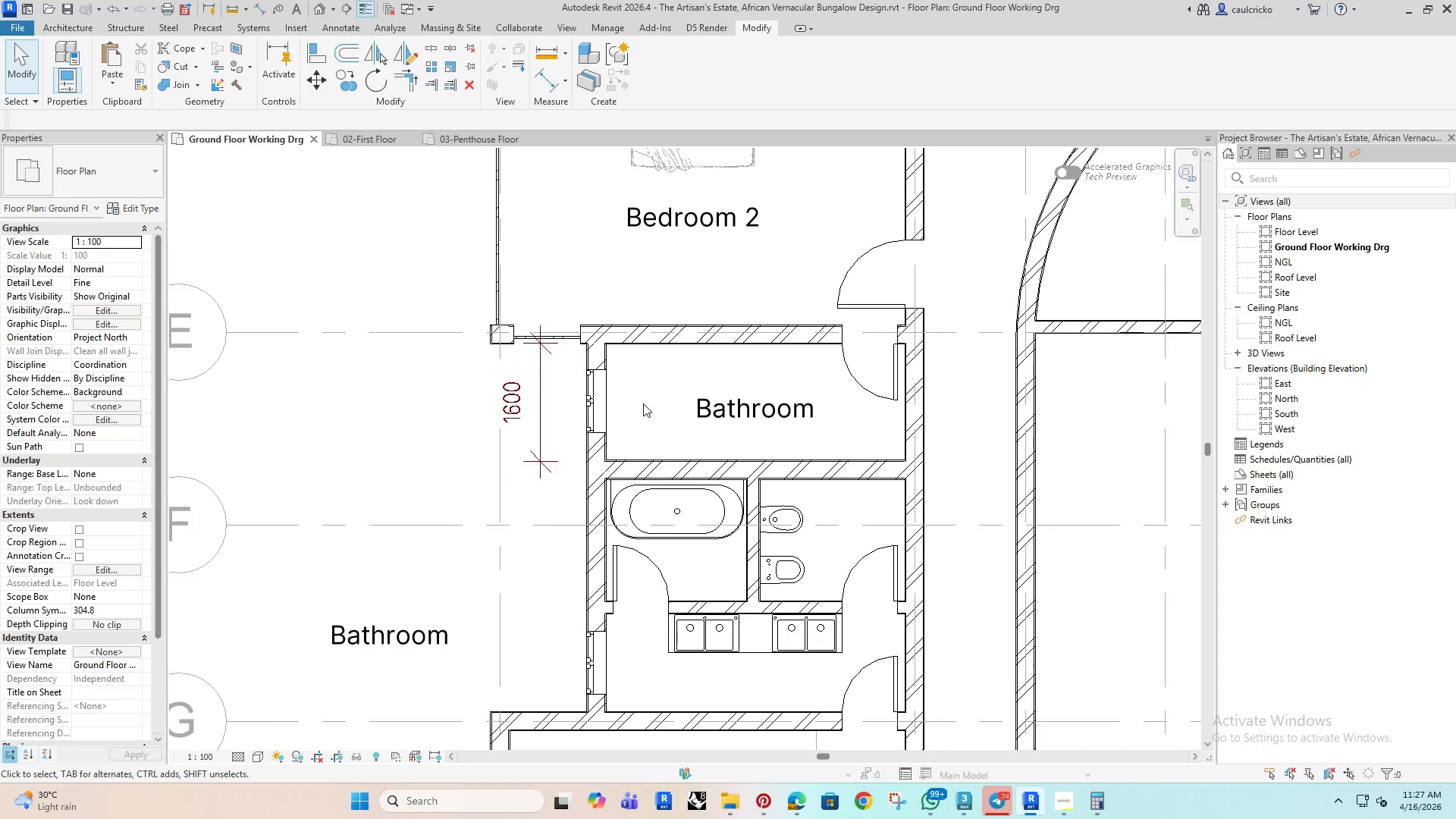 
key(Control+V)
 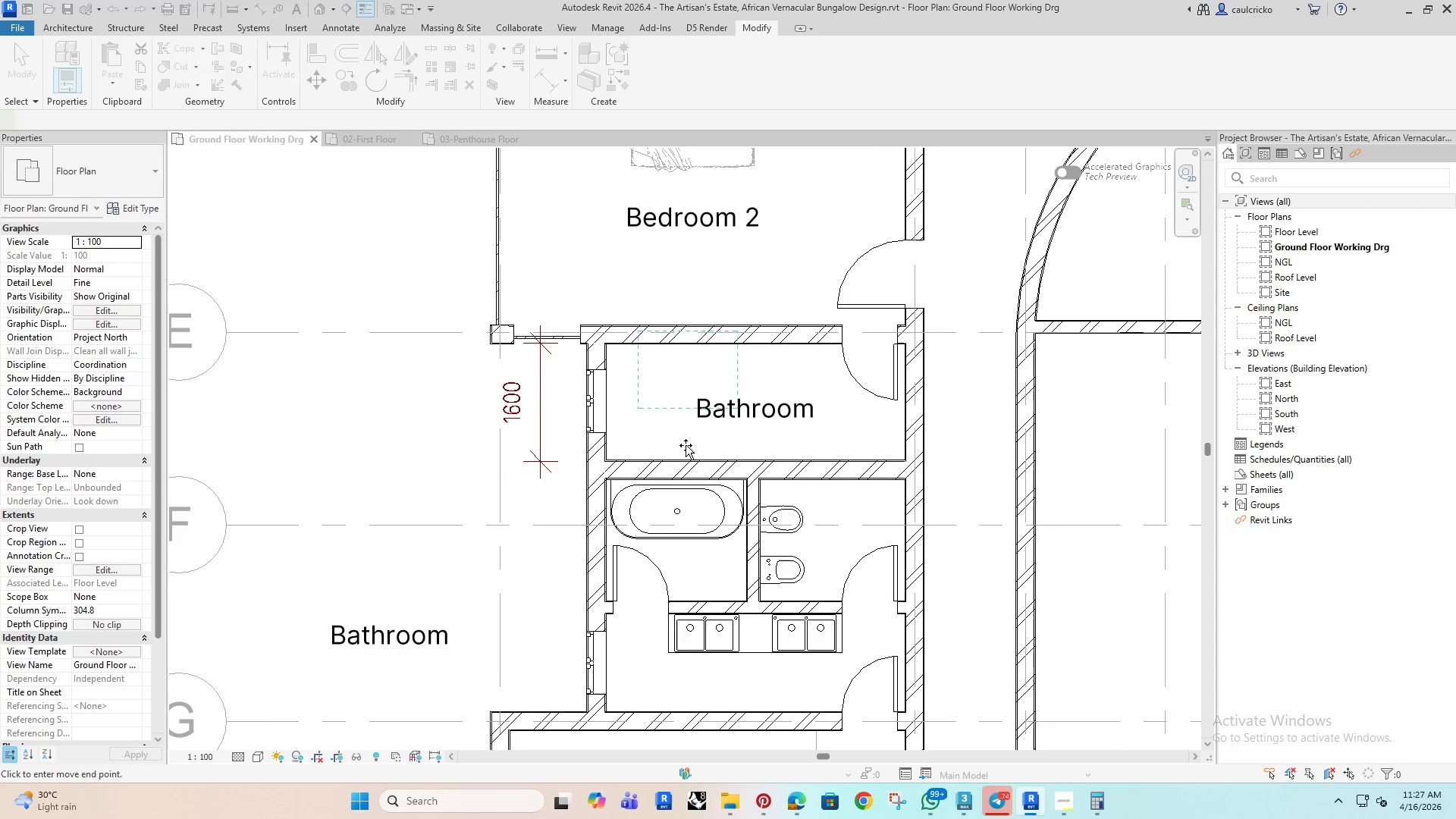 
left_click([643, 438])
 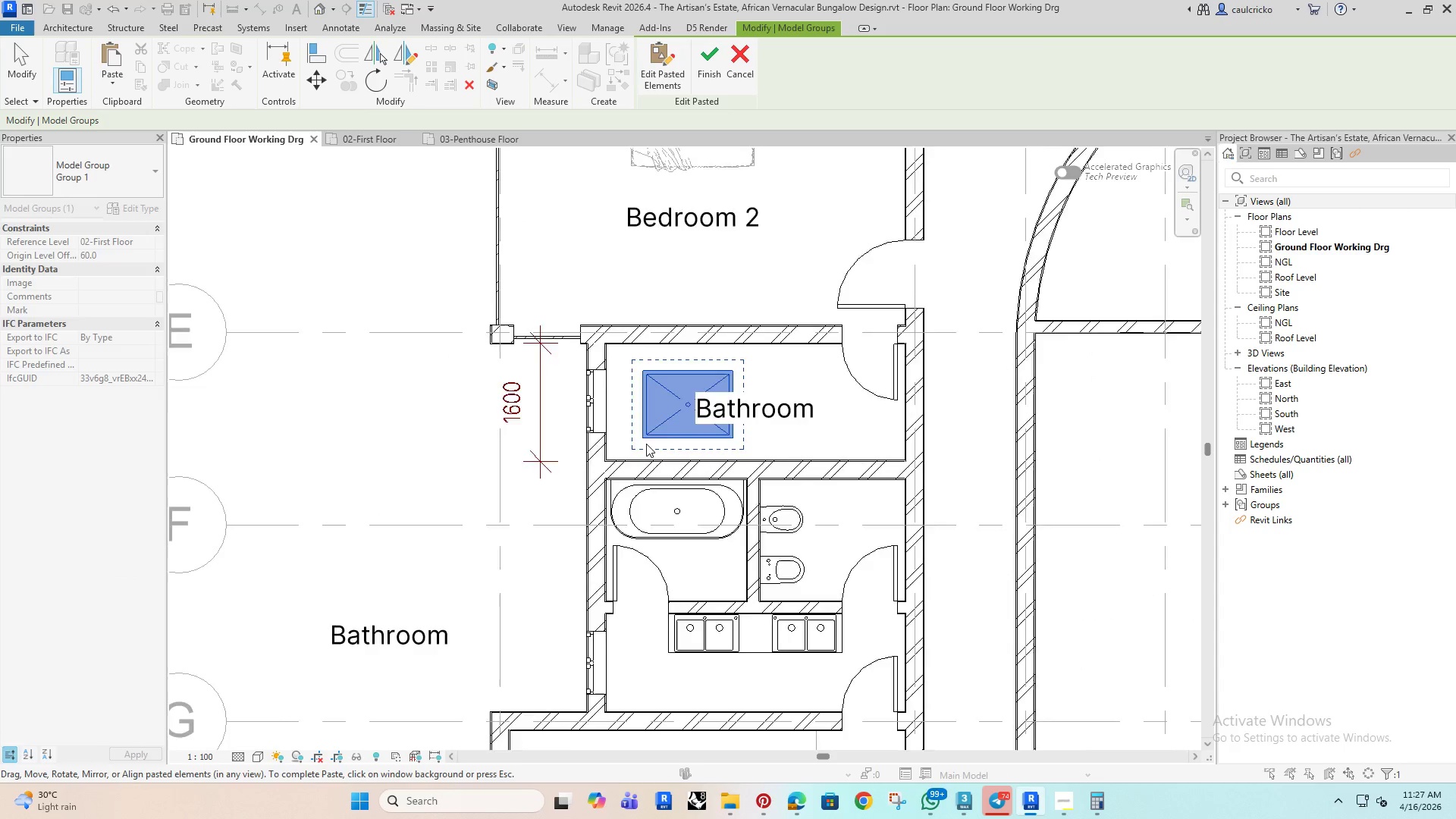 
key(Space)
 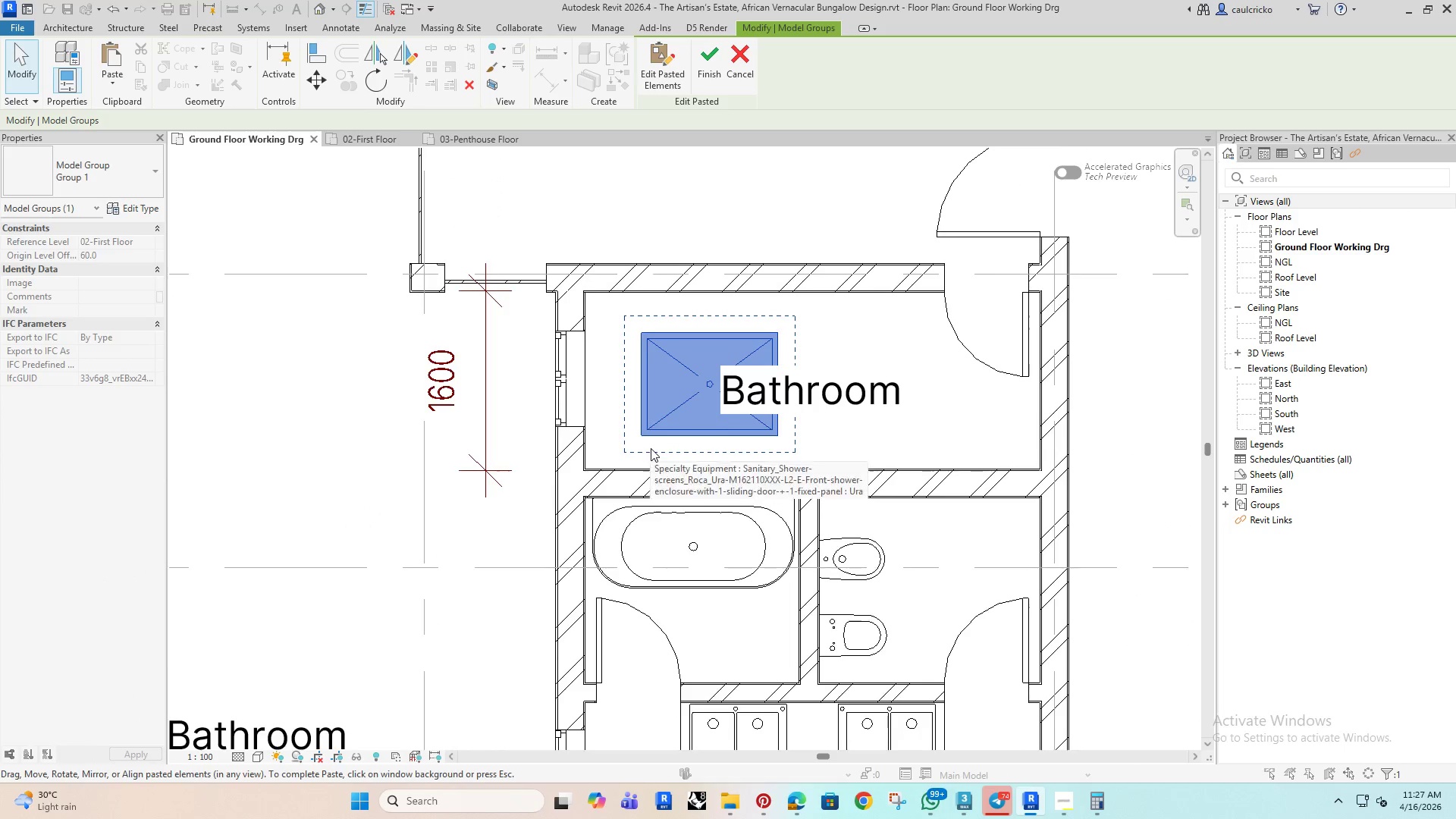 
scroll: coordinate [646, 444], scroll_direction: up, amount: 3.0
 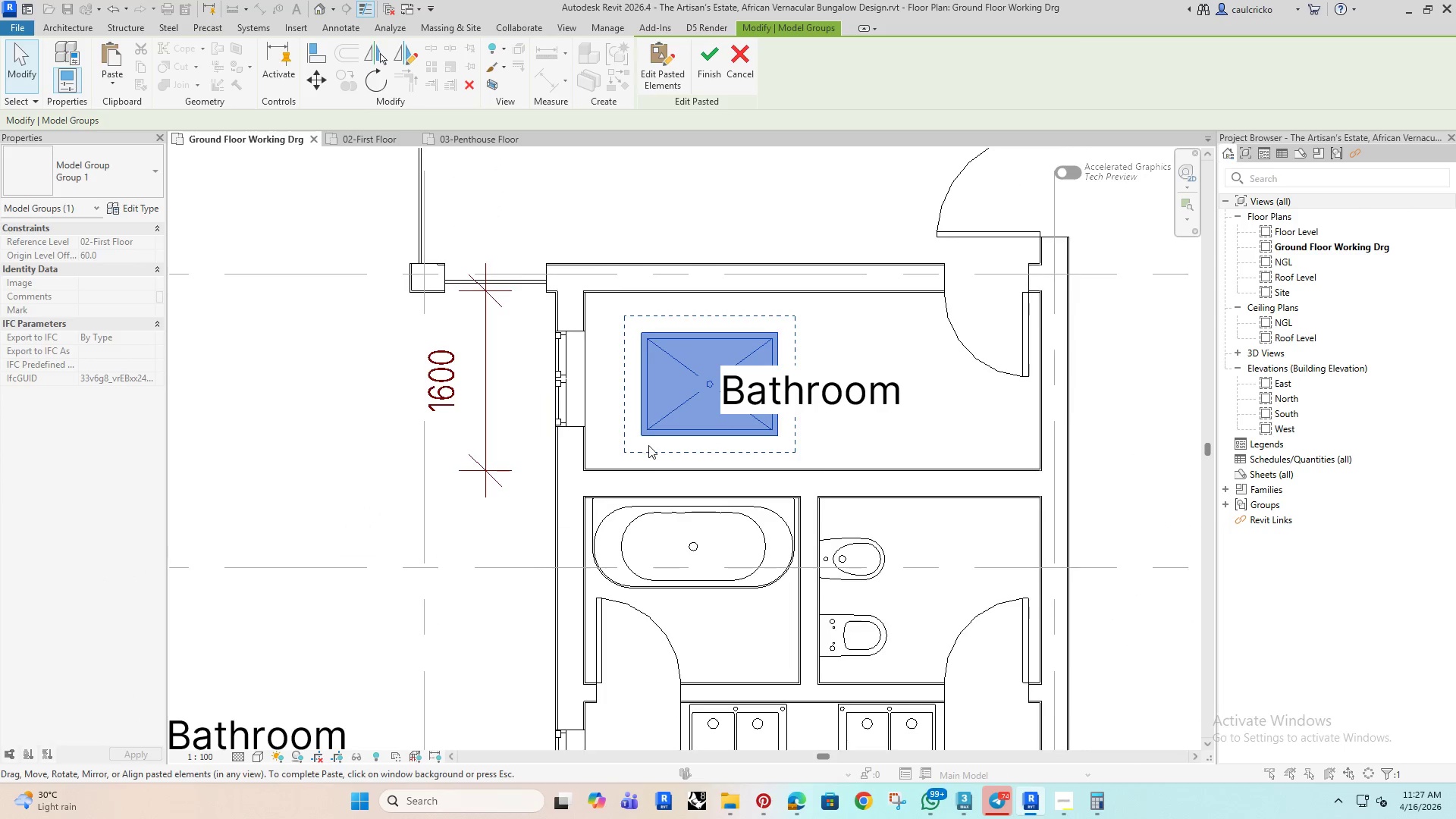 
key(Space)
 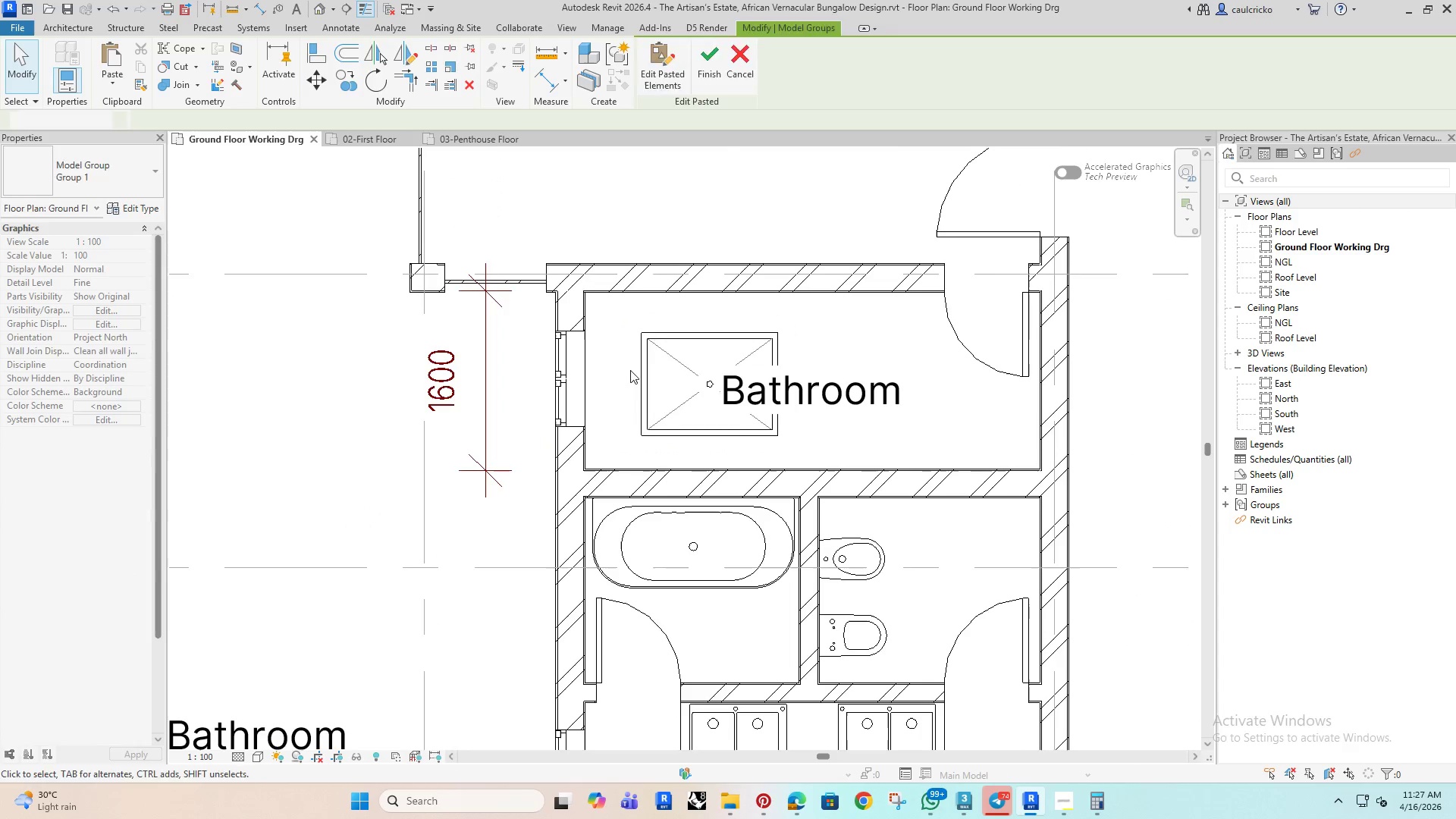 
double_click([655, 381])
 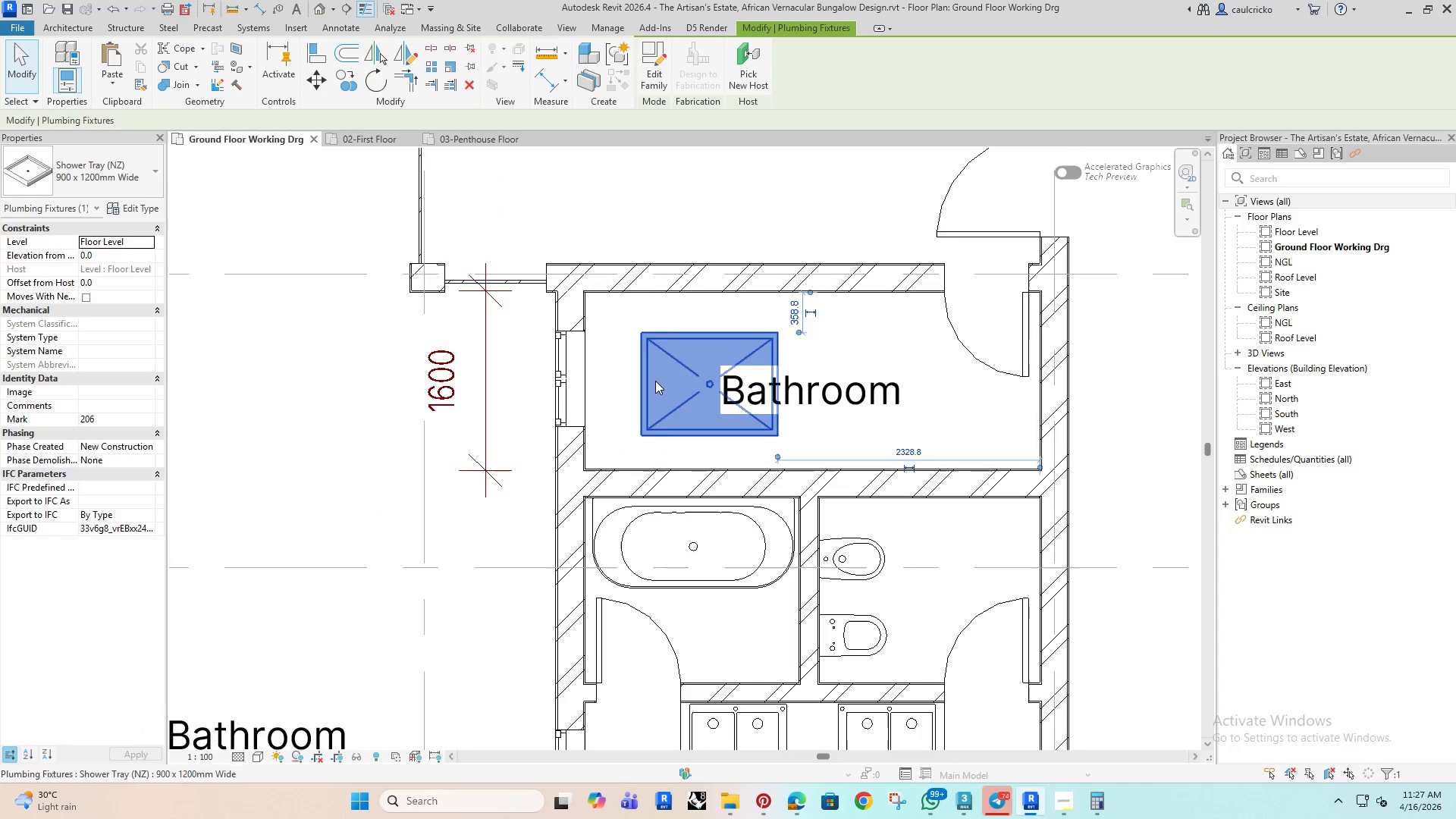 
key(Space)
 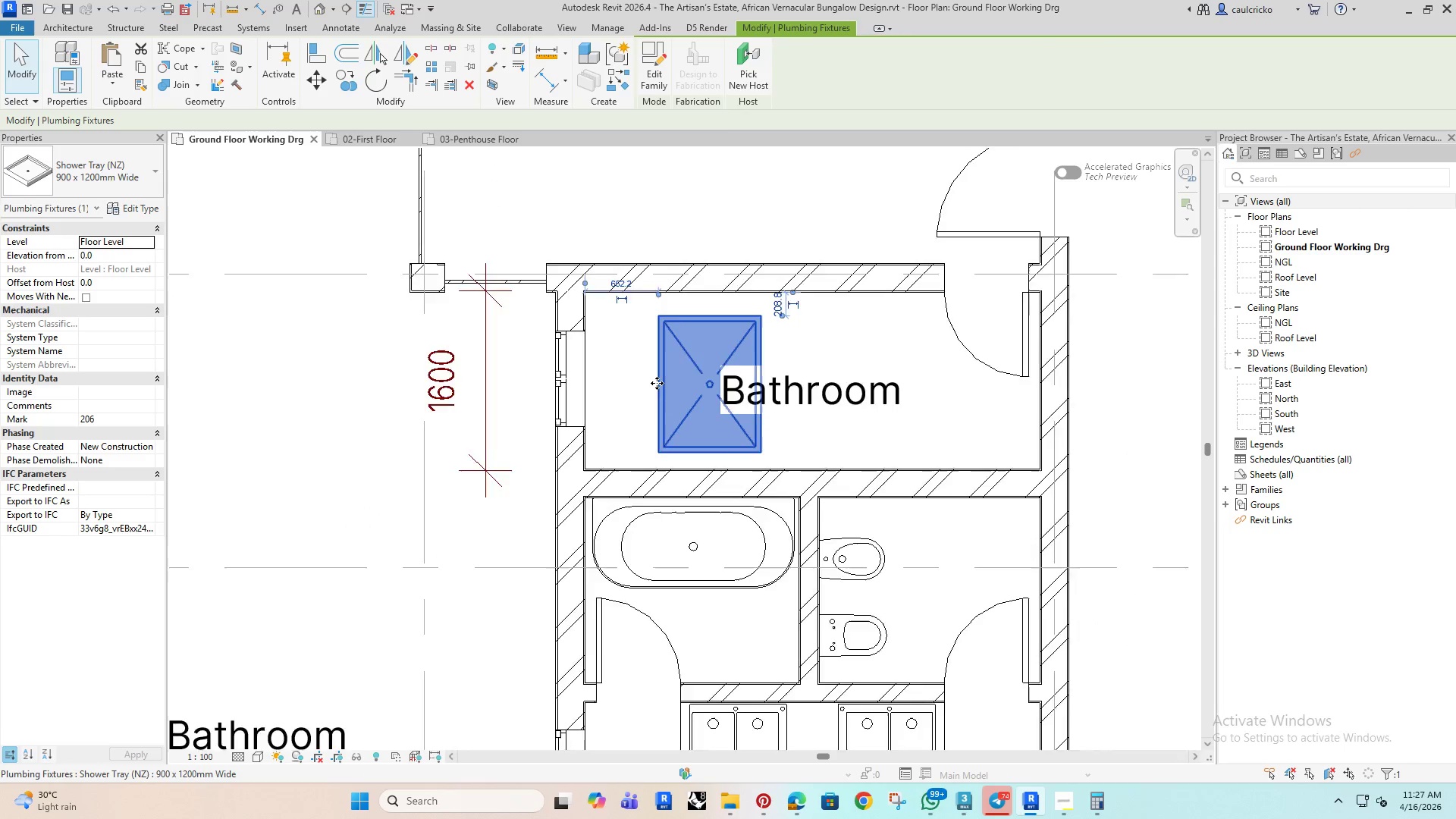 
left_click_drag(start_coordinate=[667, 366], to_coordinate=[573, 395])
 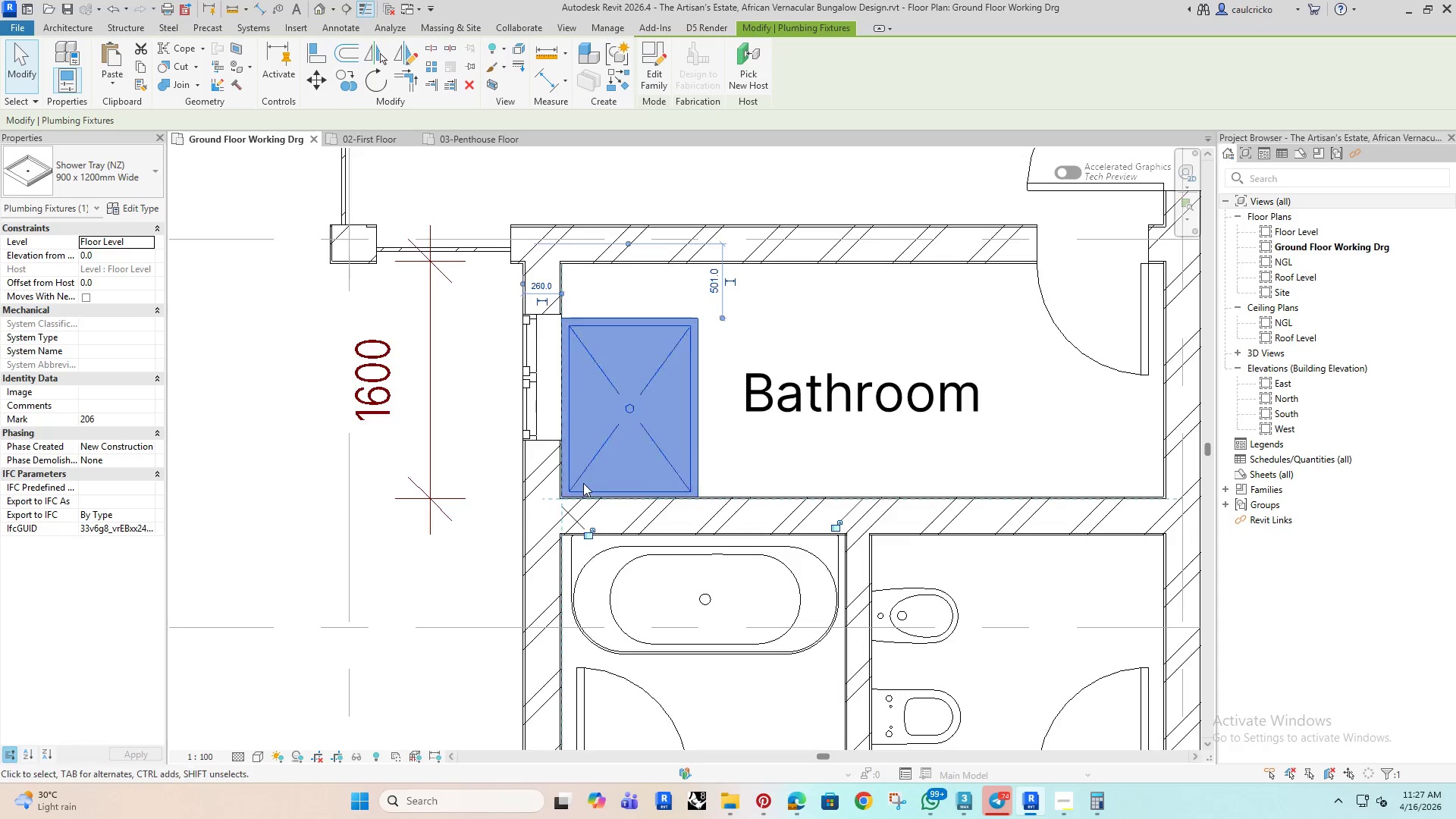 
scroll: coordinate [544, 506], scroll_direction: up, amount: 12.0
 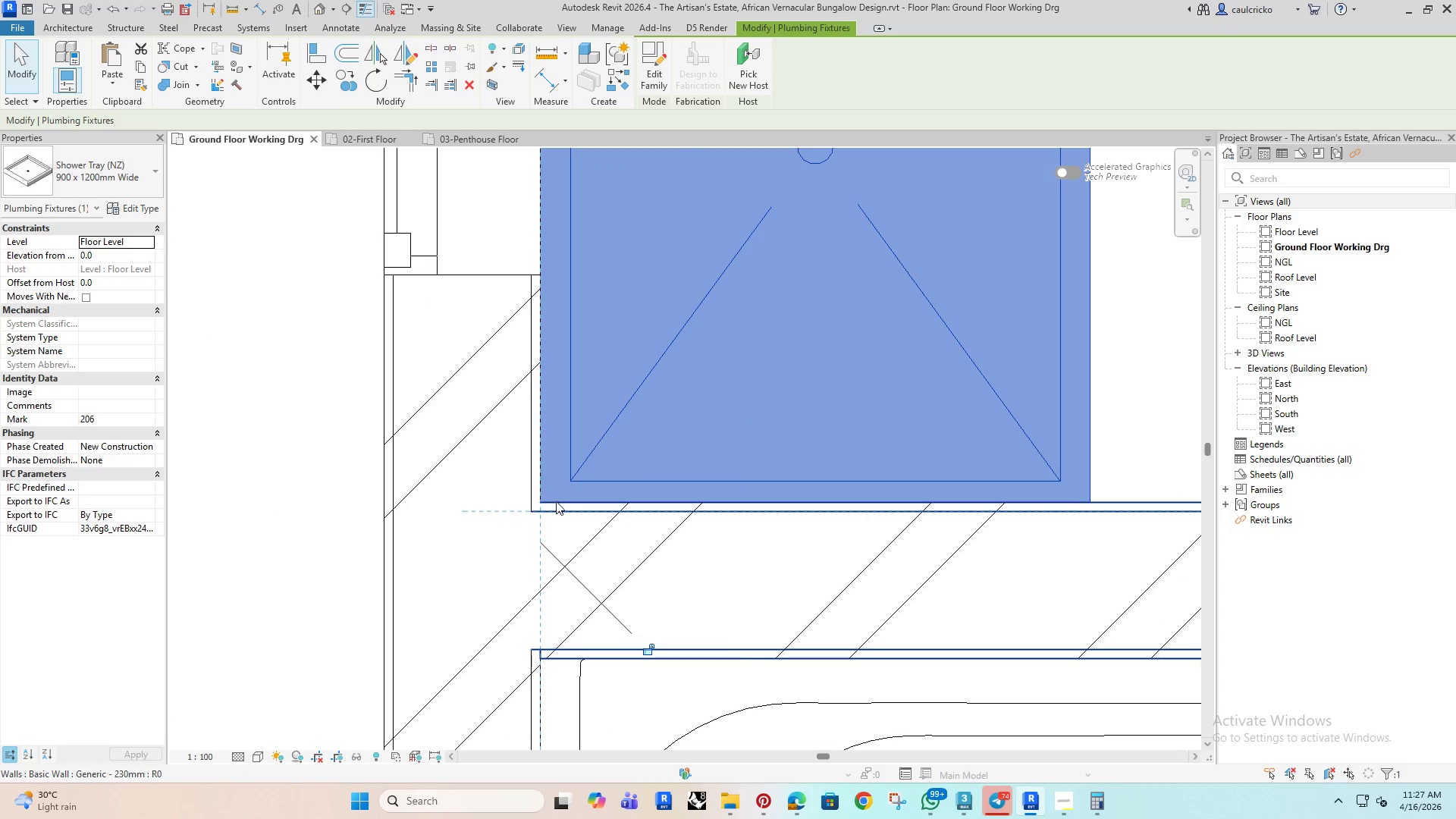 
key(M)
 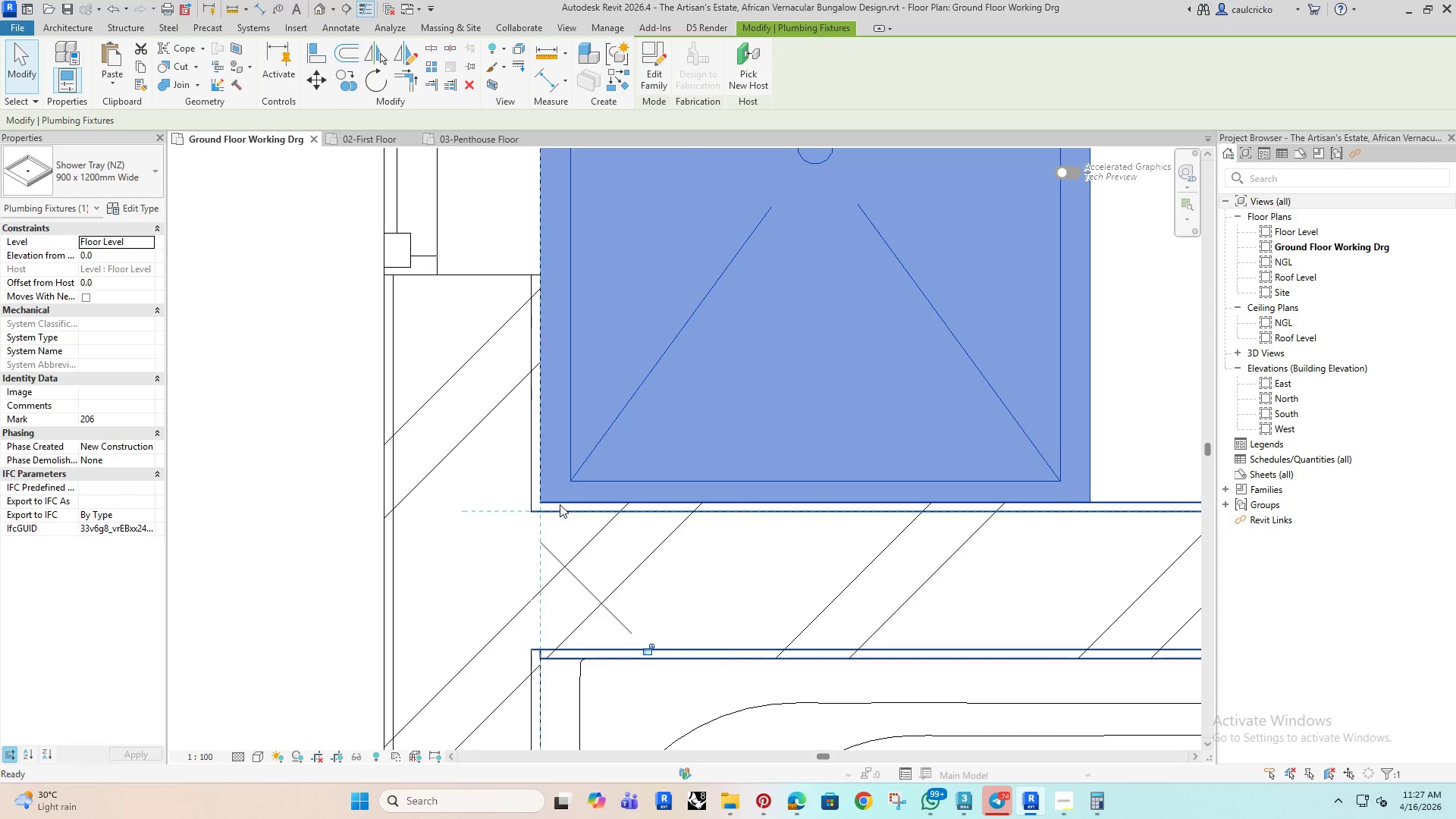 
hold_key(key=V, duration=15.88)
 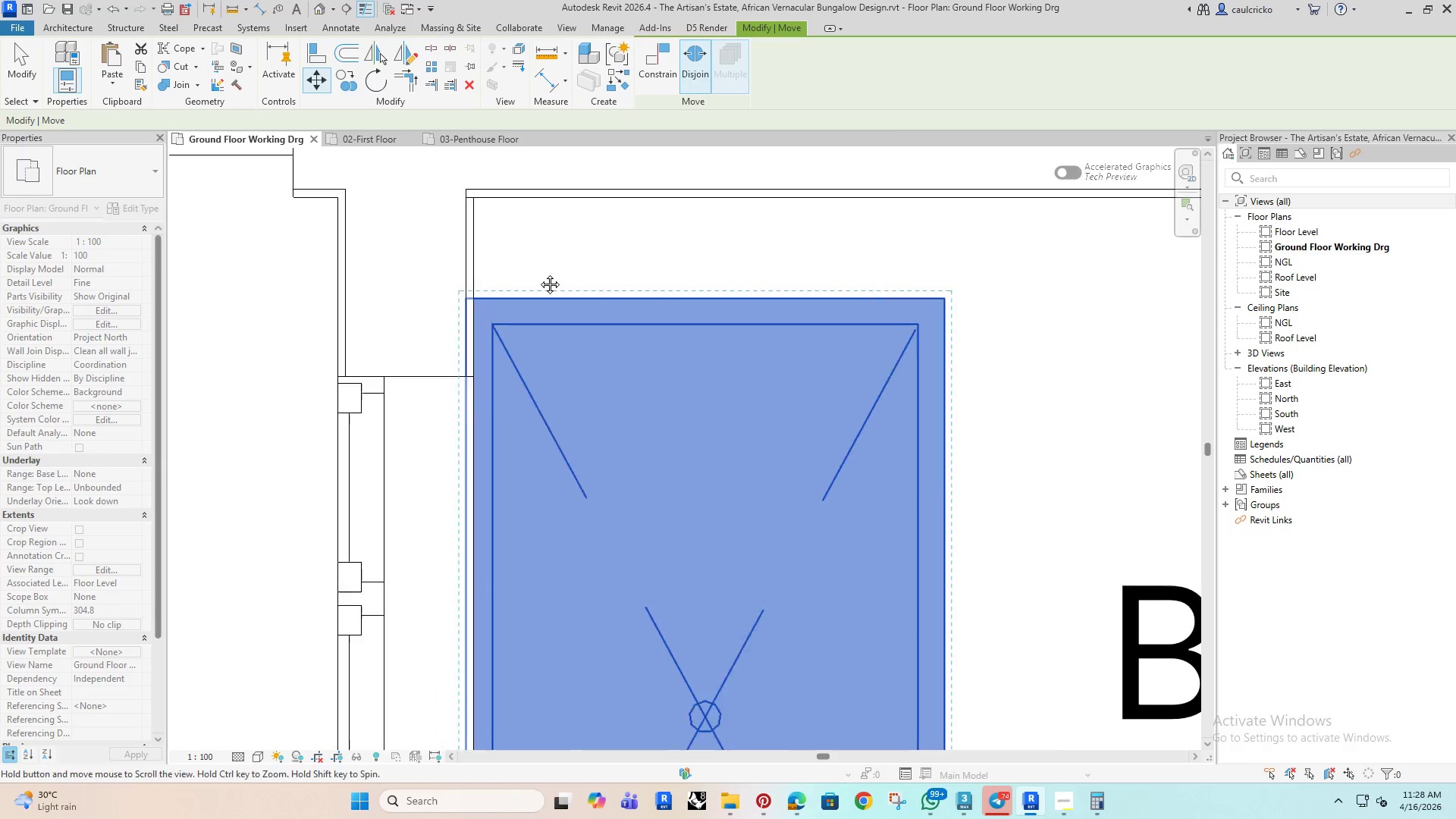 
scroll: coordinate [524, 515], scroll_direction: up, amount: 4.0
 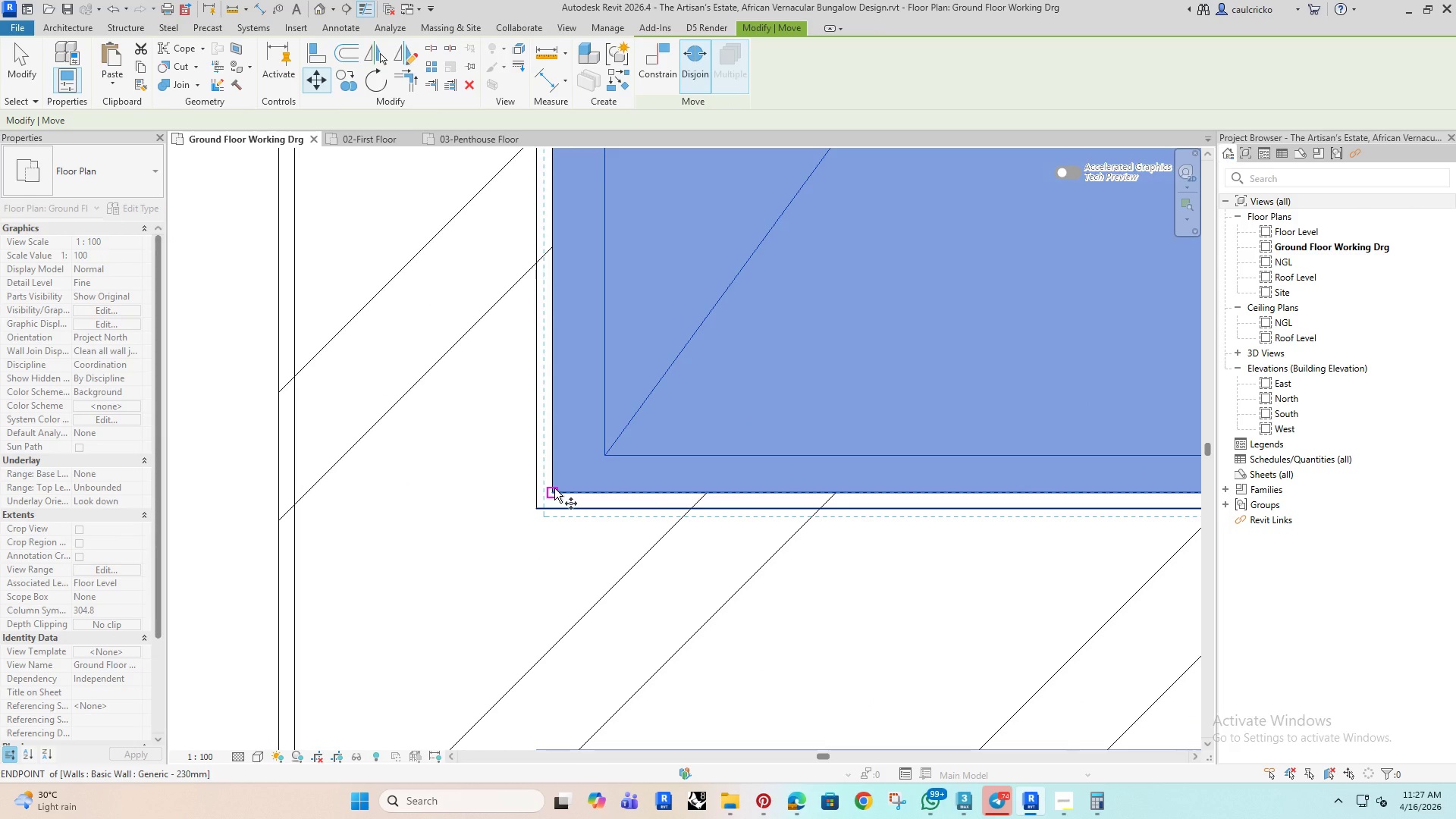 
left_click([554, 488])
 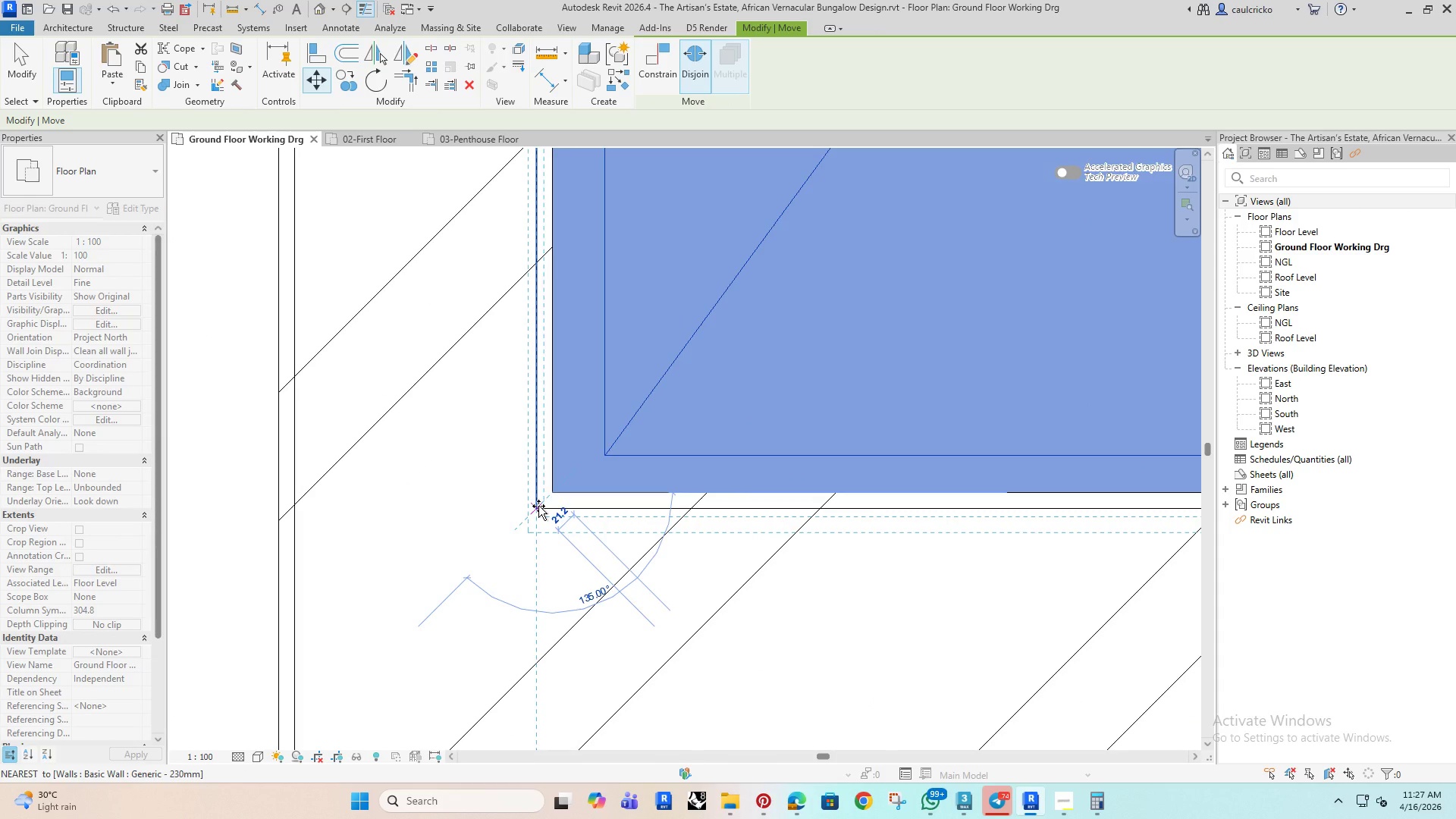 
left_click([538, 506])
 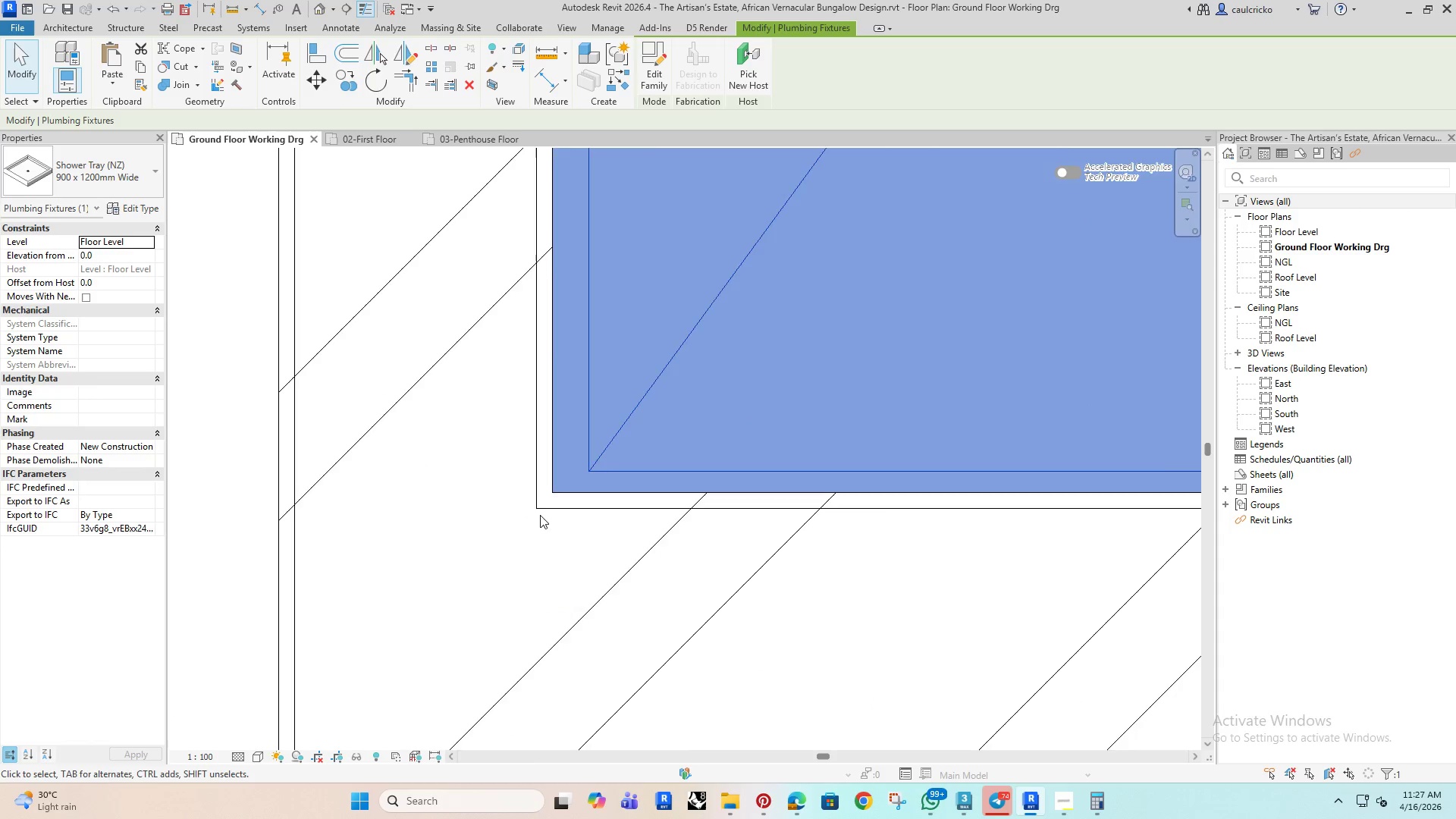 
scroll: coordinate [370, 373], scroll_direction: down, amount: 12.0
 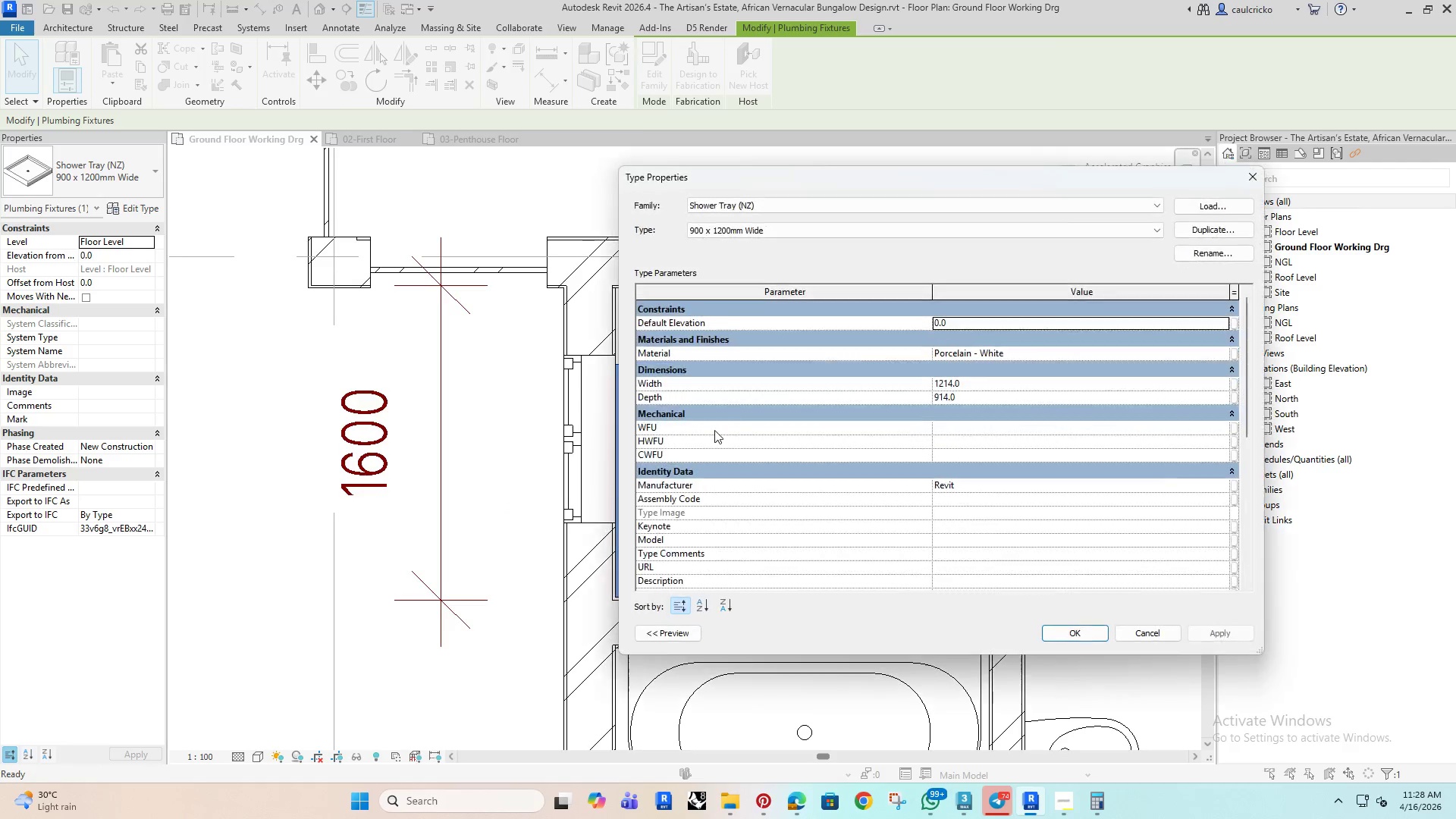 
left_click([990, 382])
 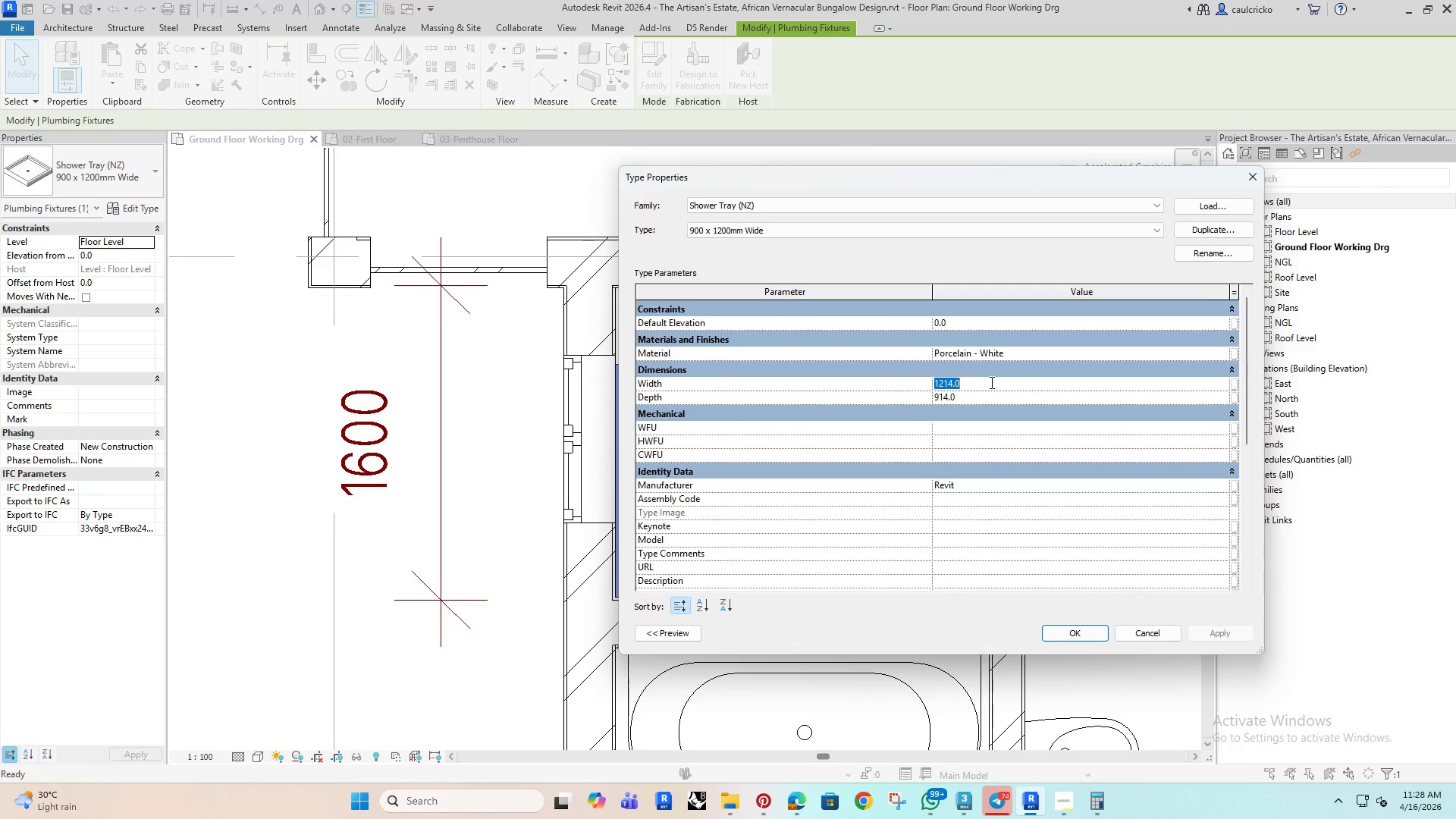 
type(1600)
 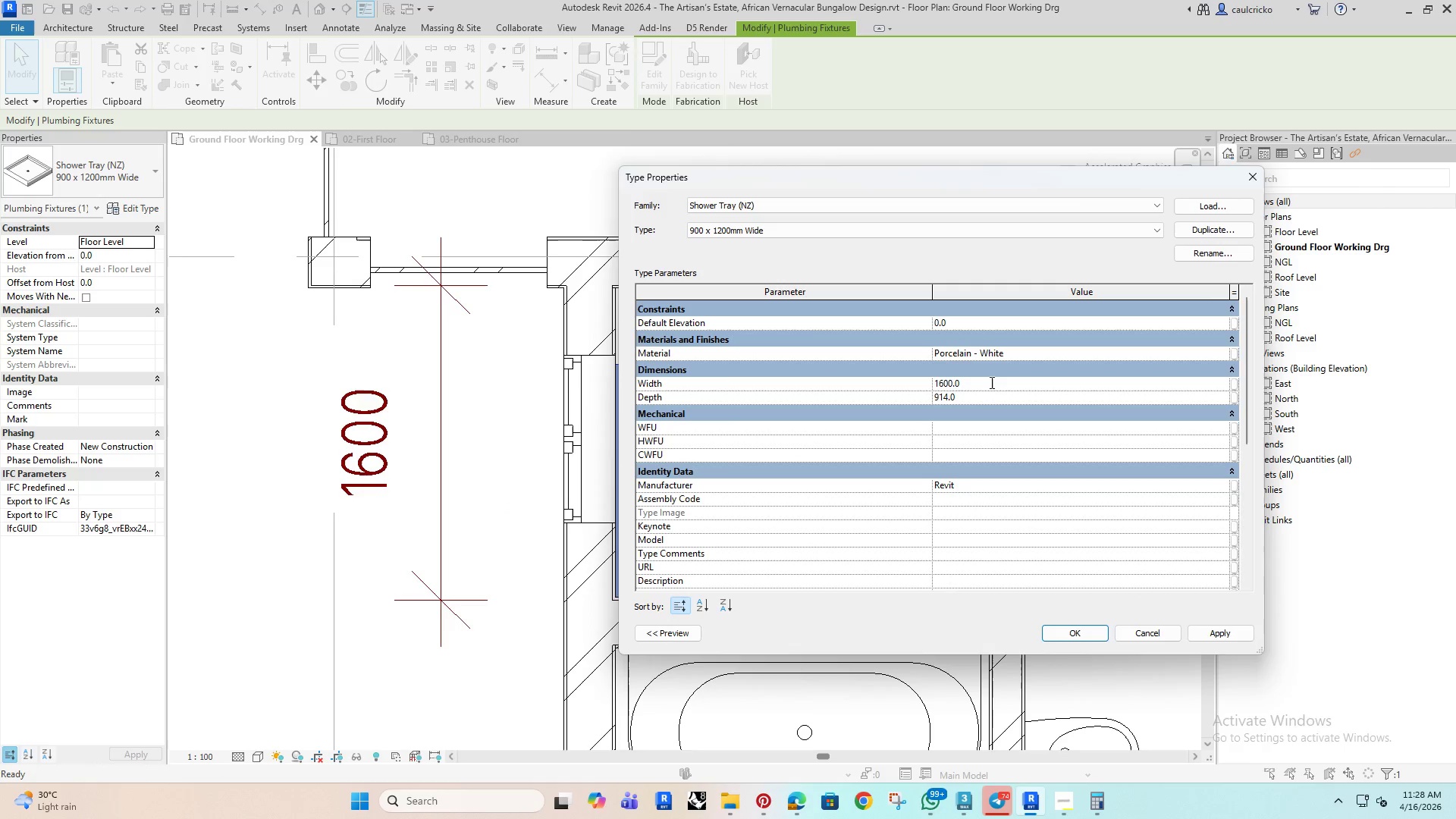 
key(Enter)
 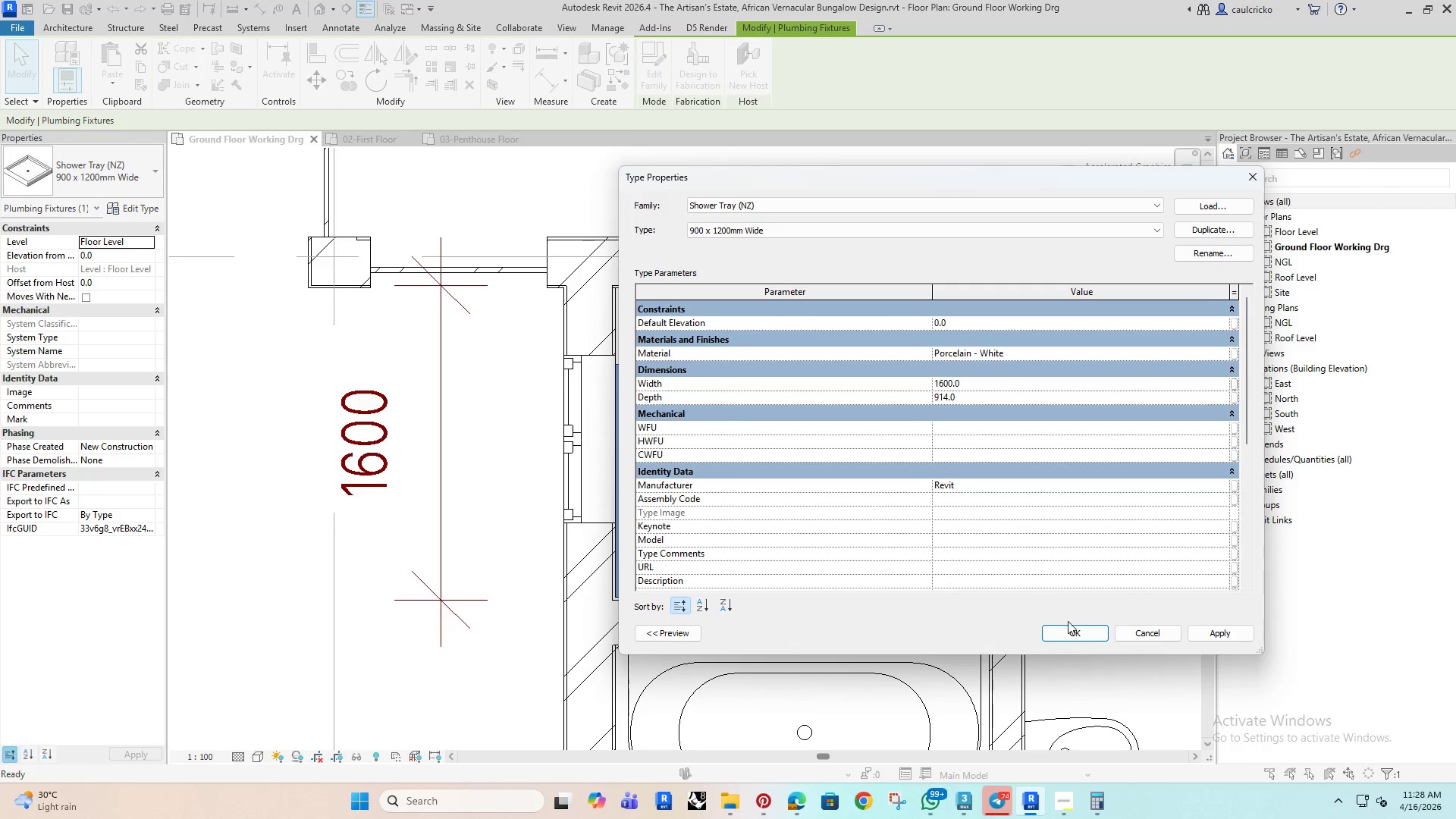 
left_click([1078, 638])
 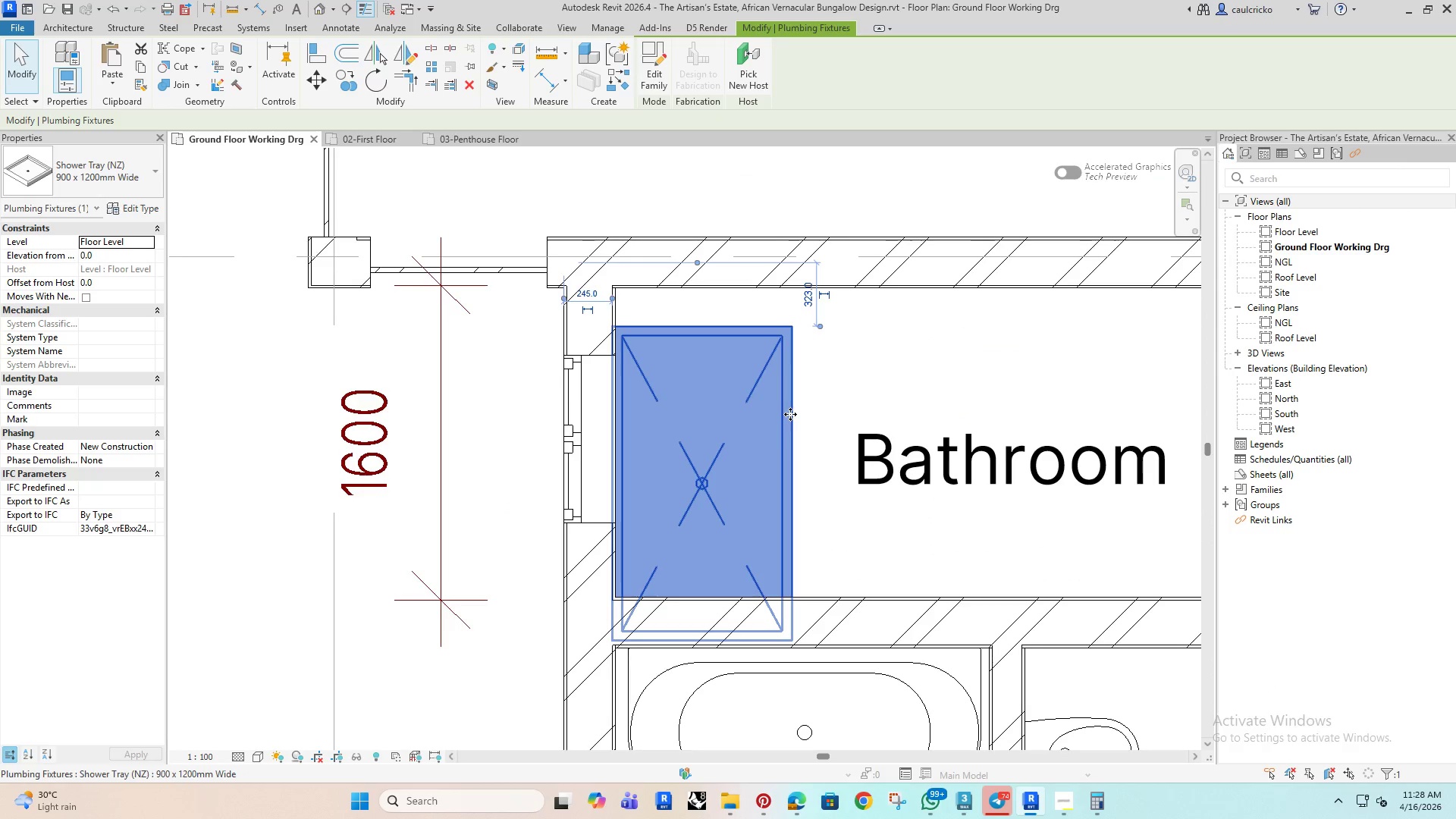 
key(M)
 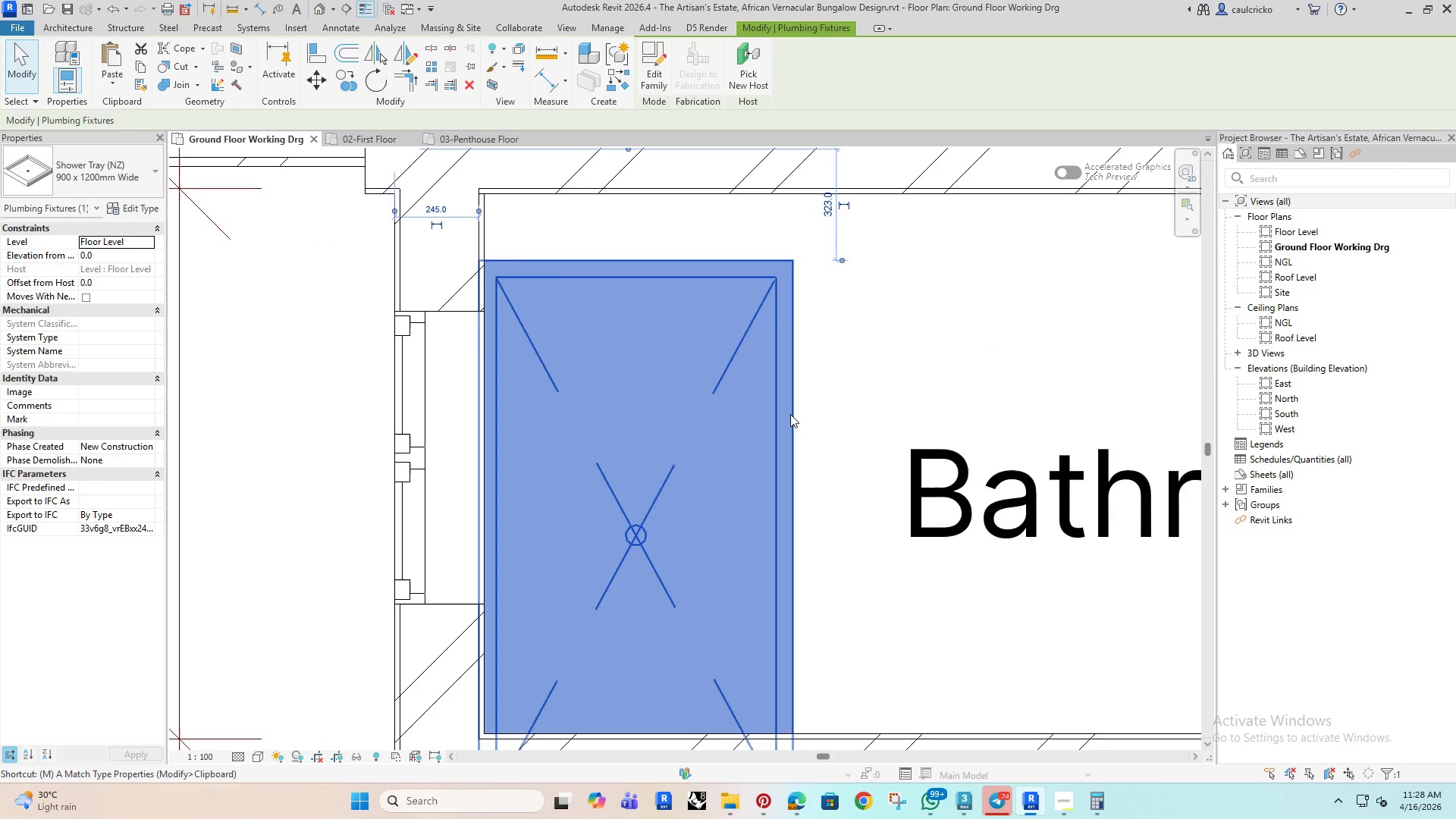 
scroll: coordinate [619, 376], scroll_direction: up, amount: 10.0
 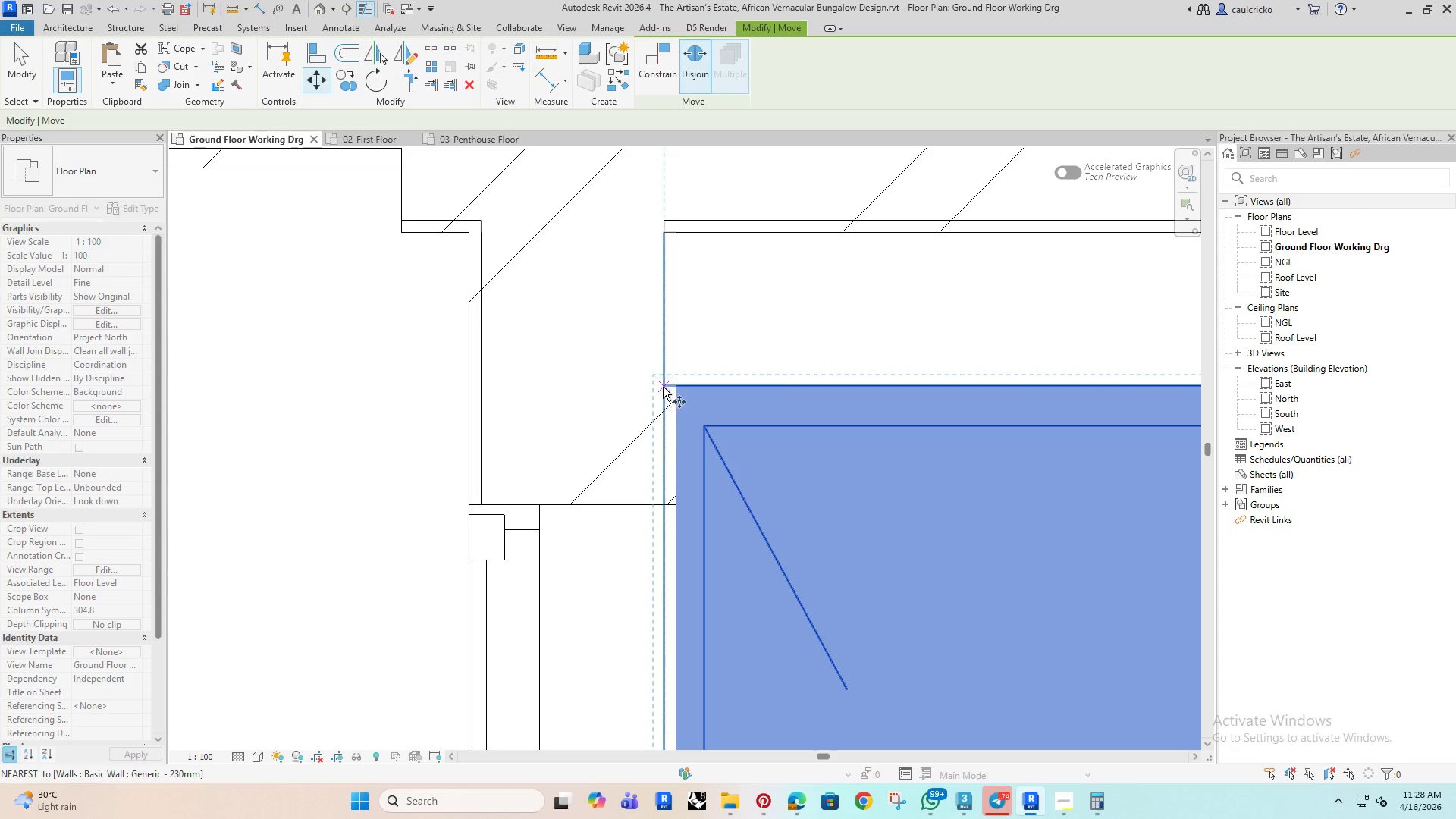 
left_click([663, 387])
 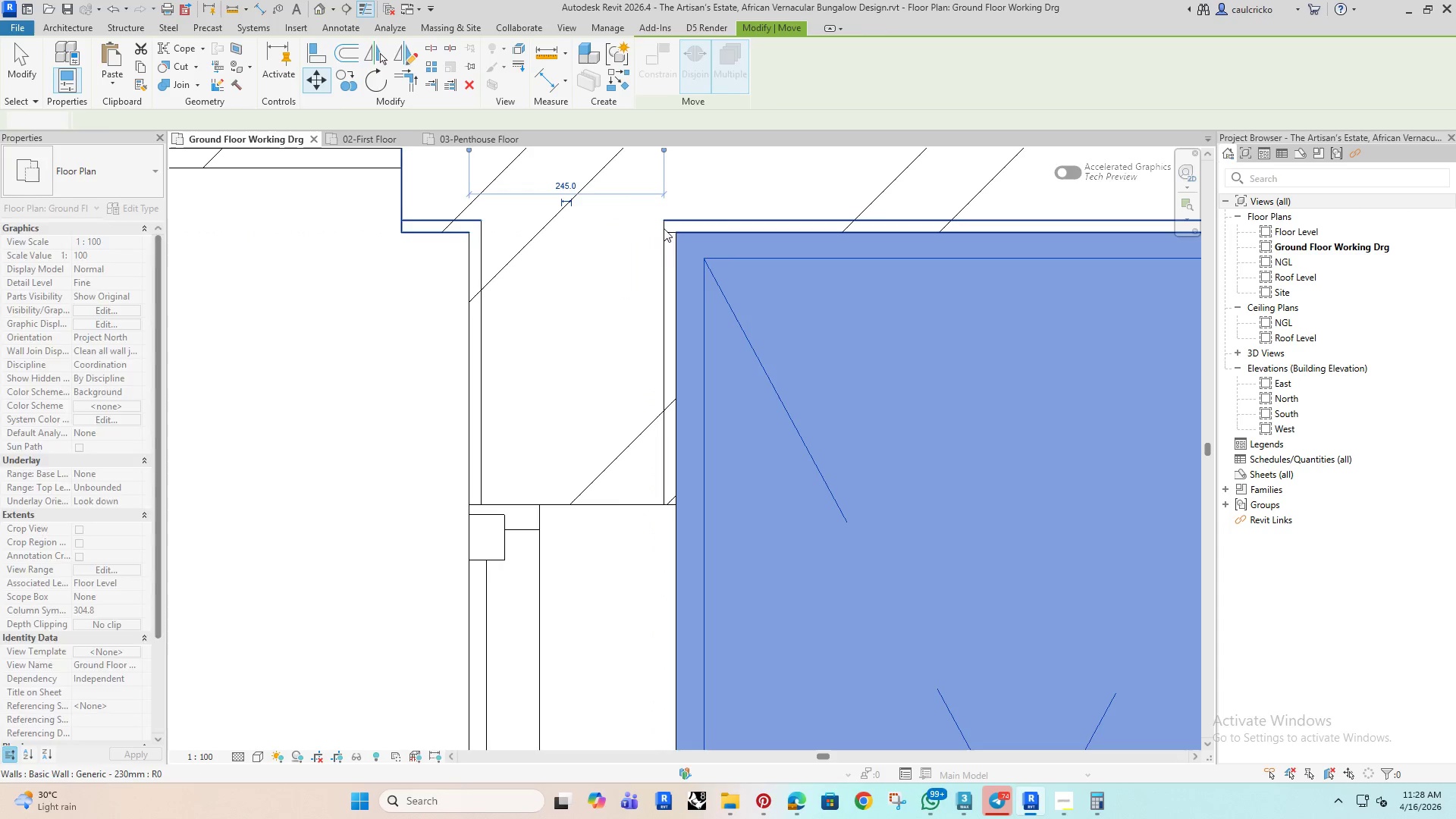 
scroll: coordinate [643, 355], scroll_direction: down, amount: 12.0
 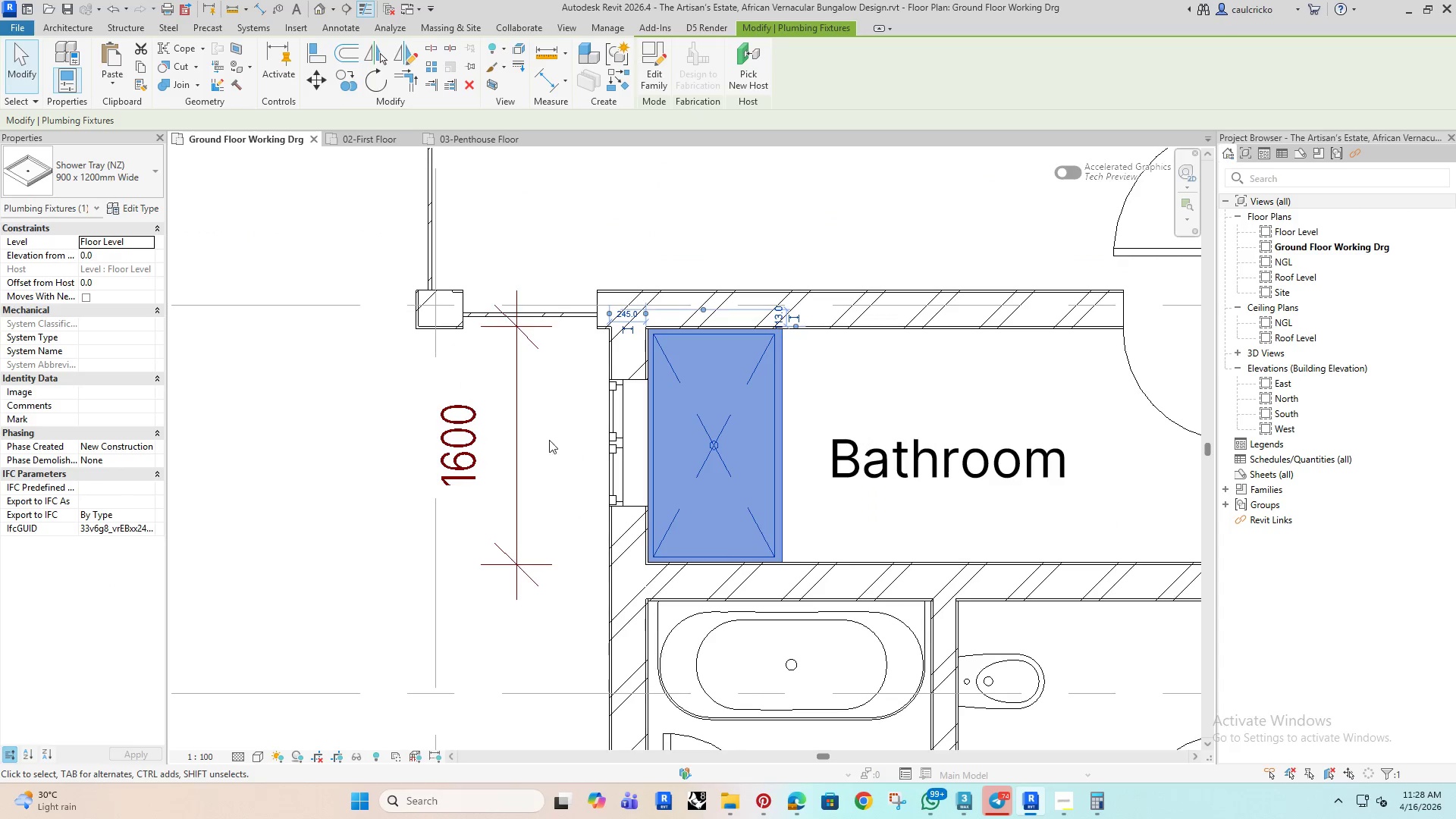 
left_click([544, 434])
 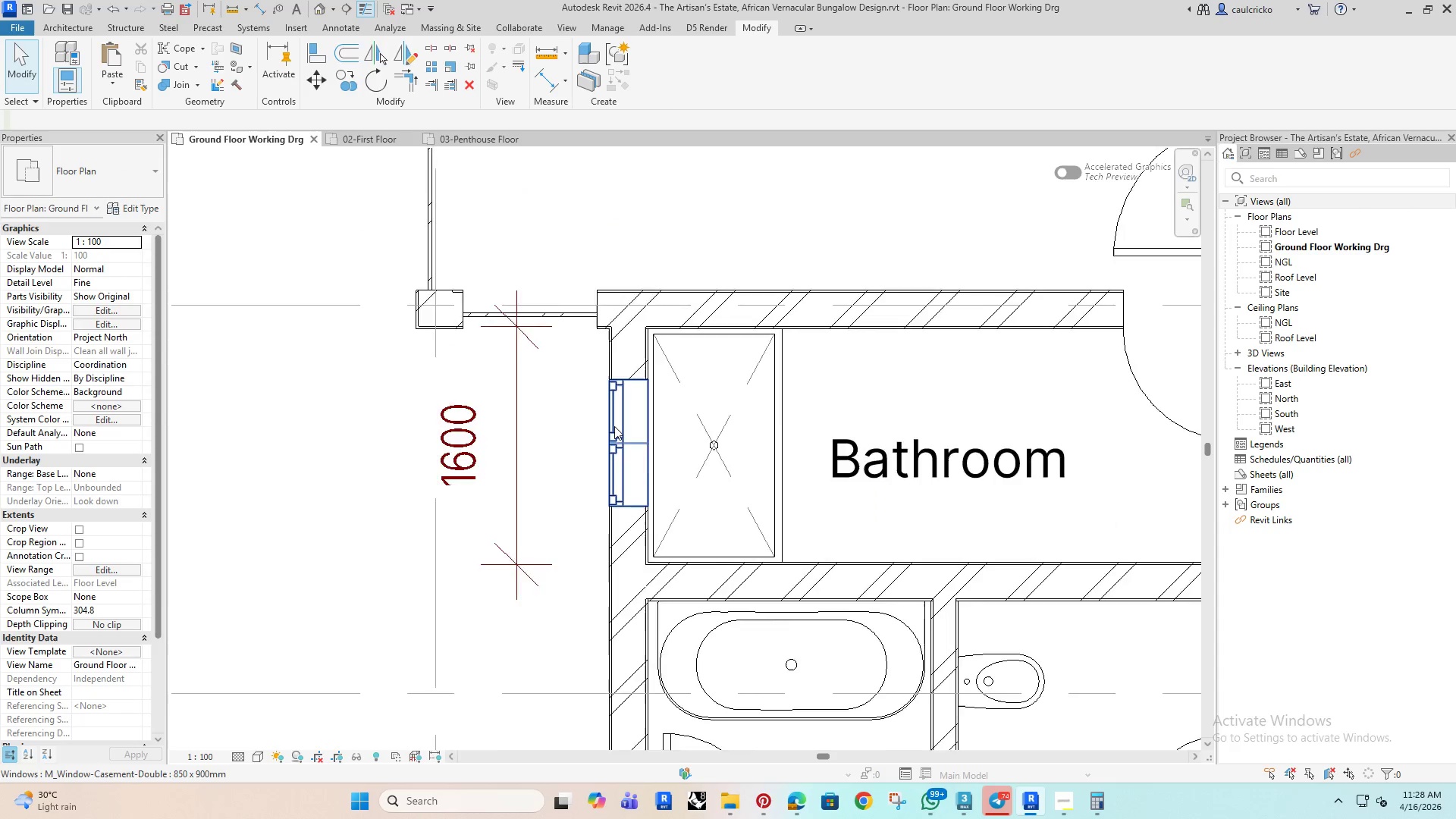 
scroll: coordinate [775, 461], scroll_direction: down, amount: 7.0
 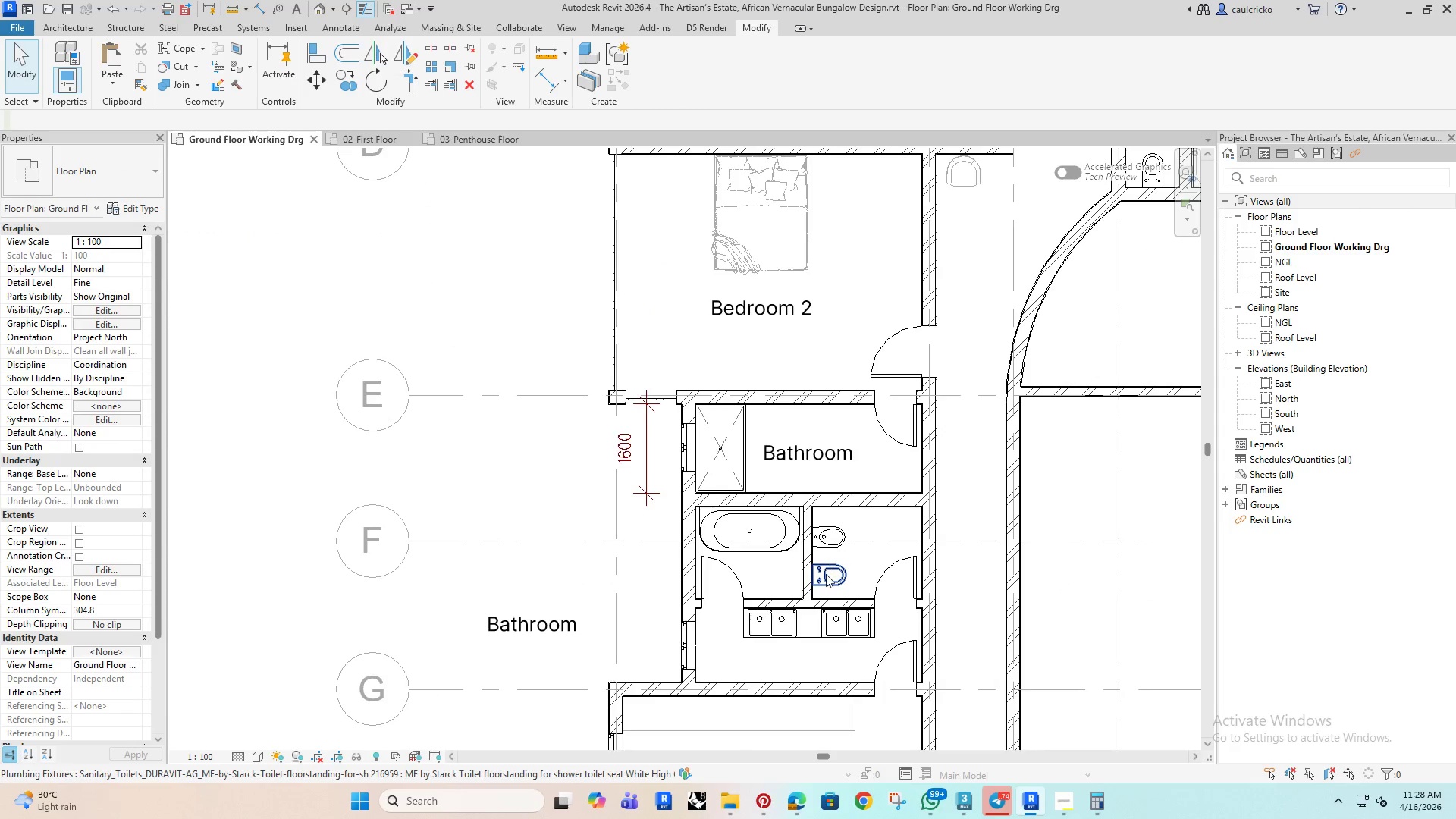 
left_click([827, 575])
 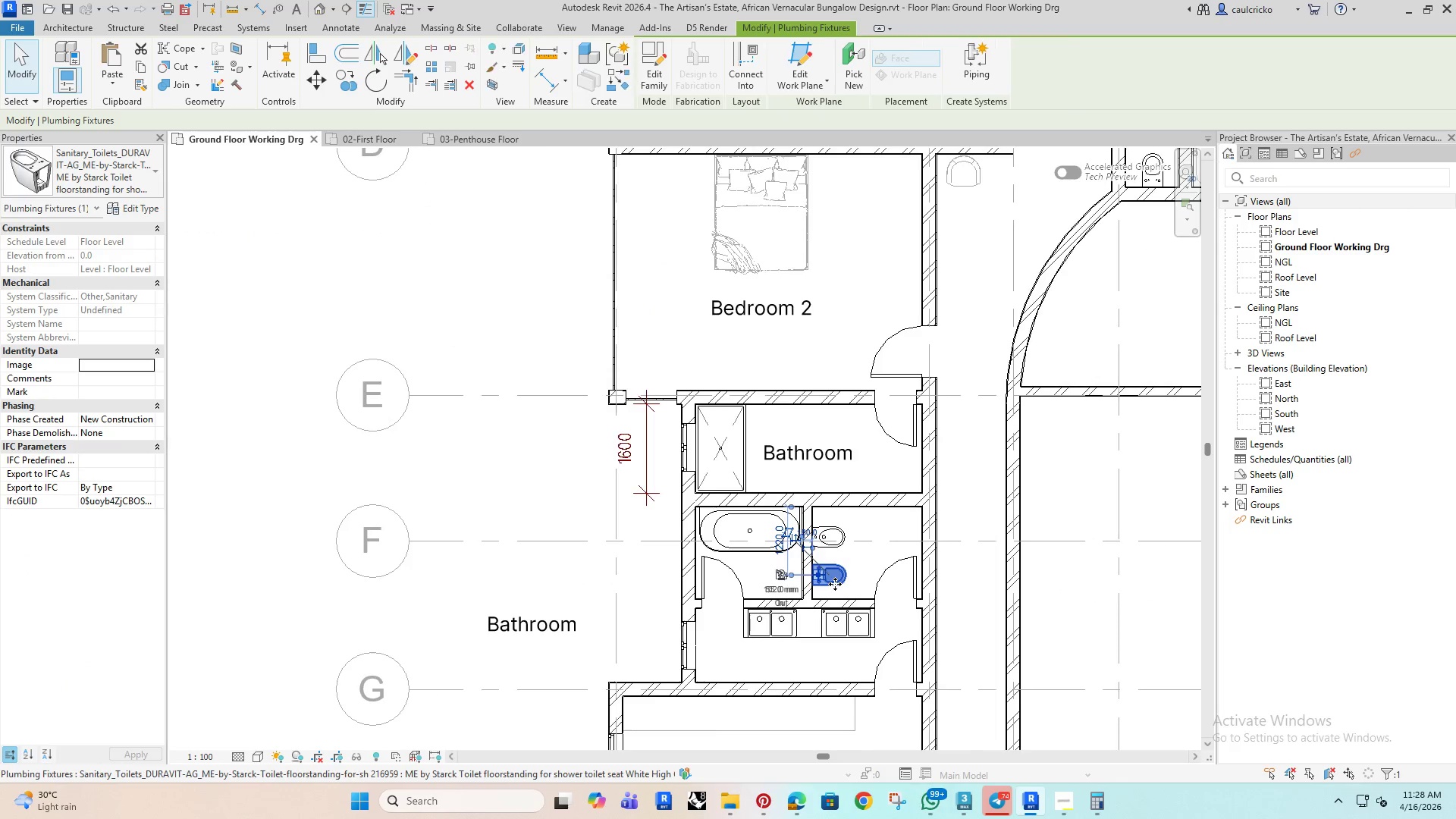 
scroll: coordinate [835, 584], scroll_direction: up, amount: 4.0
 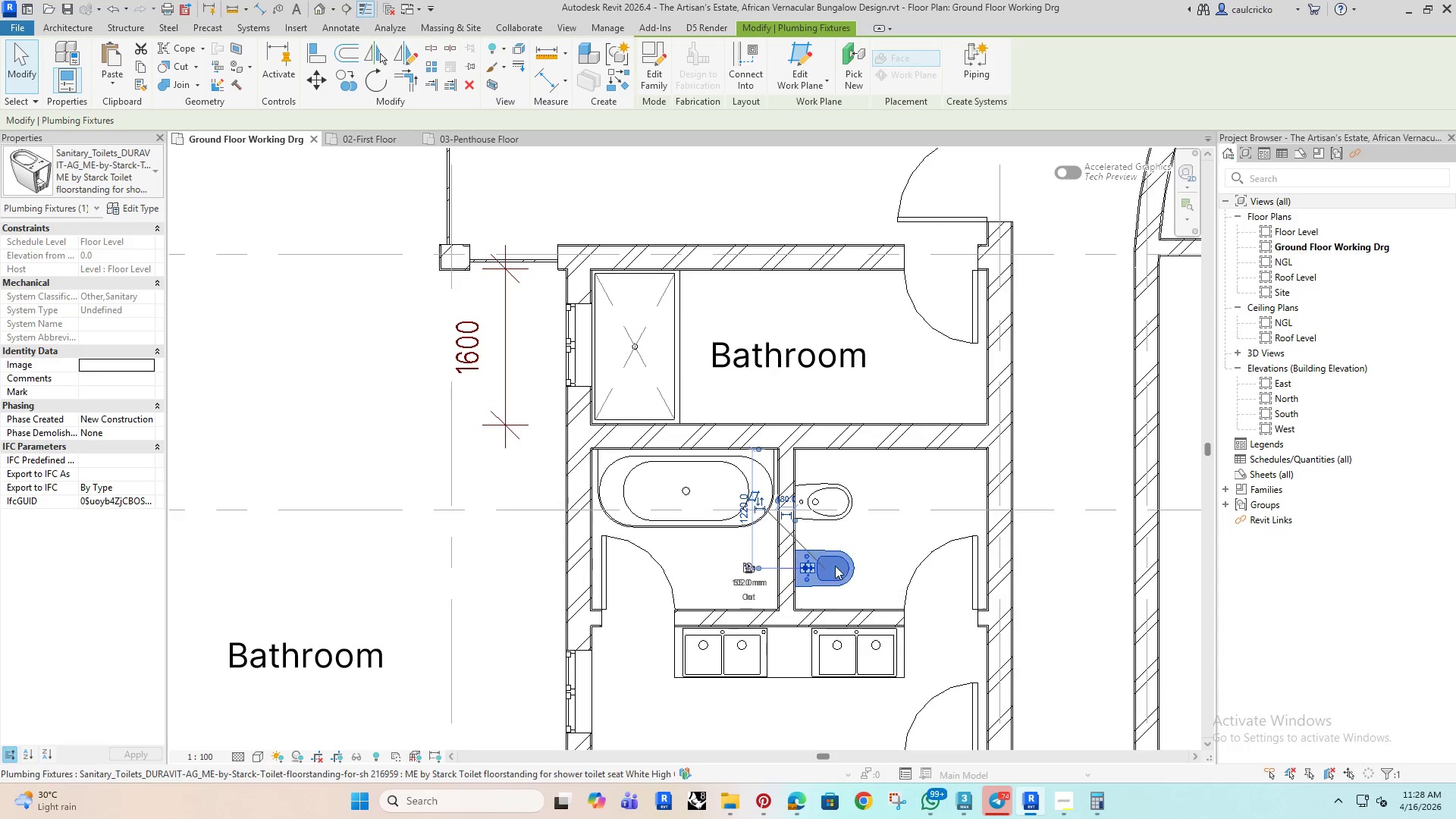 
hold_key(key=ControlRight, duration=0.69)
left_click([830, 512])
 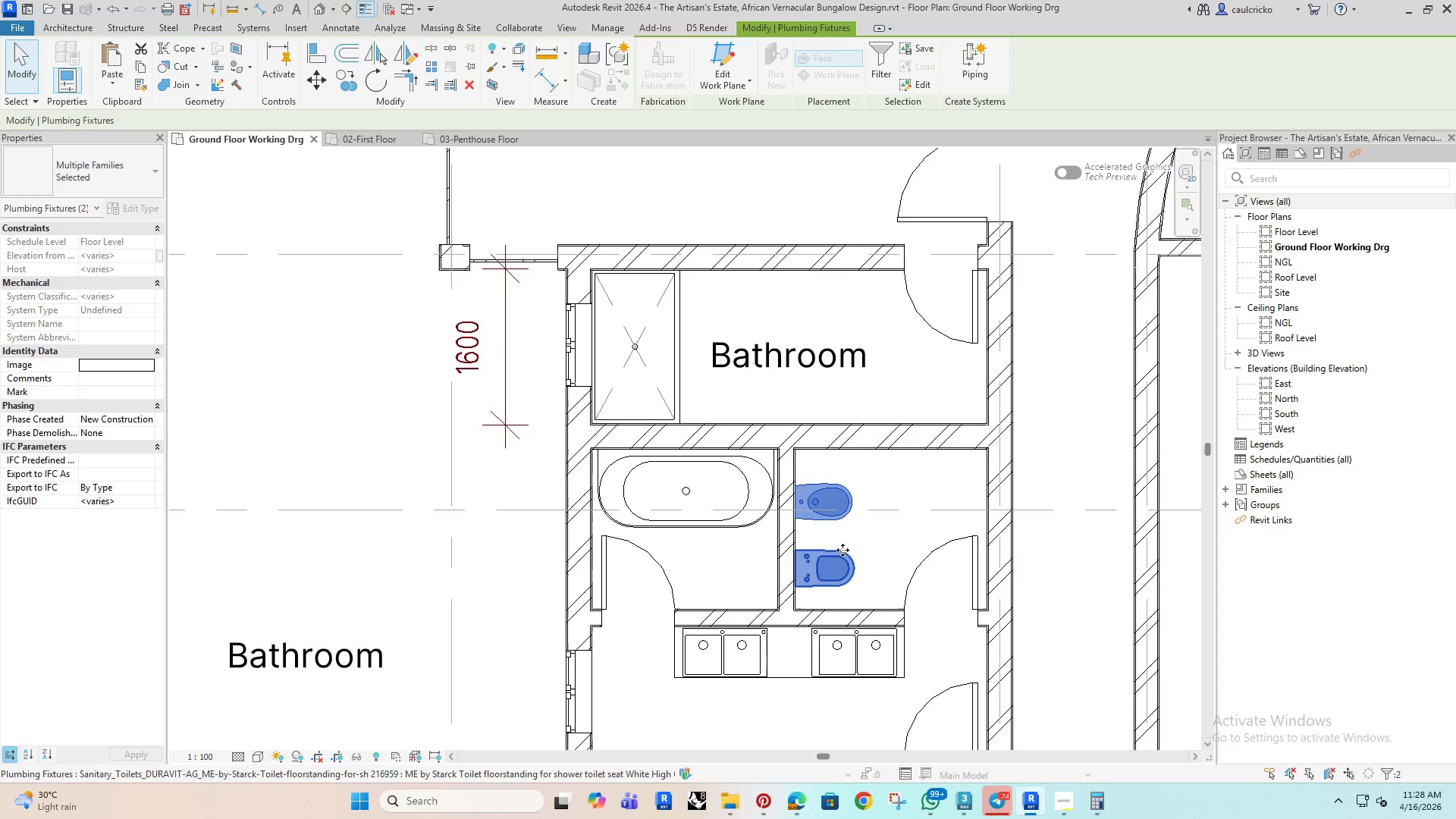 
type(co)
 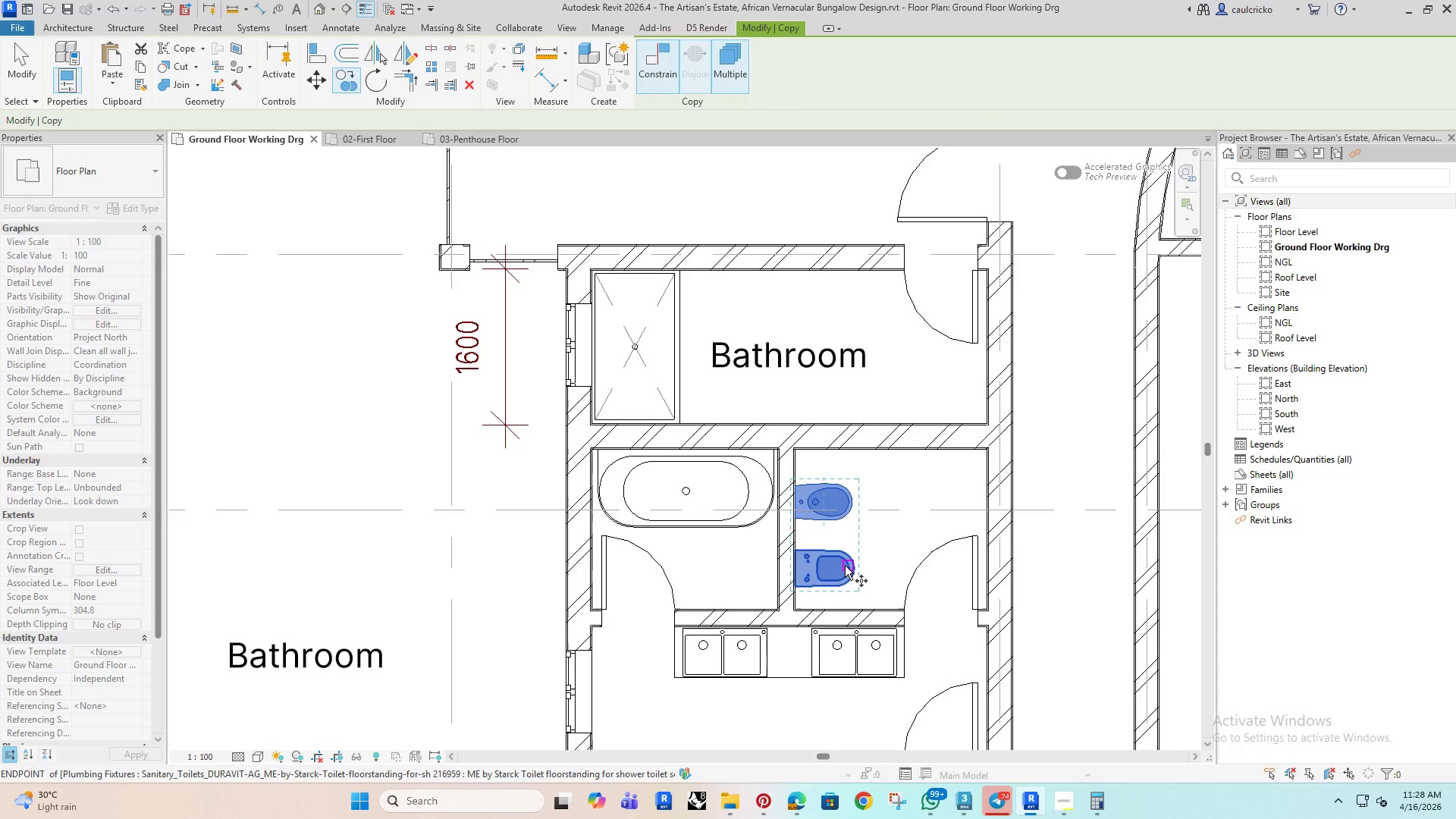 
left_click([846, 566])
 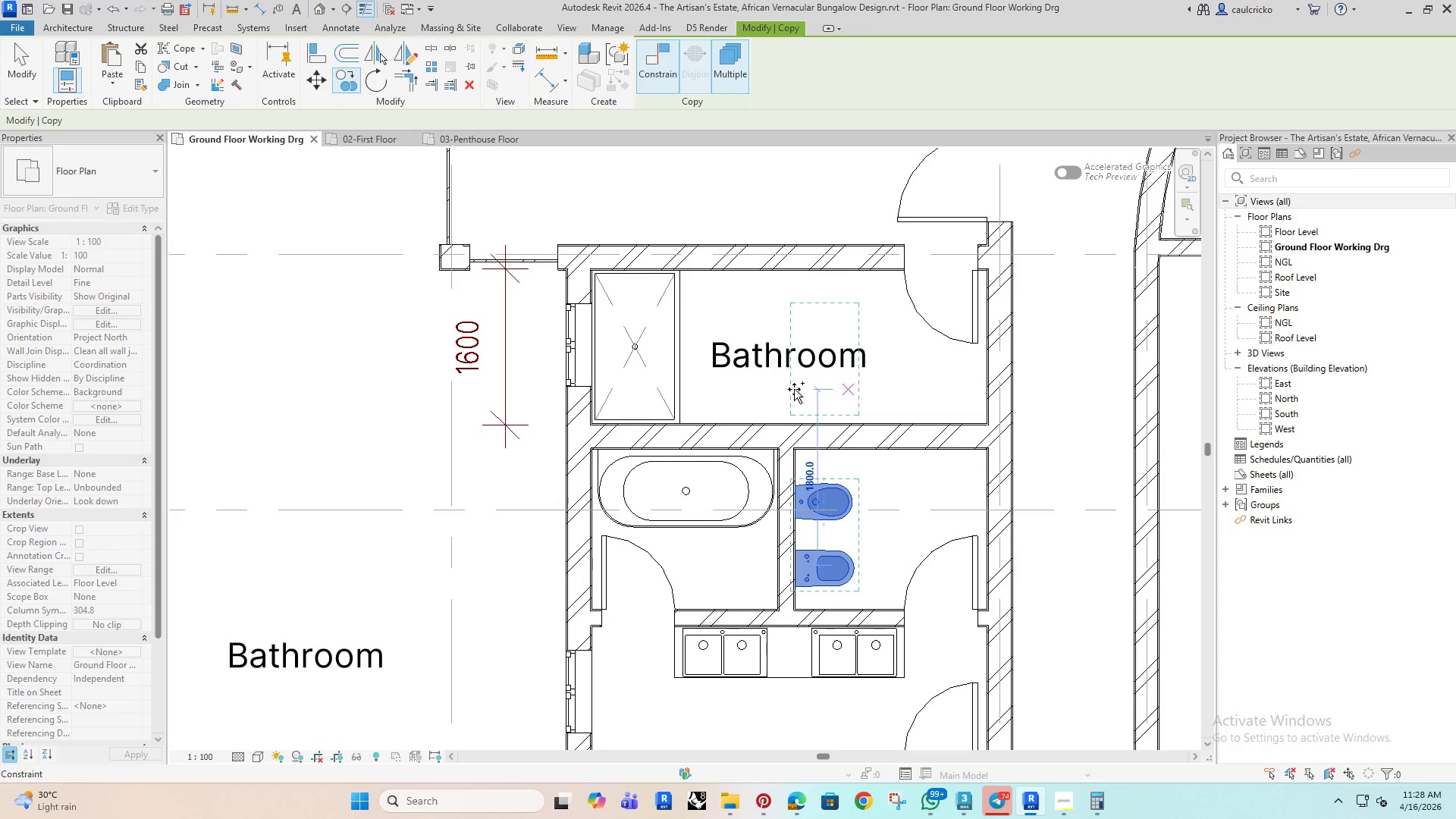 
left_click([794, 389])
 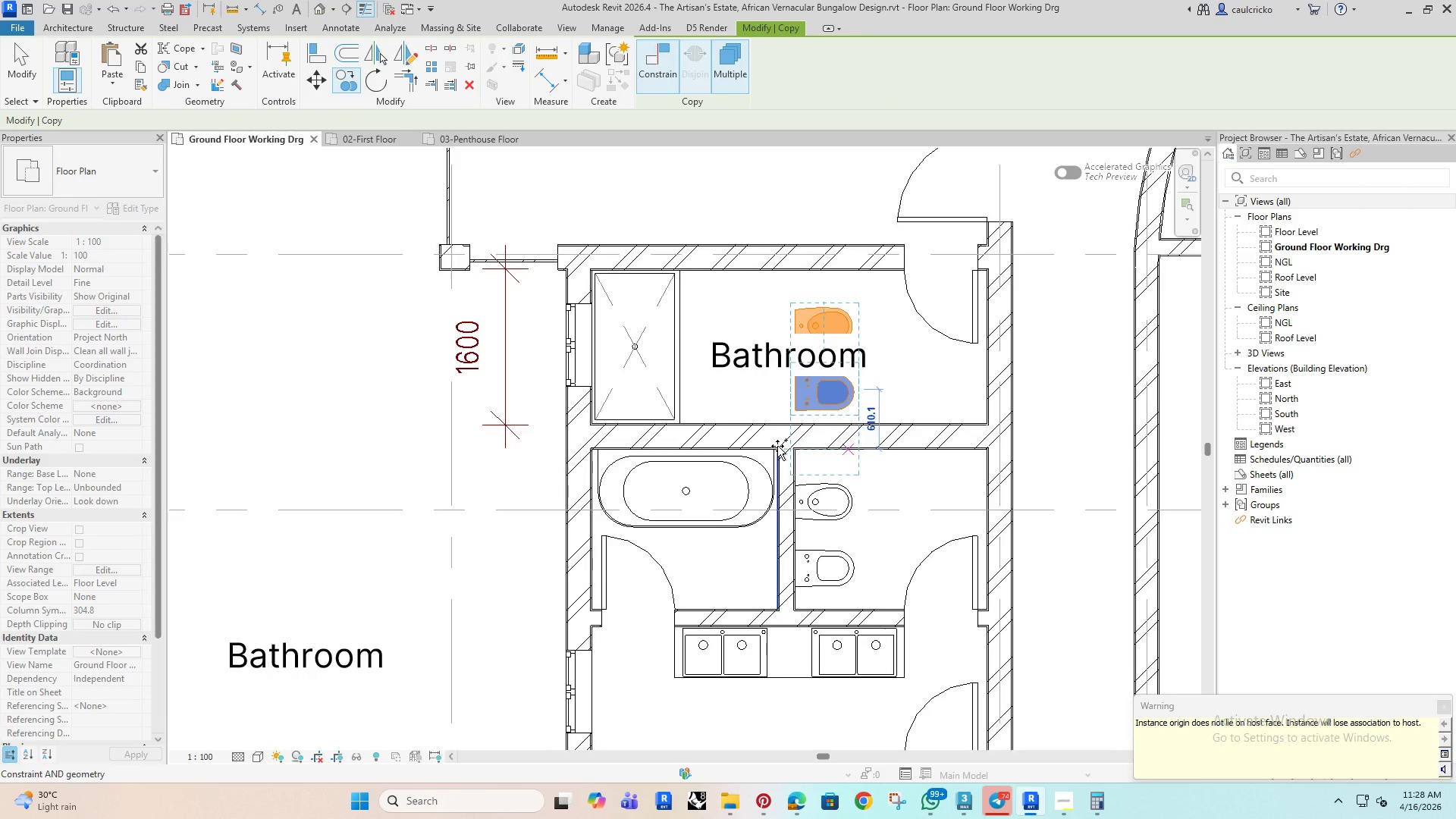 
key(Escape)
 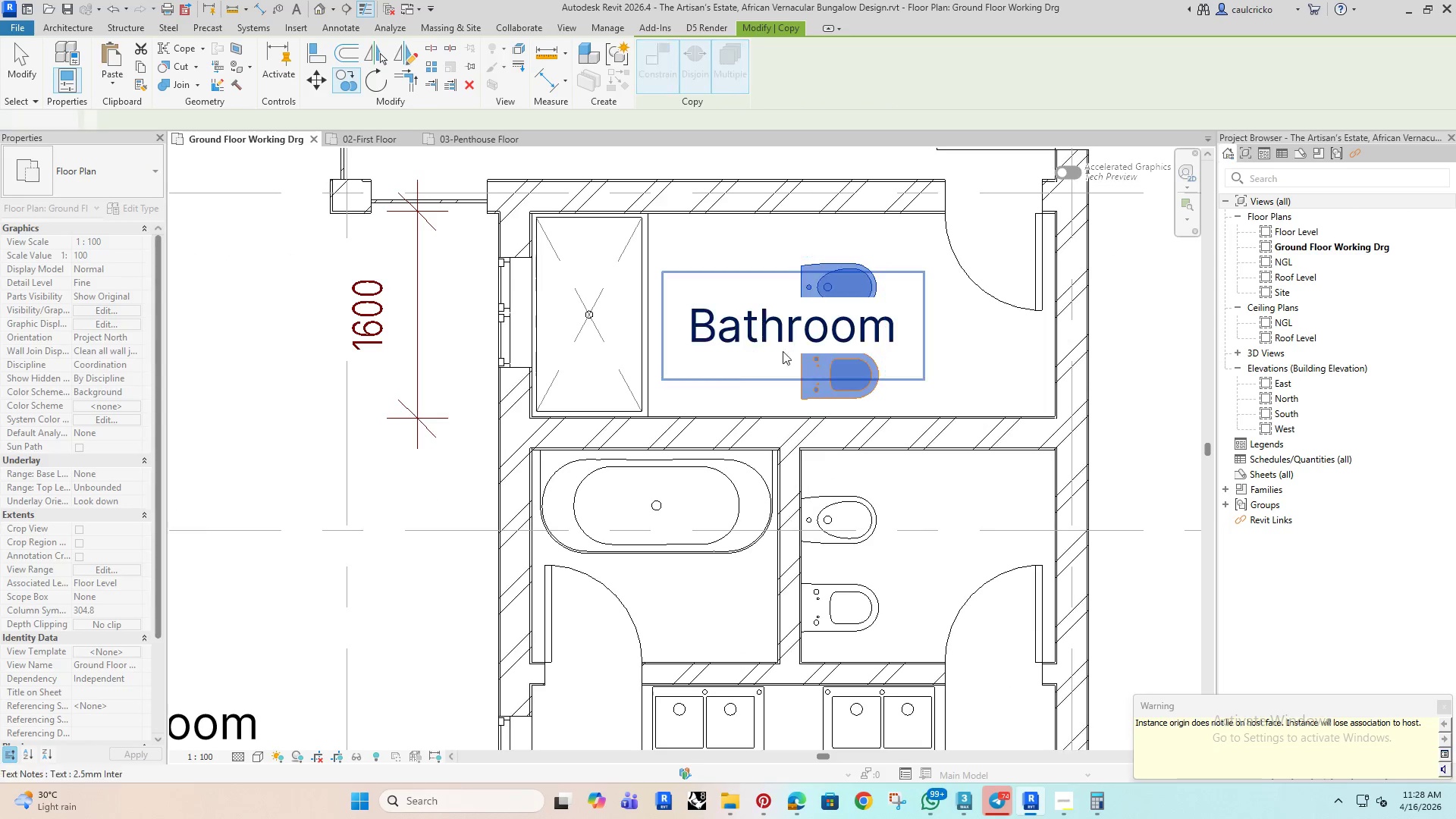 
key(Escape)
 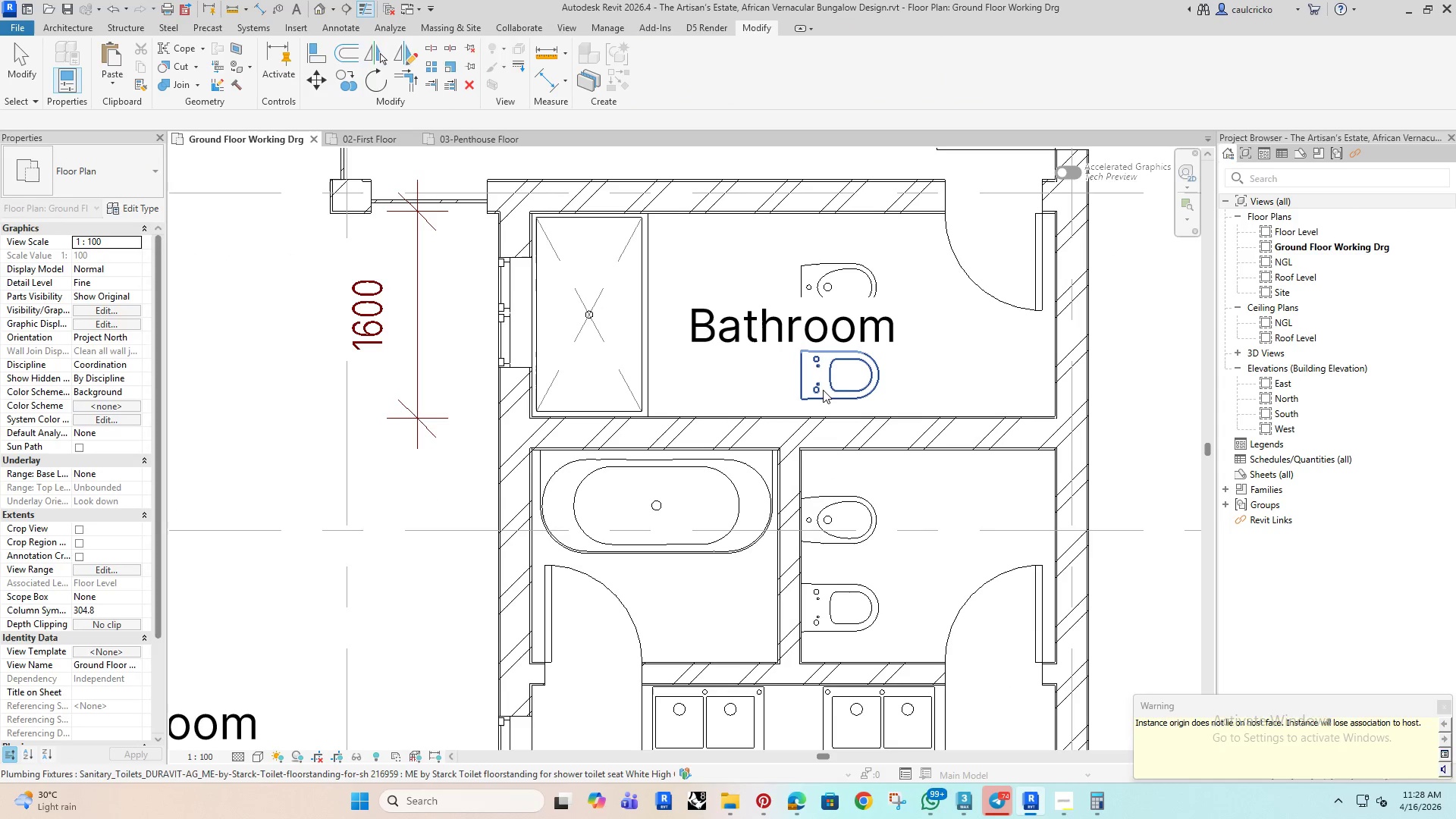 
scroll: coordinate [777, 446], scroll_direction: up, amount: 2.0
 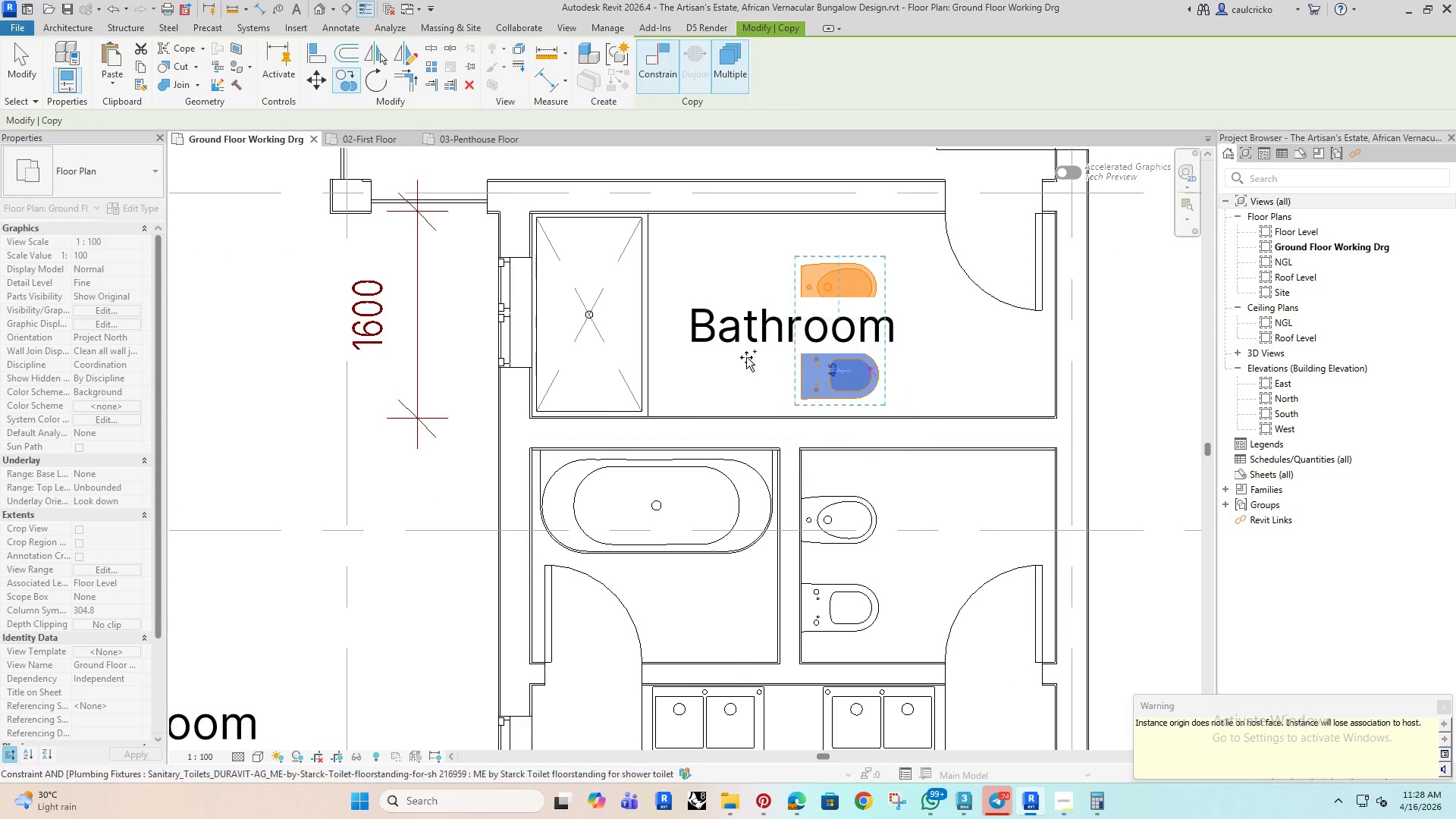 
left_click([823, 390])
 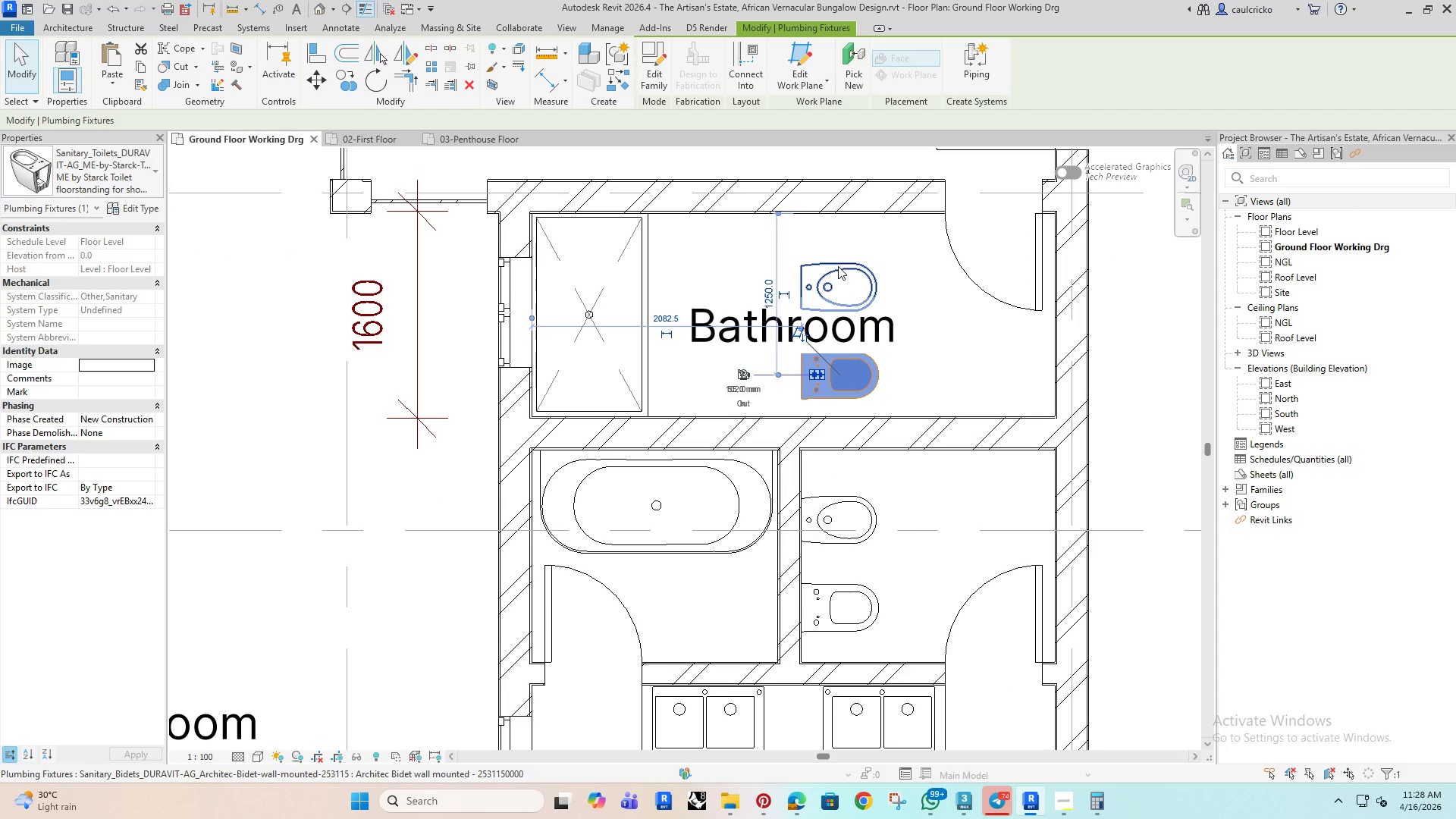 
hold_key(key=ControlRight, duration=0.34)
left_click([843, 266])
 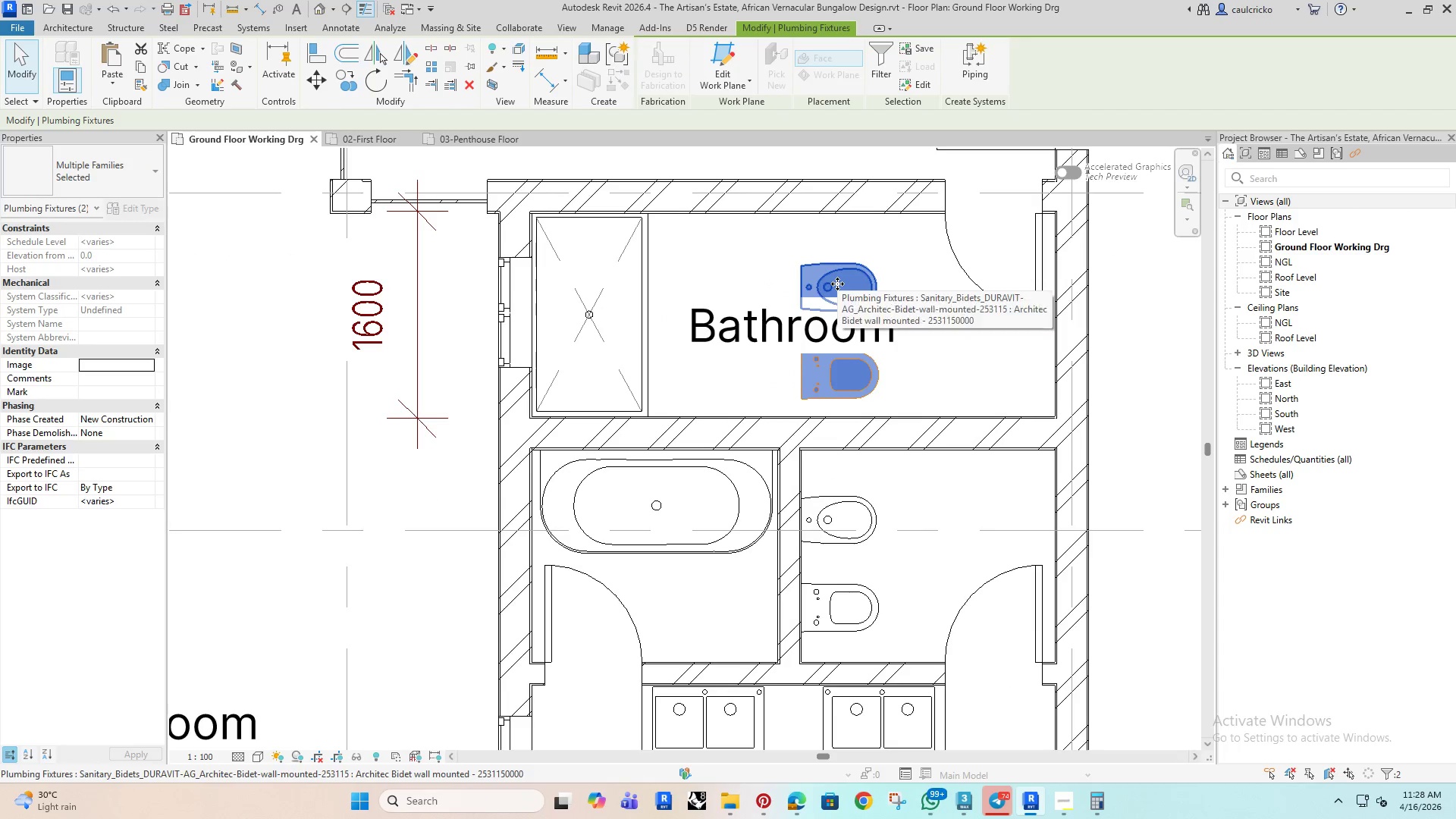 
key(Space)
 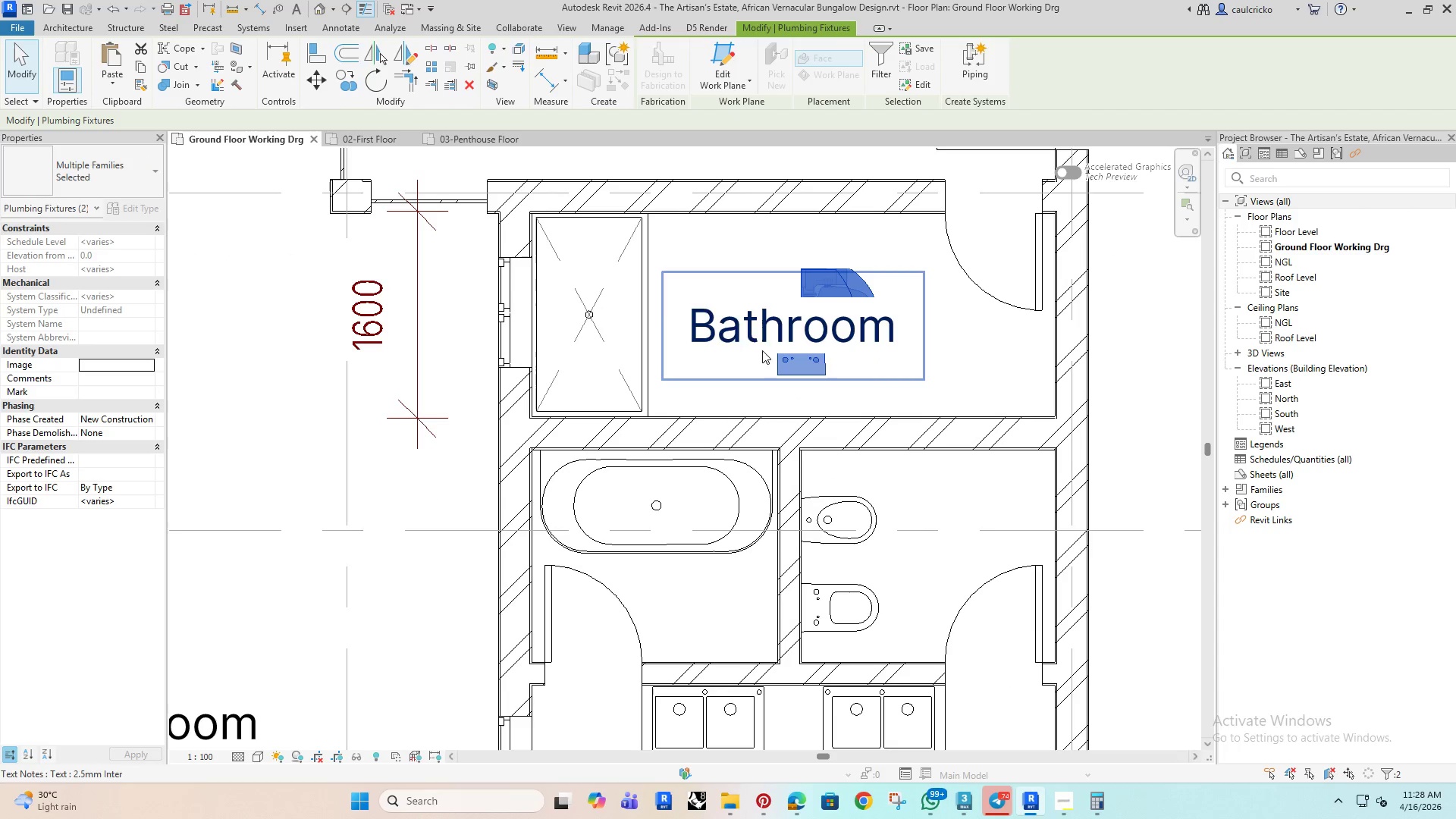 
left_click([734, 334])
 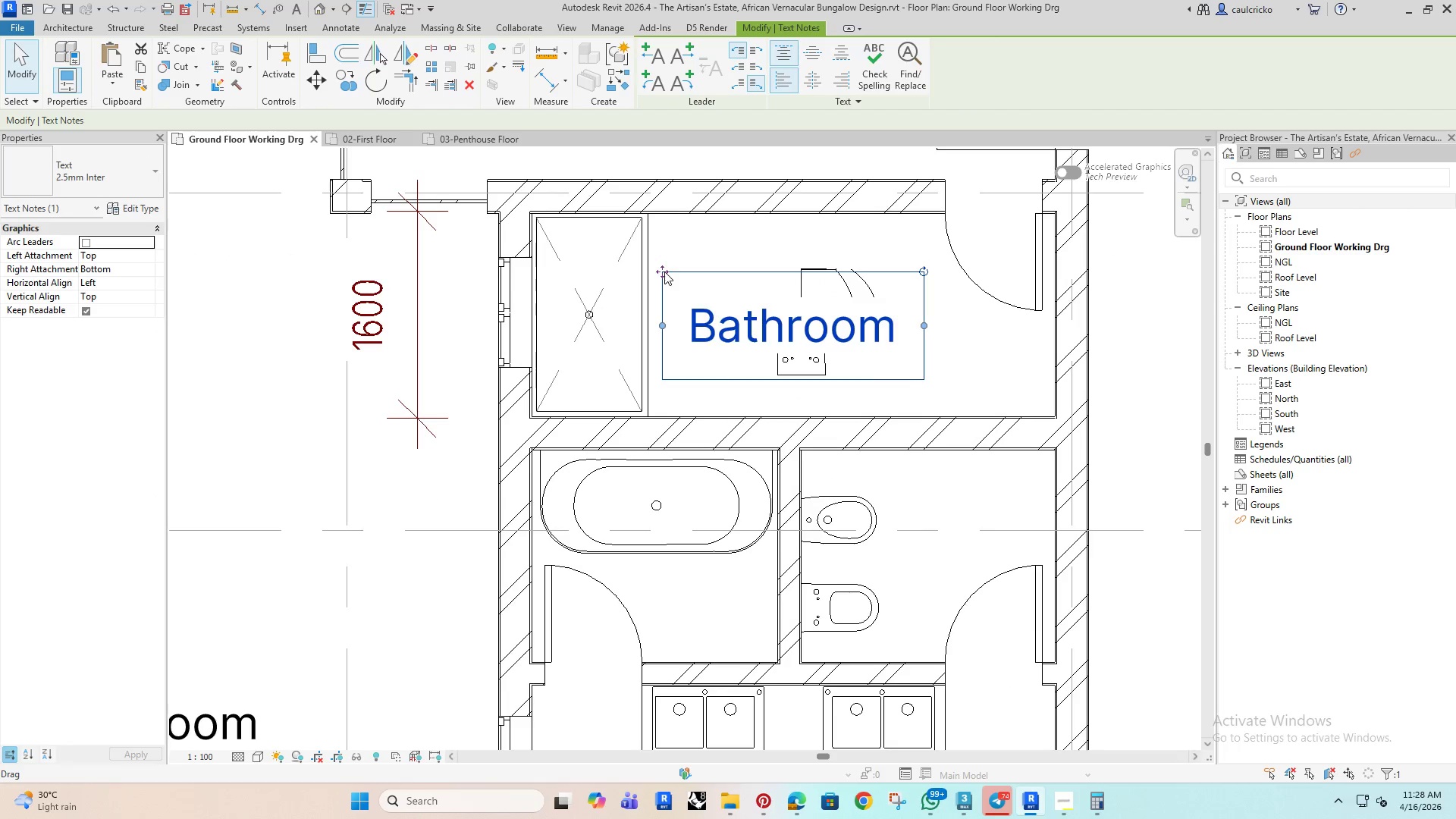 
left_click_drag(start_coordinate=[664, 271], to_coordinate=[174, 326])
 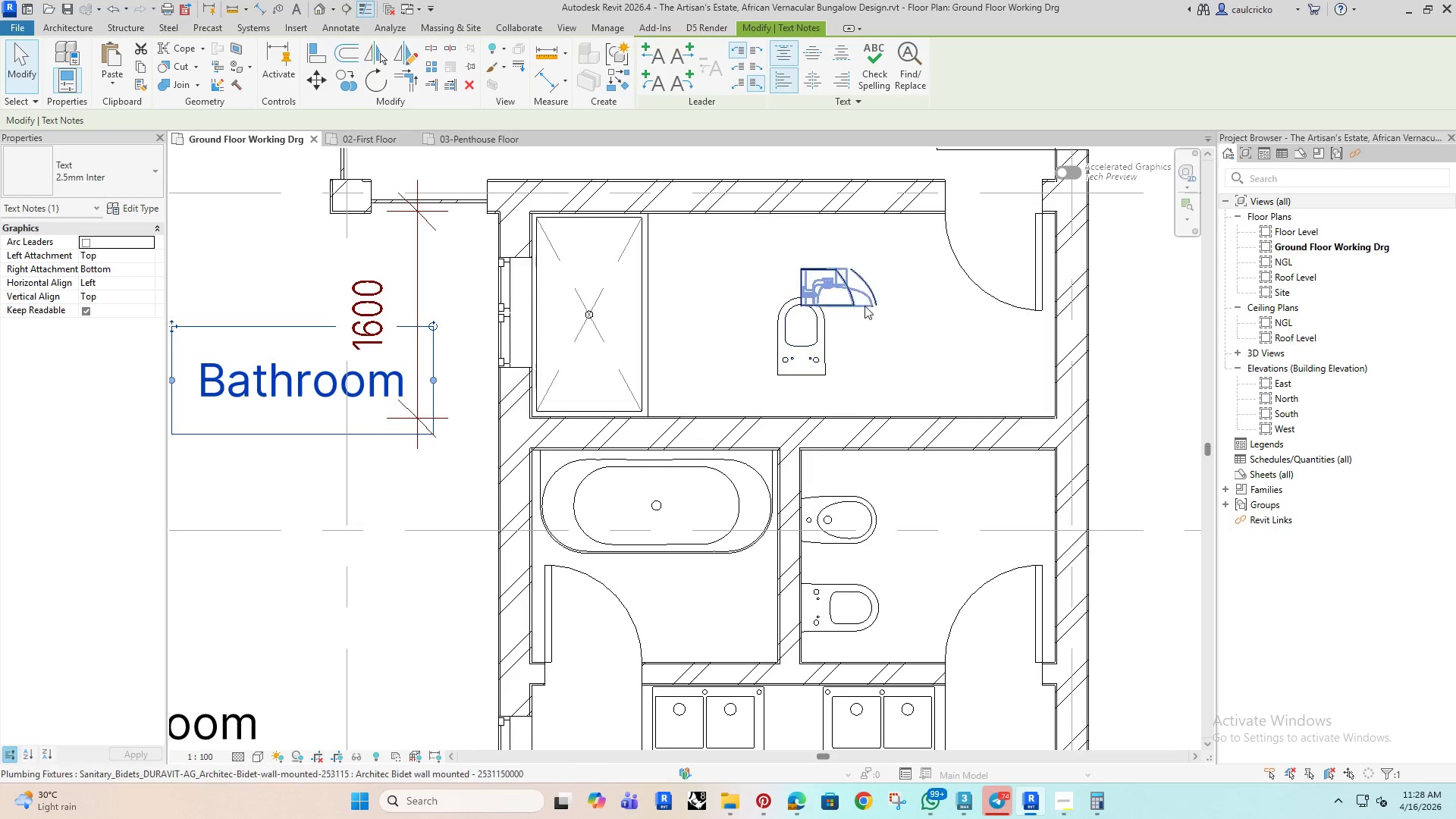 
left_click([865, 305])
 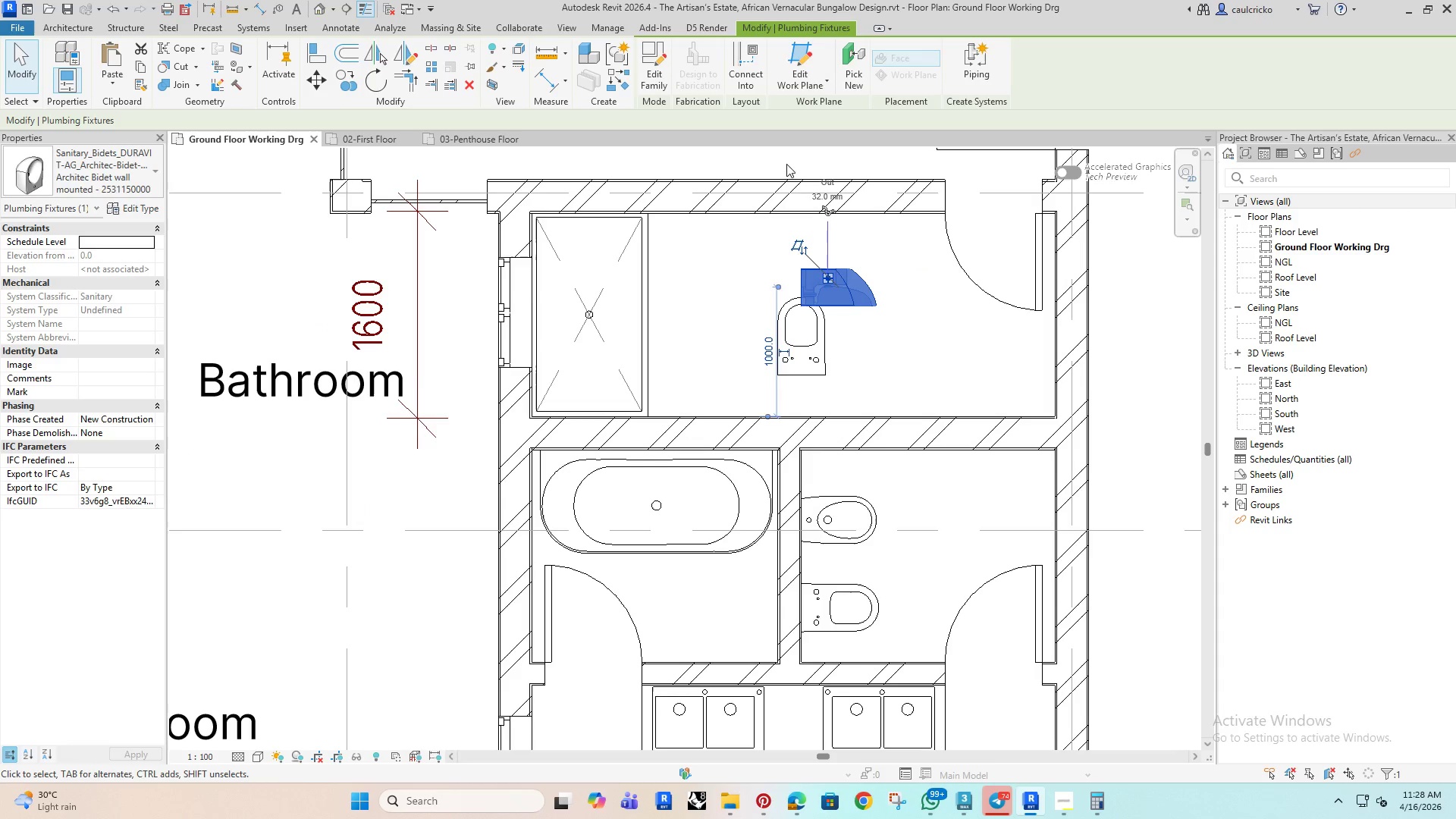 
key(Delete)
 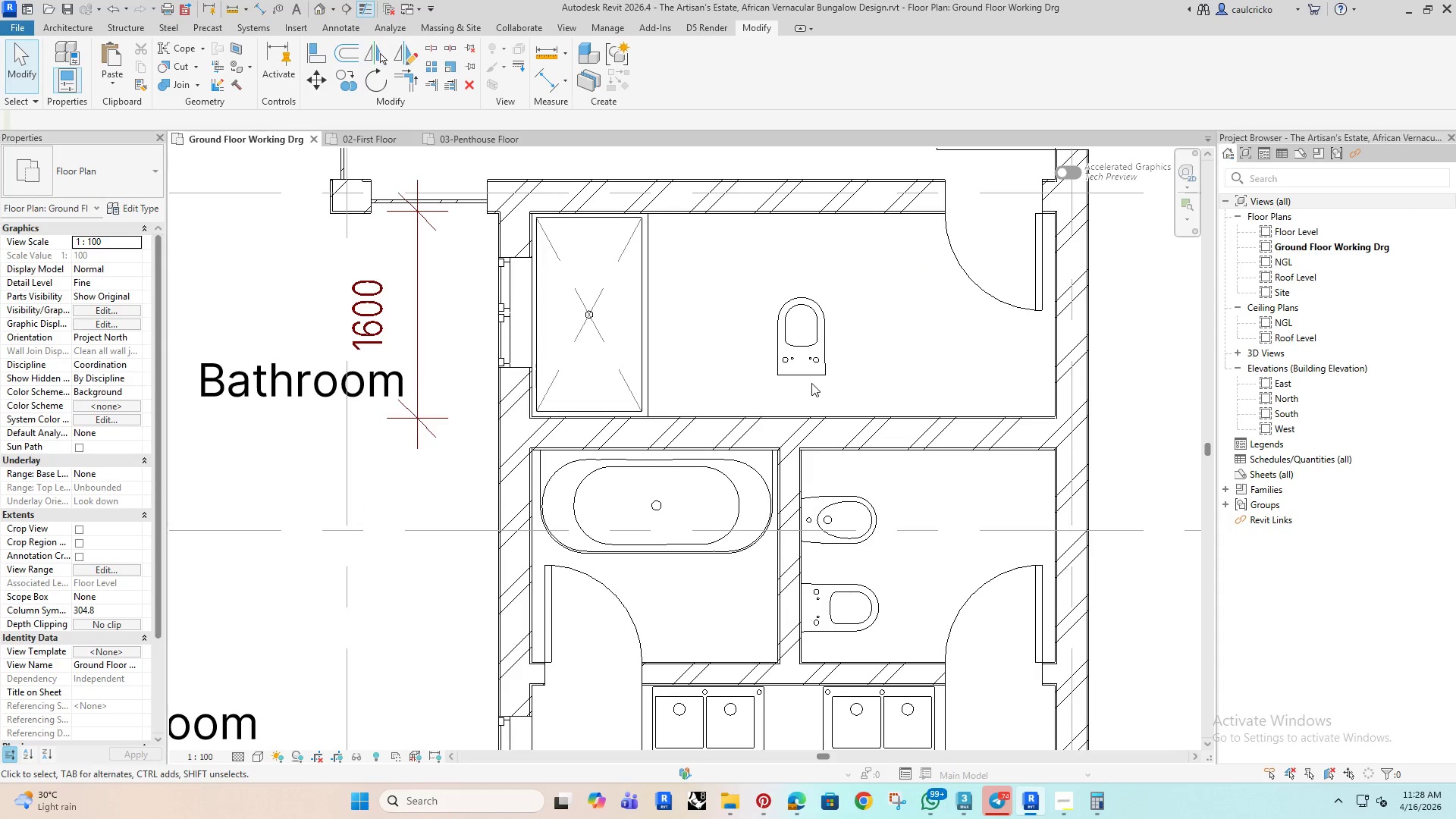 
left_click([811, 374])
 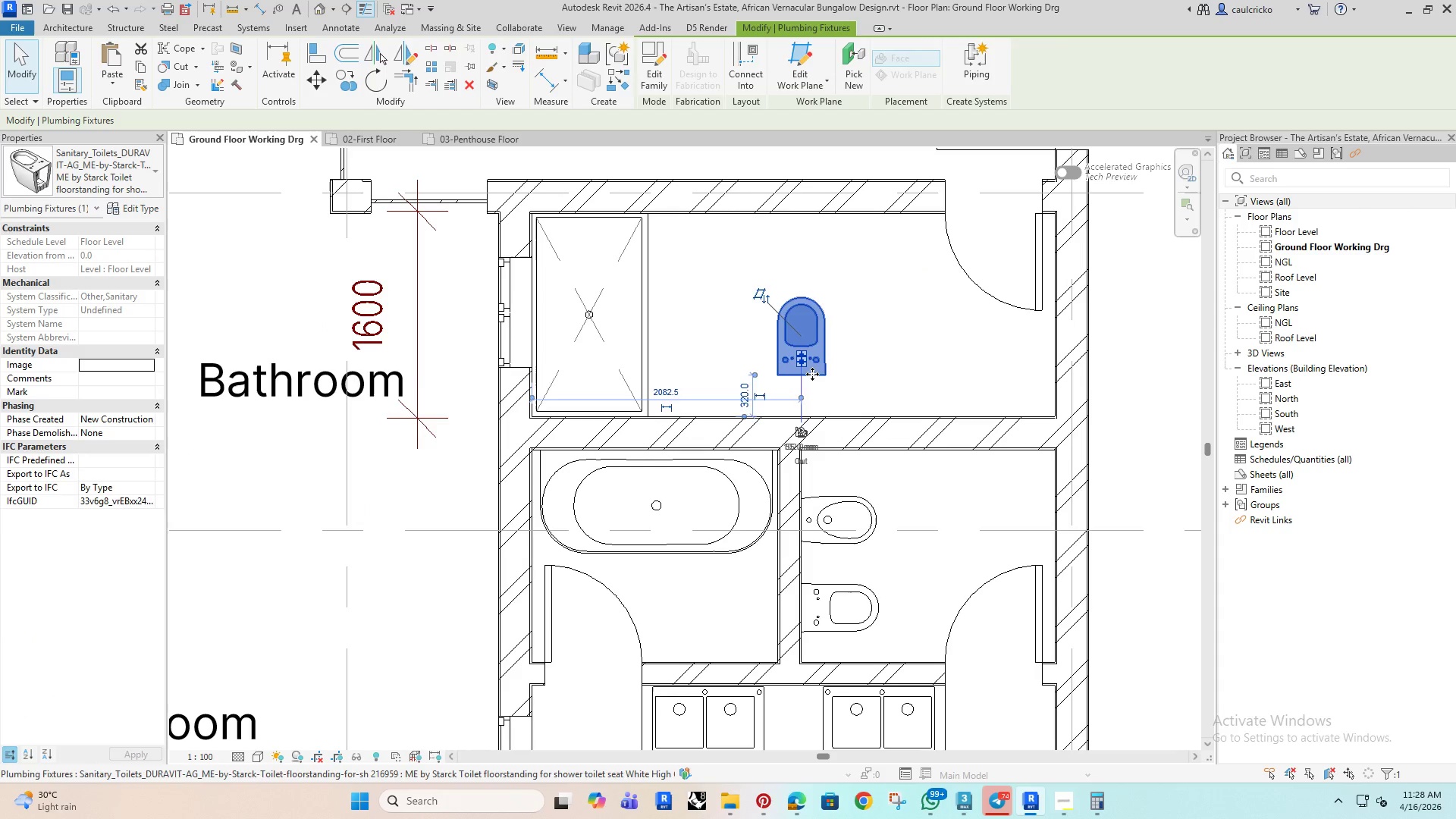 
left_click_drag(start_coordinate=[812, 374], to_coordinate=[826, 413])
 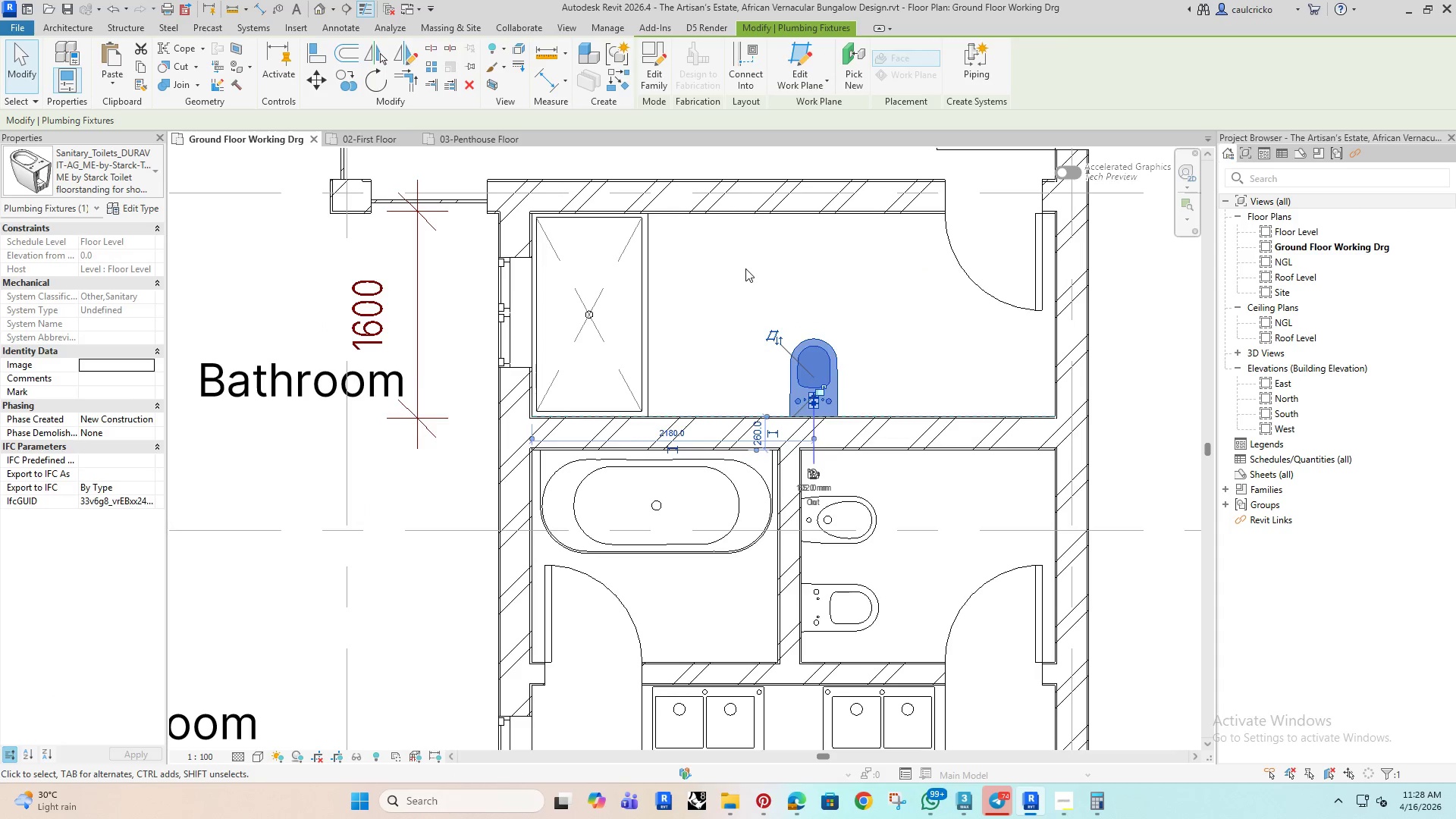 
left_click([745, 268])
 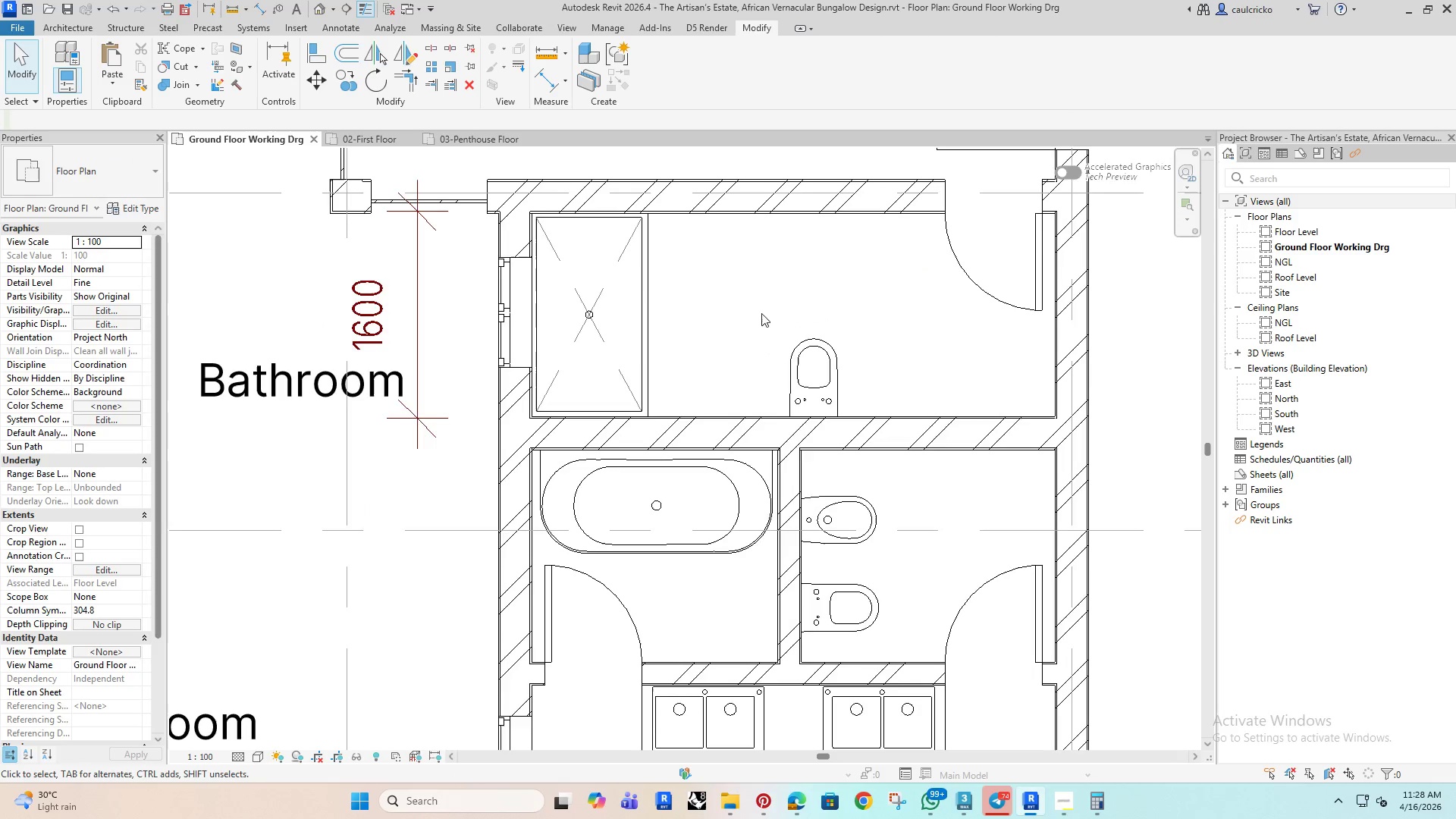 
scroll: coordinate [775, 374], scroll_direction: down, amount: 11.0
 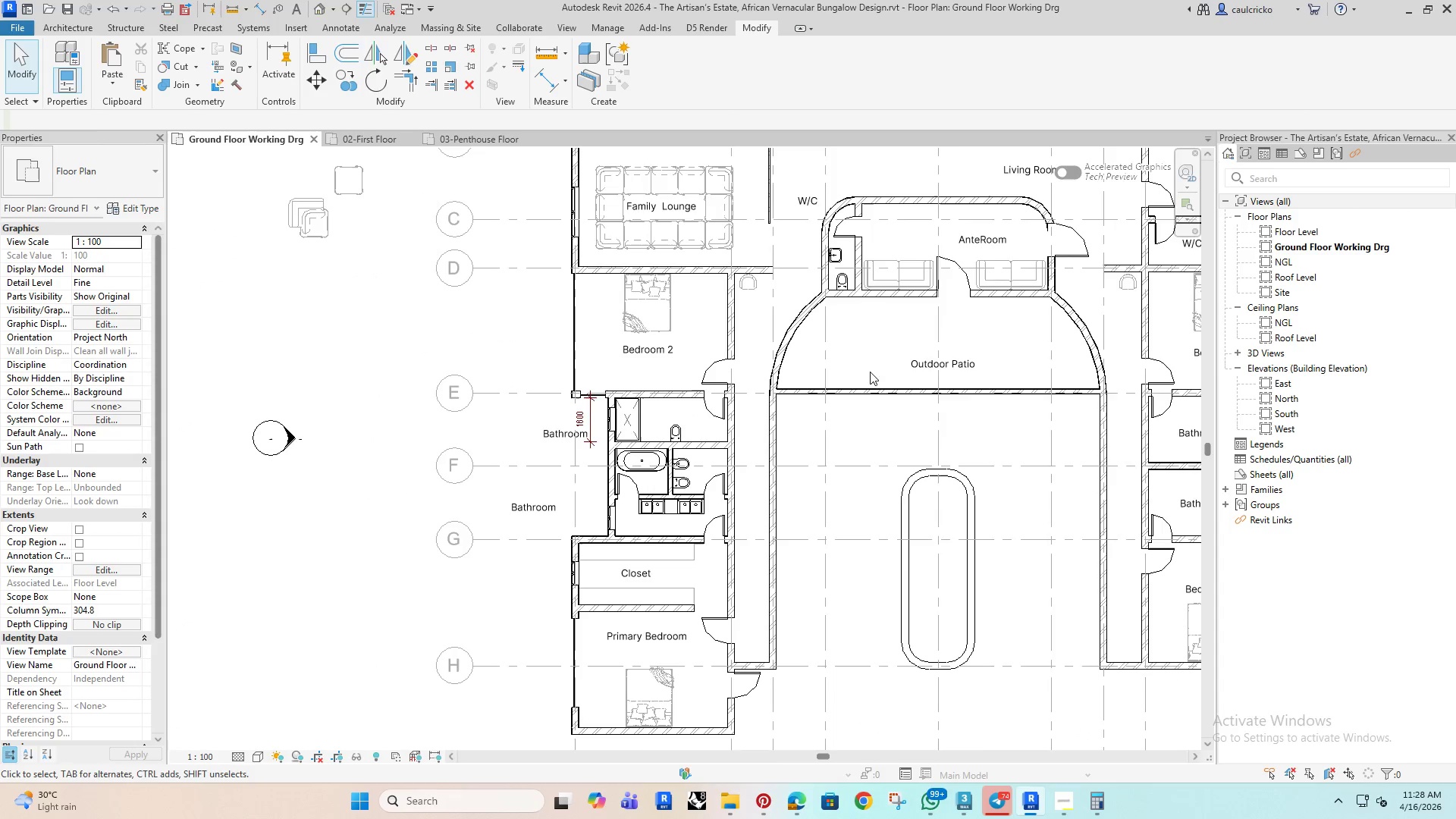 
scroll: coordinate [860, 289], scroll_direction: up, amount: 5.0
 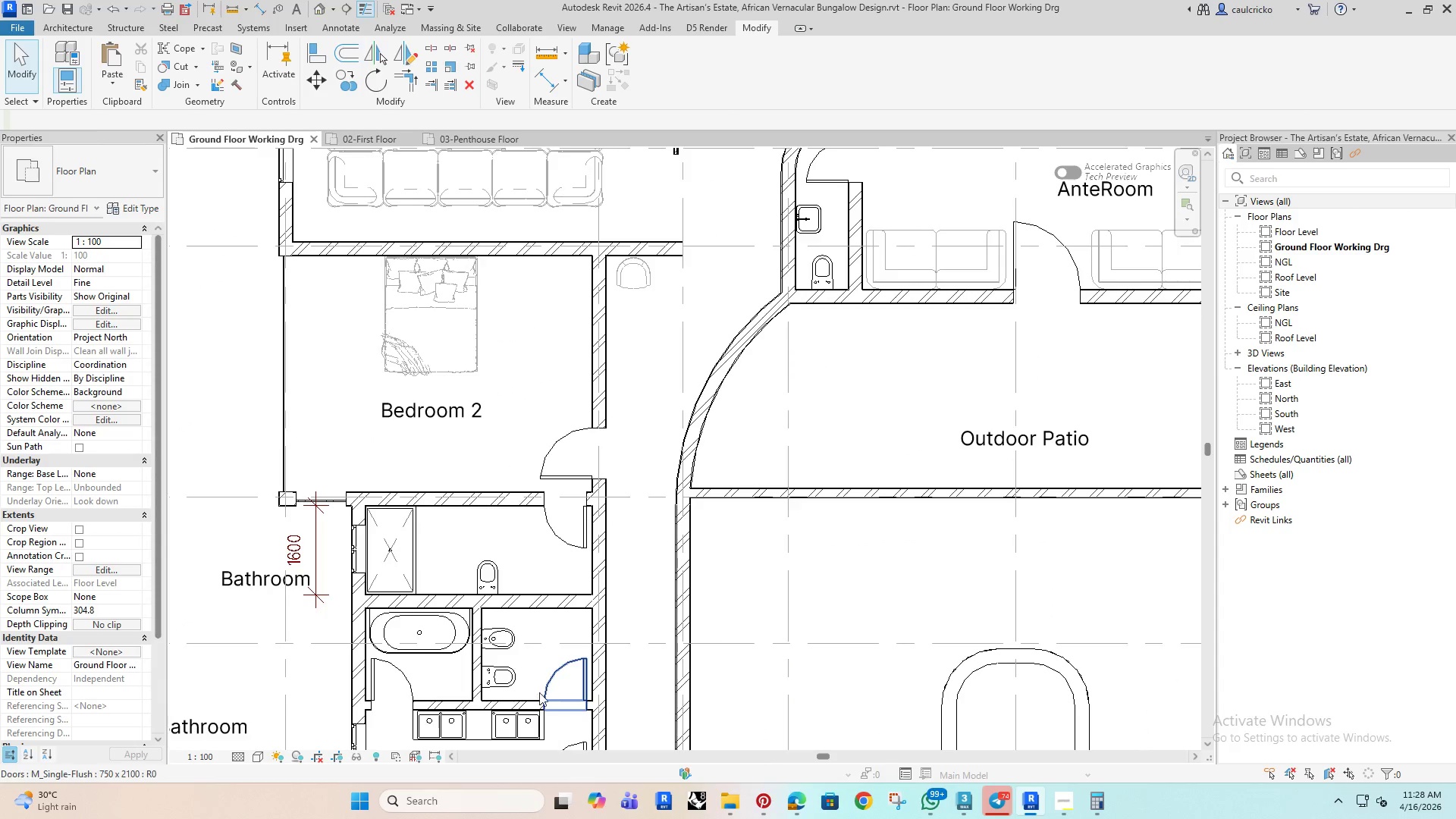 
left_click([513, 719])
 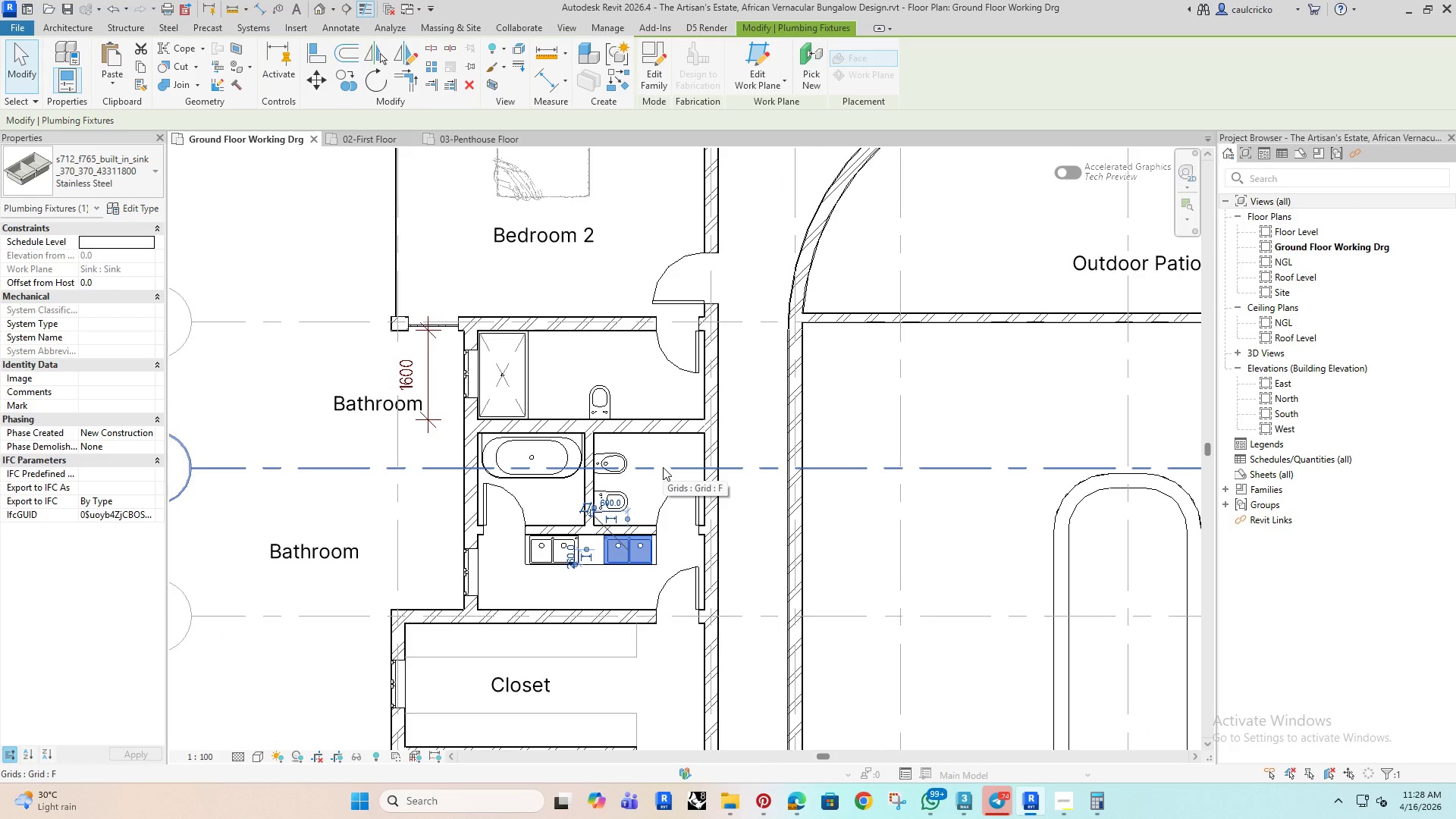 
type(co)
 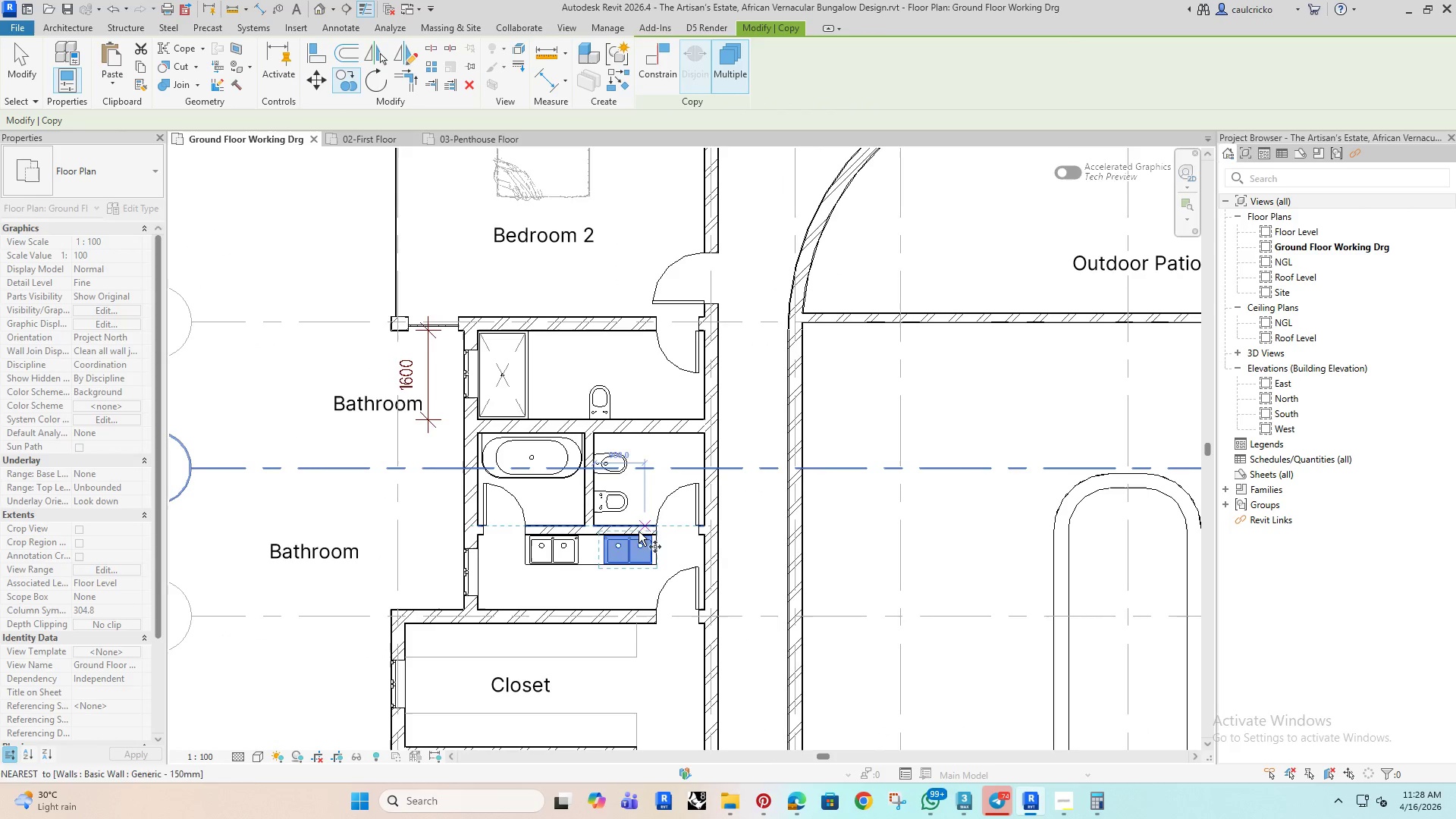 
left_click([620, 548])
 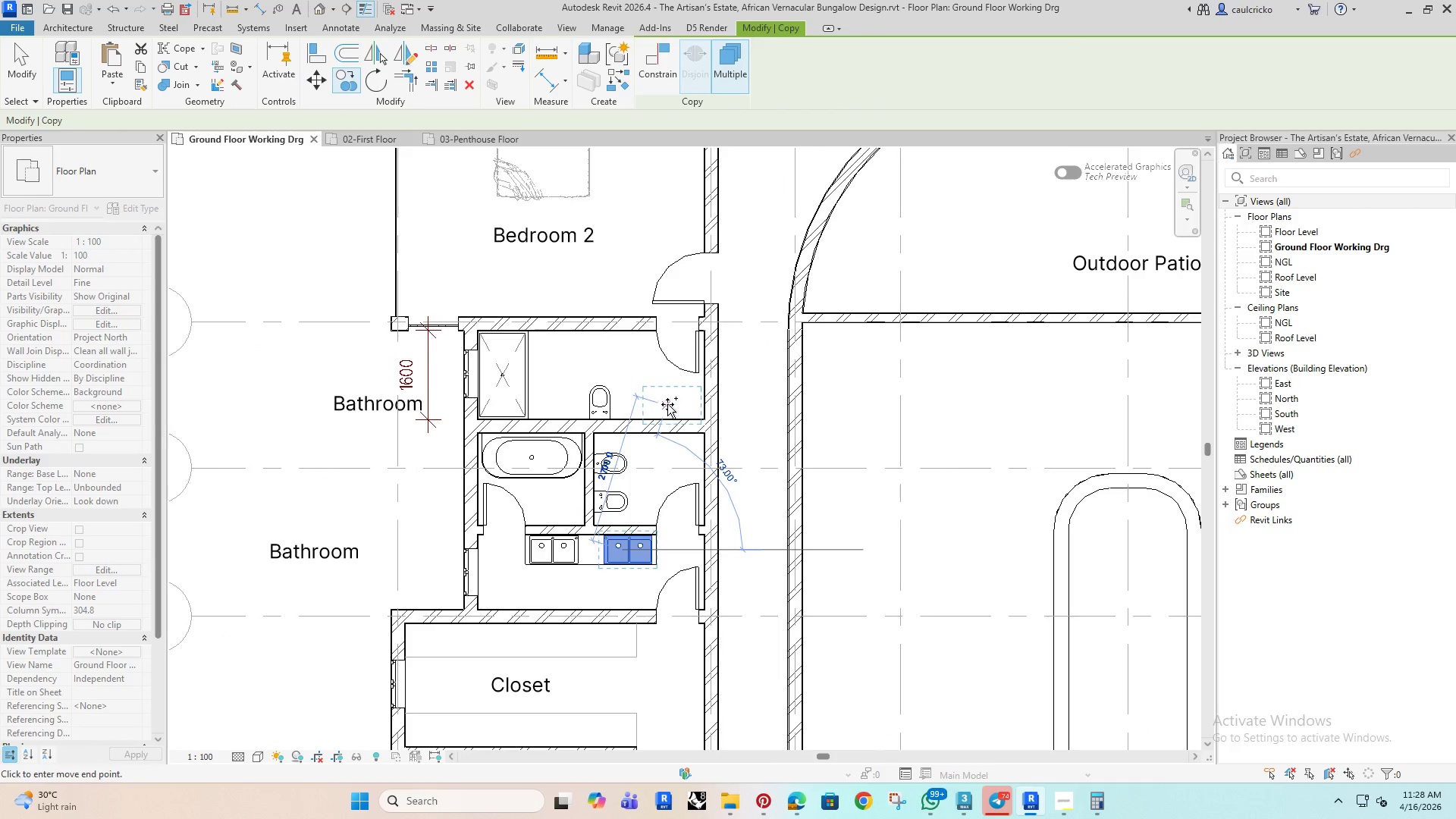 
left_click([668, 396])
 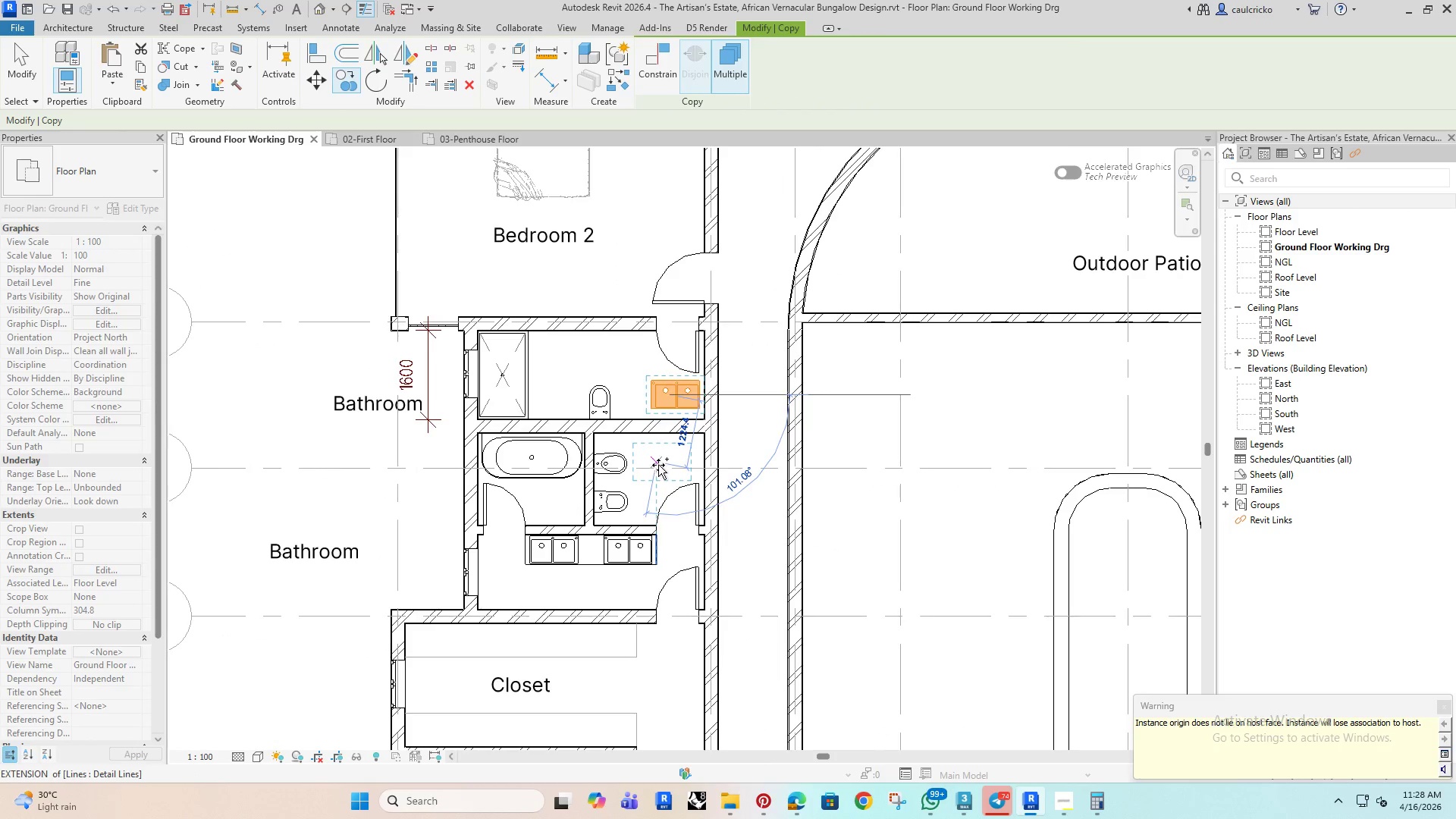 
scroll: coordinate [662, 469], scroll_direction: up, amount: 5.0
 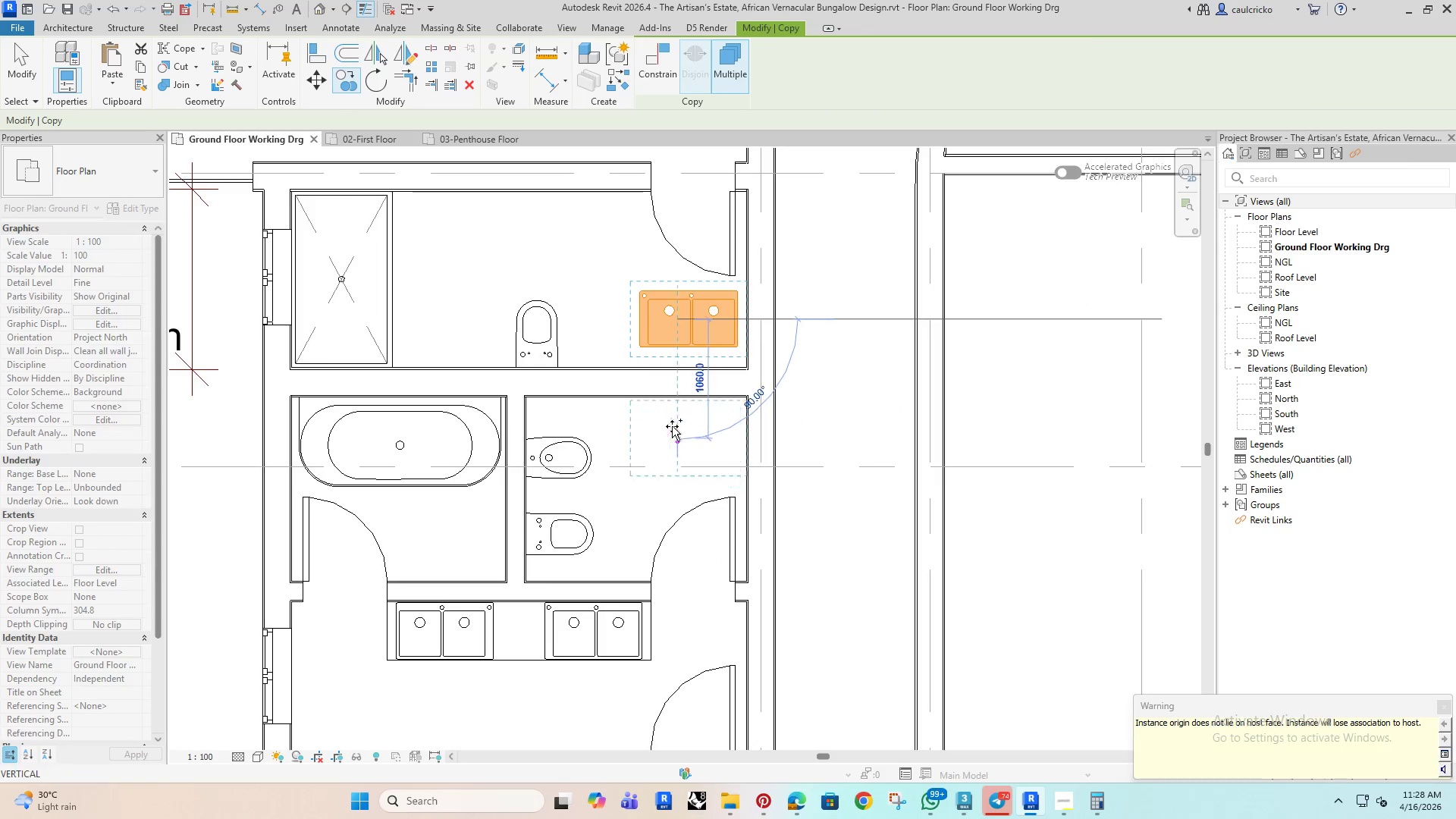 
key(Escape)
 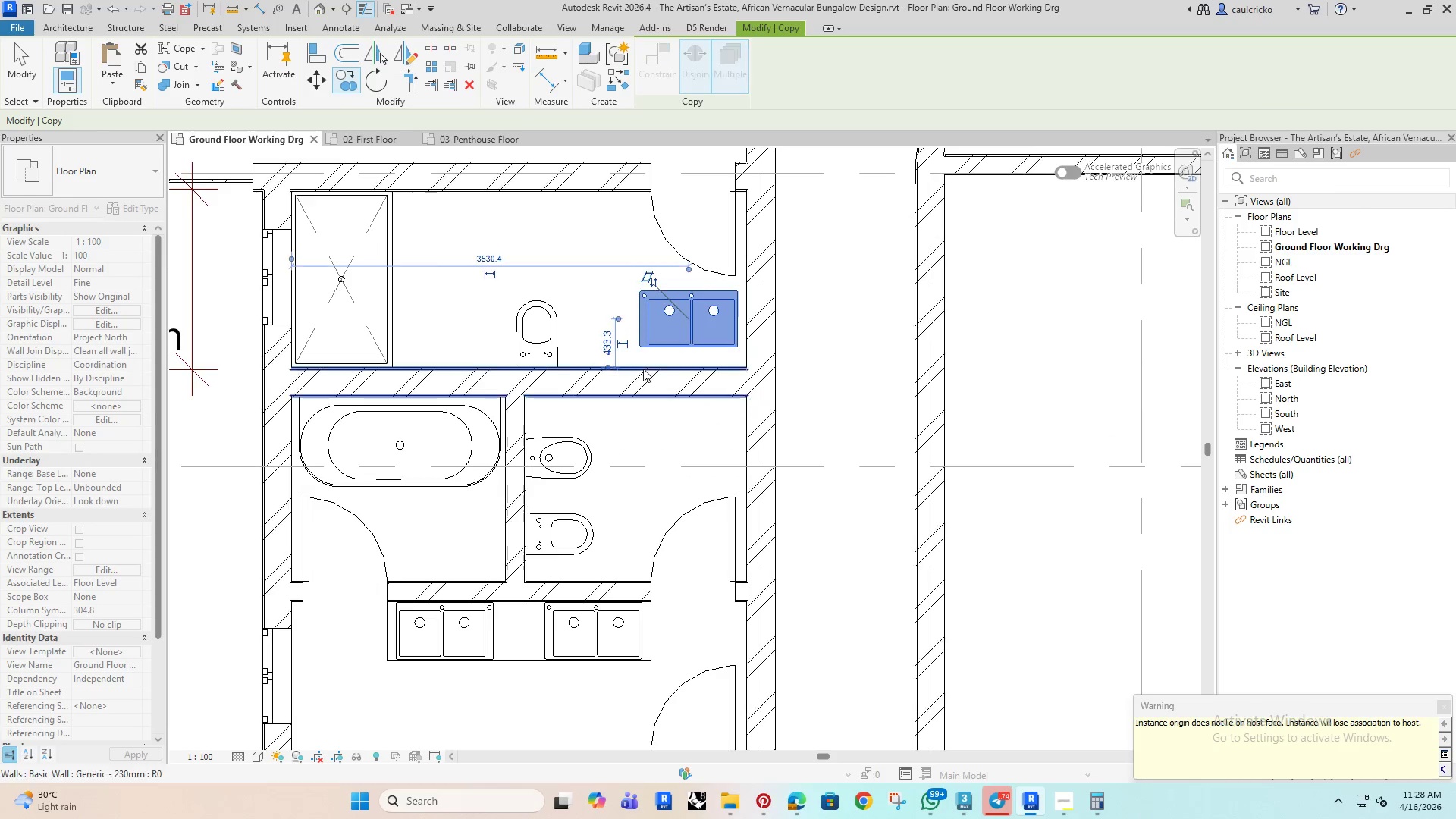 
key(Escape)
 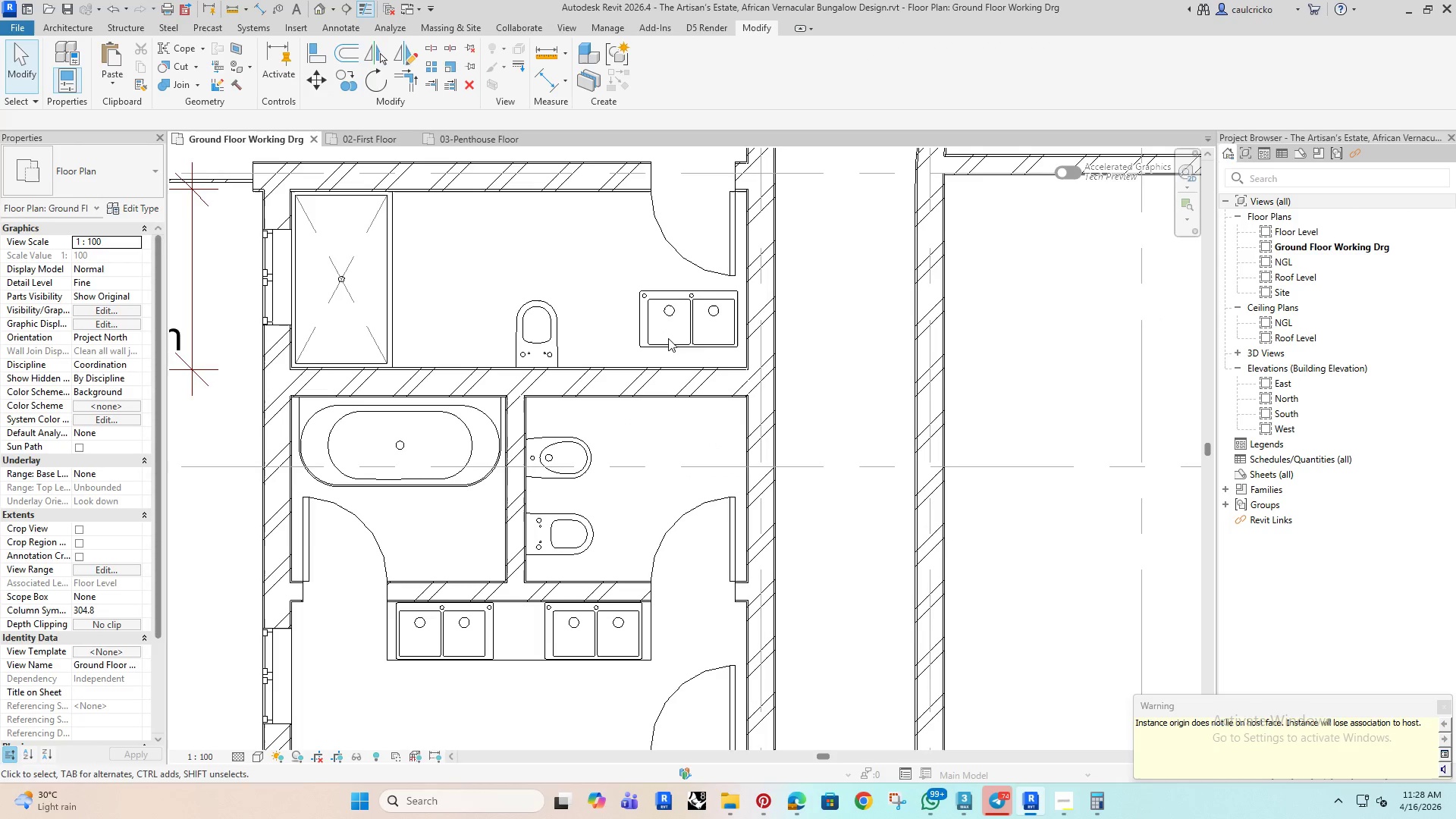 
left_click([675, 347])
 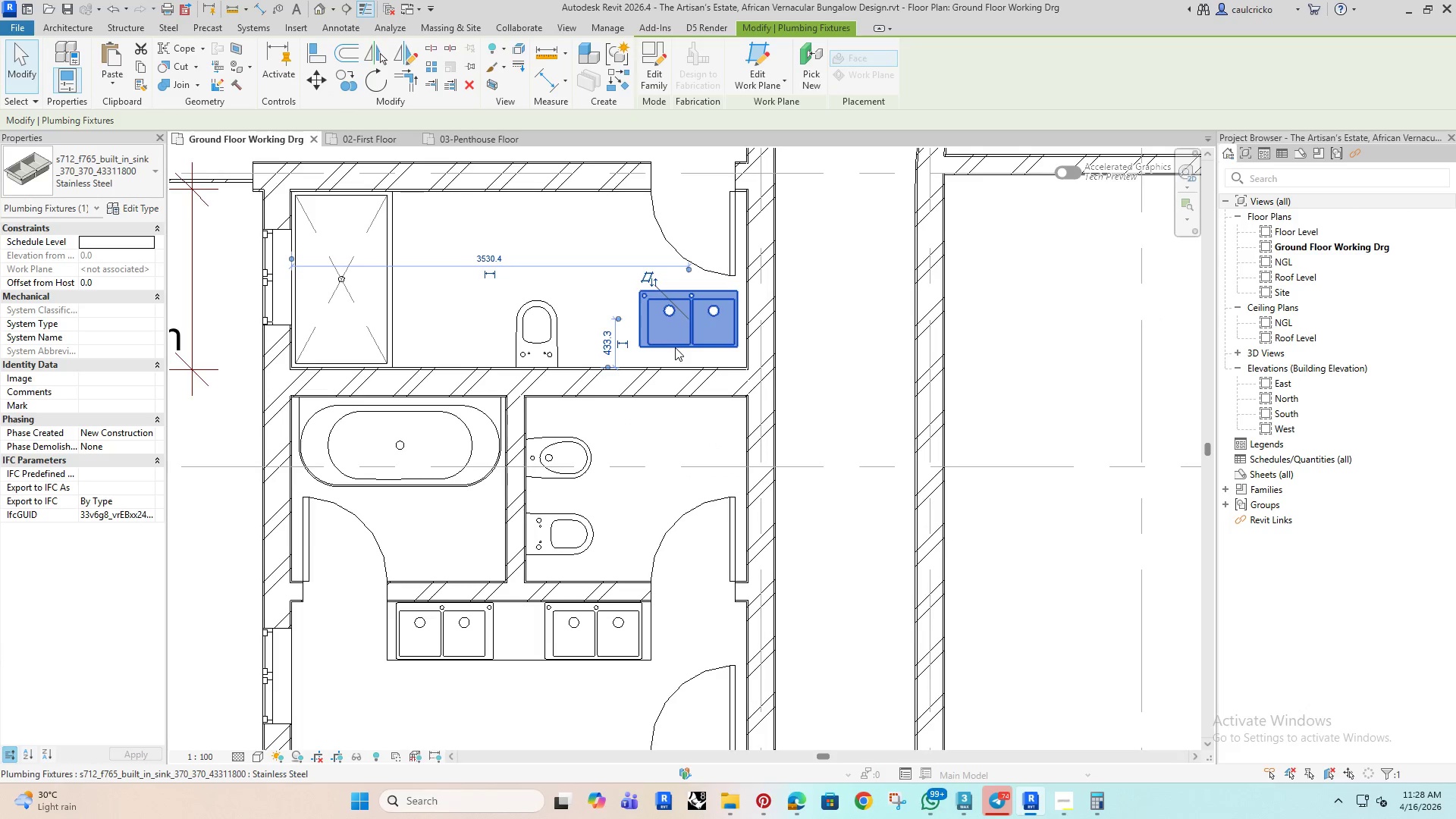 
key(Space)
 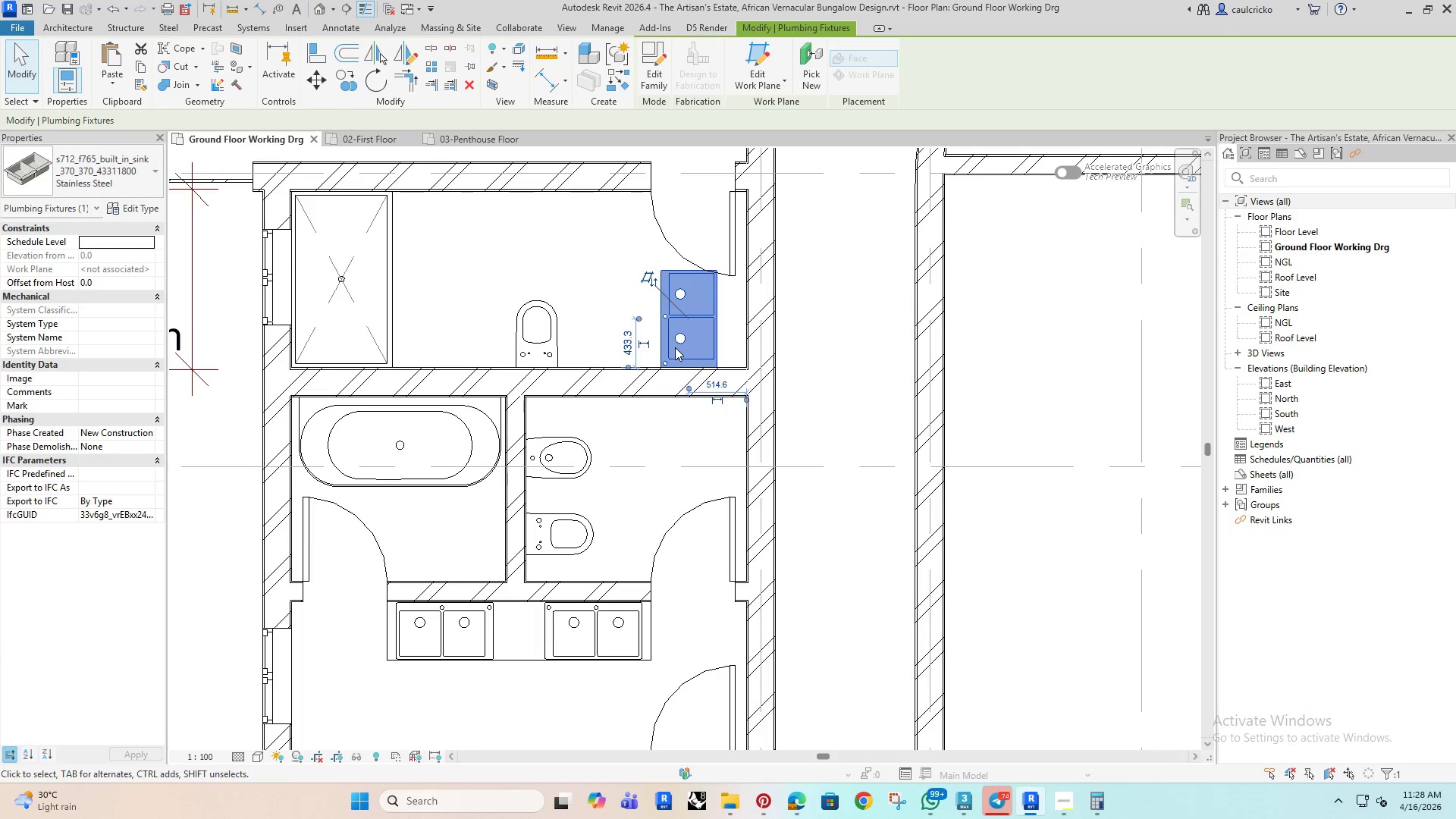 
key(Space)
 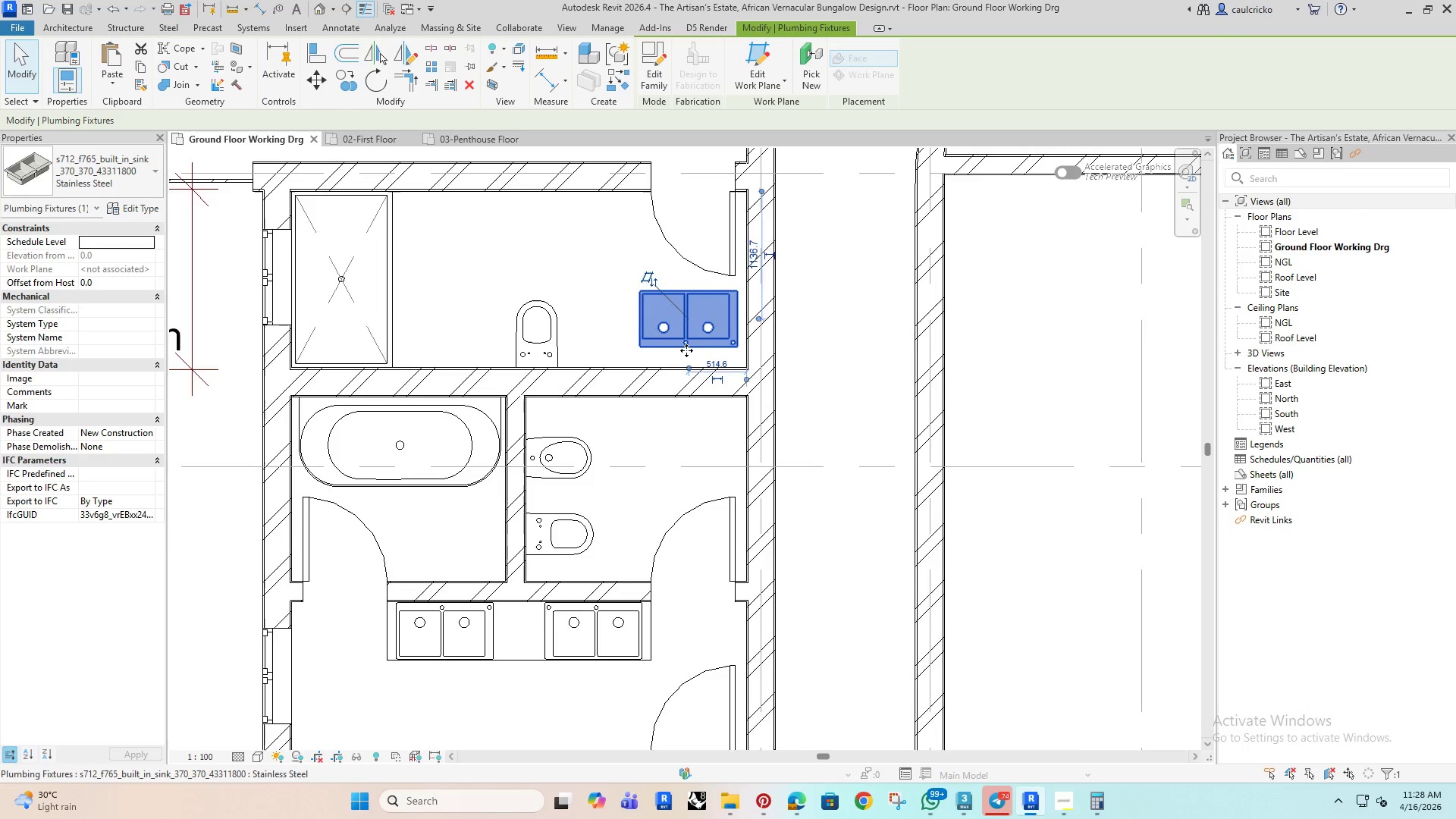 
scroll: coordinate [686, 350], scroll_direction: up, amount: 3.0
 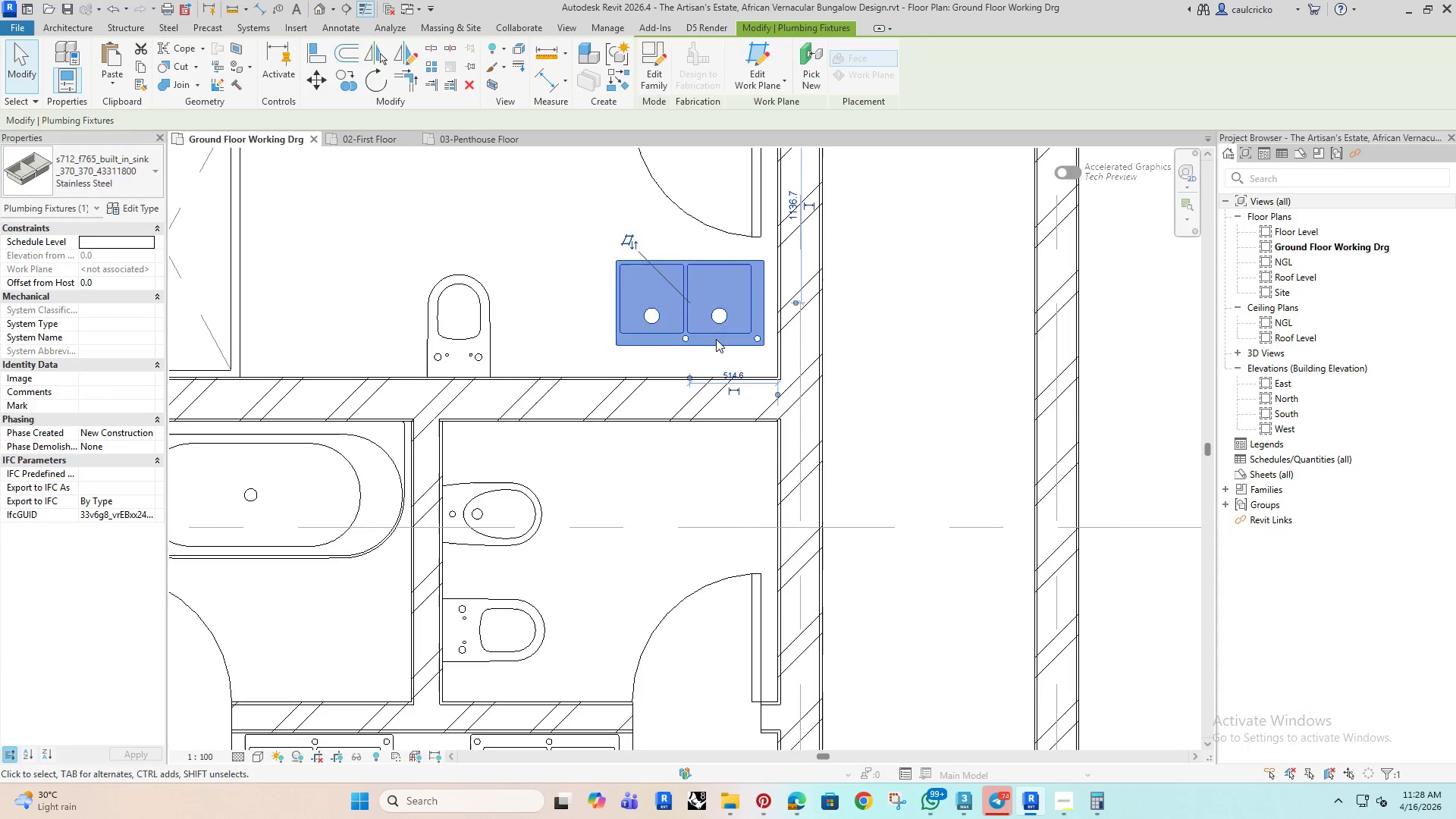 
left_click_drag(start_coordinate=[716, 339], to_coordinate=[729, 357])
 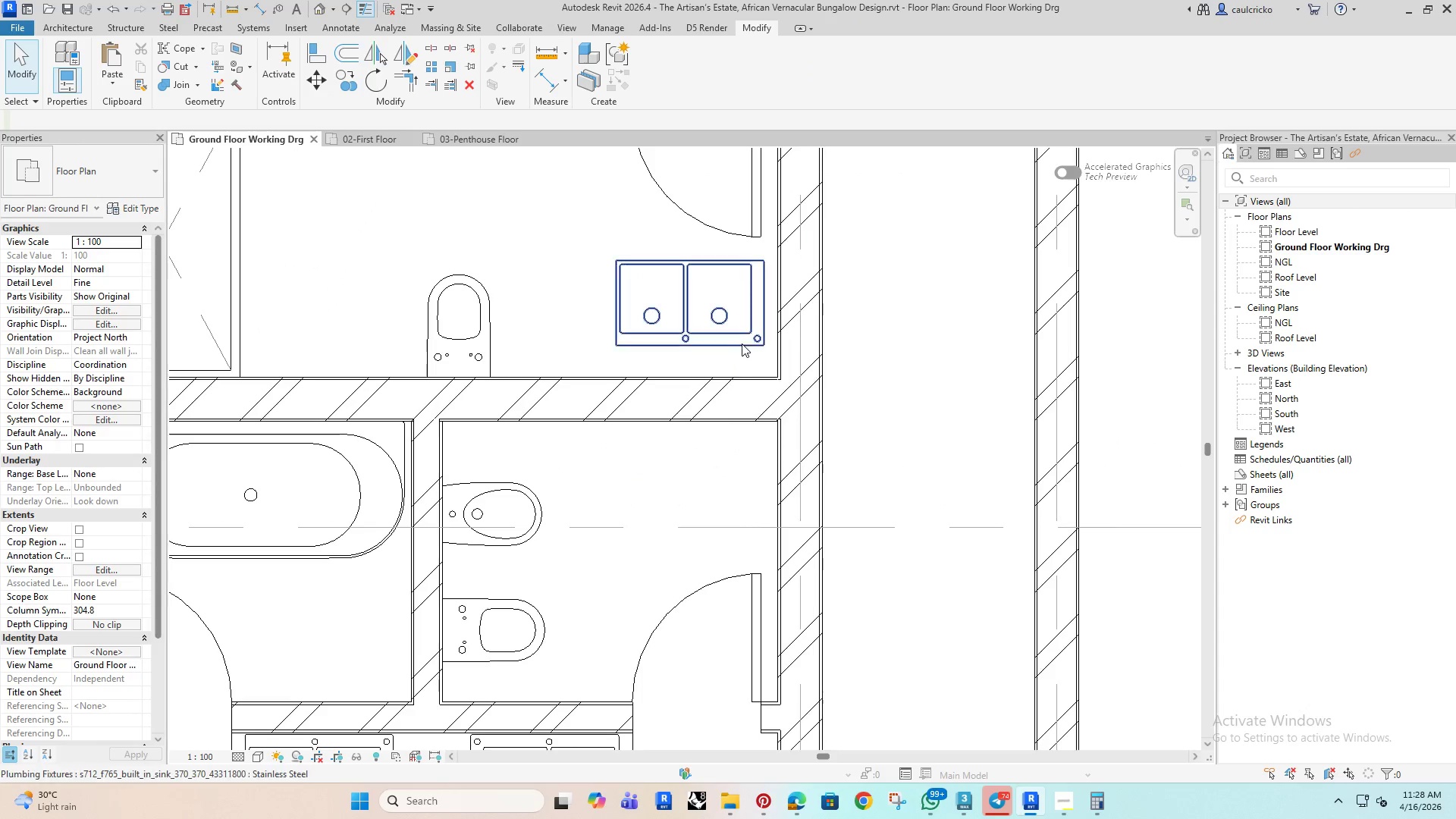 
double_click([742, 344])
 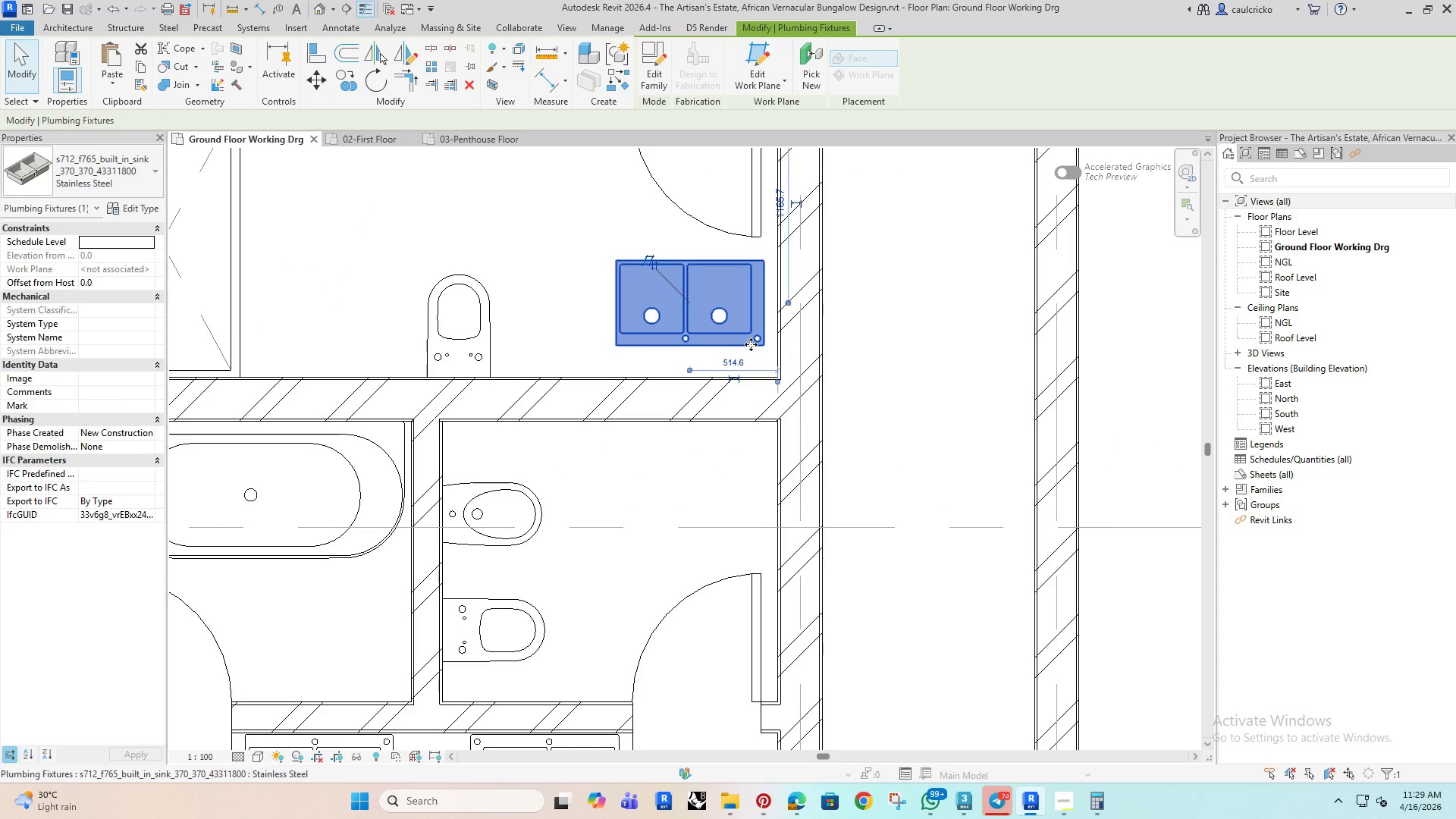 
left_click_drag(start_coordinate=[751, 344], to_coordinate=[768, 377])
 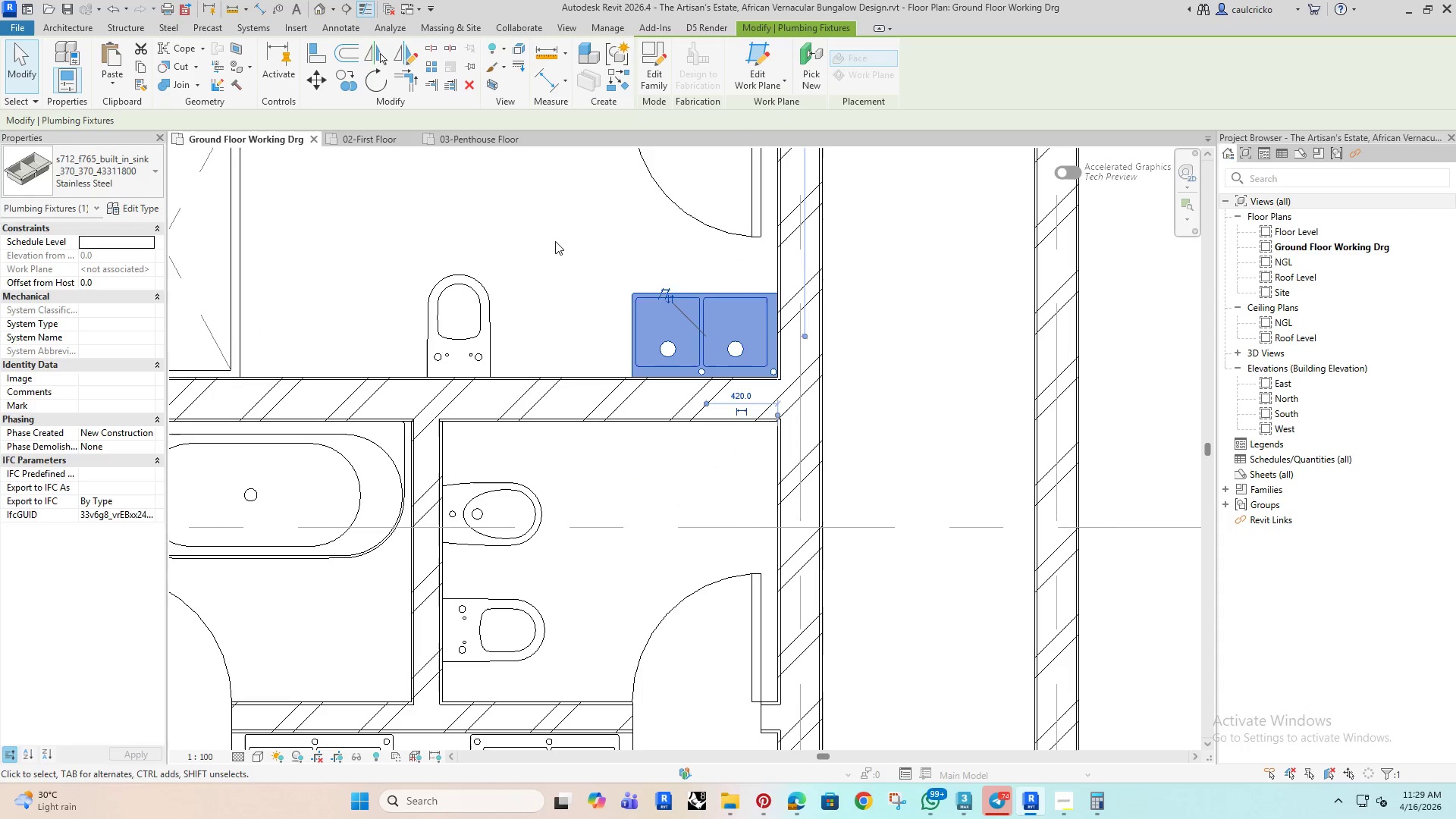 
left_click([554, 239])
 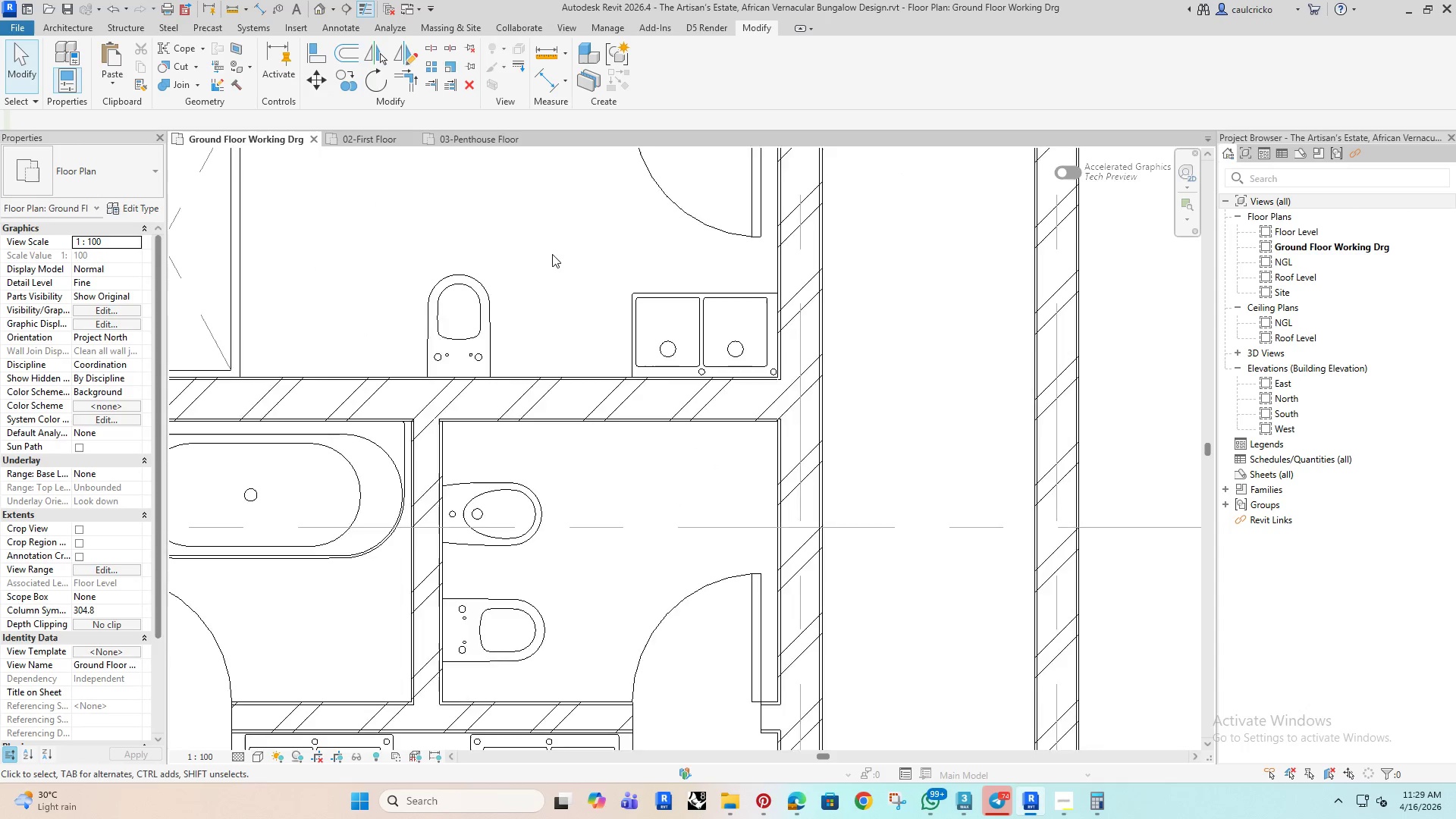 
scroll: coordinate [563, 266], scroll_direction: down, amount: 4.0
 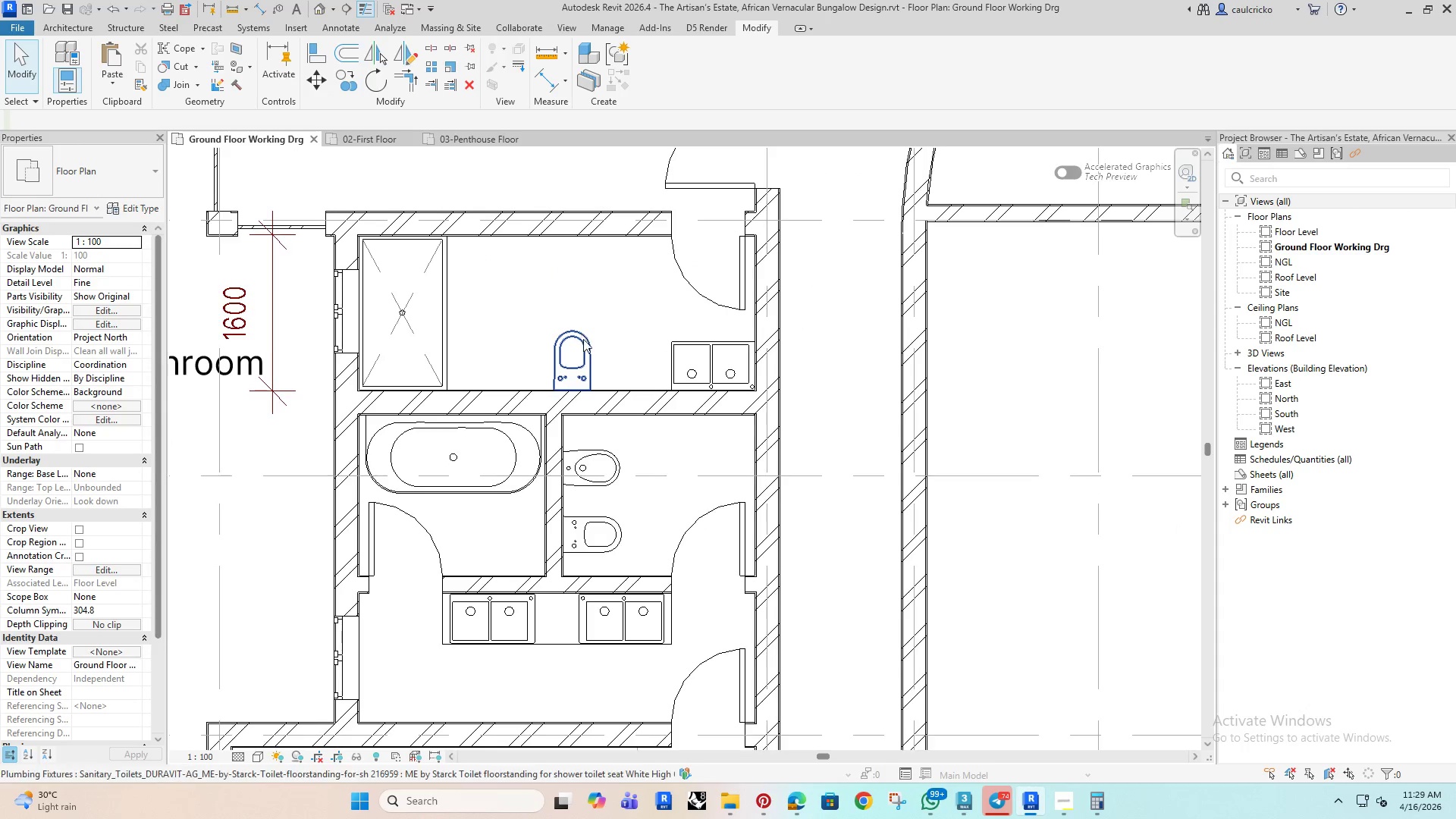 
left_click([585, 340])
 